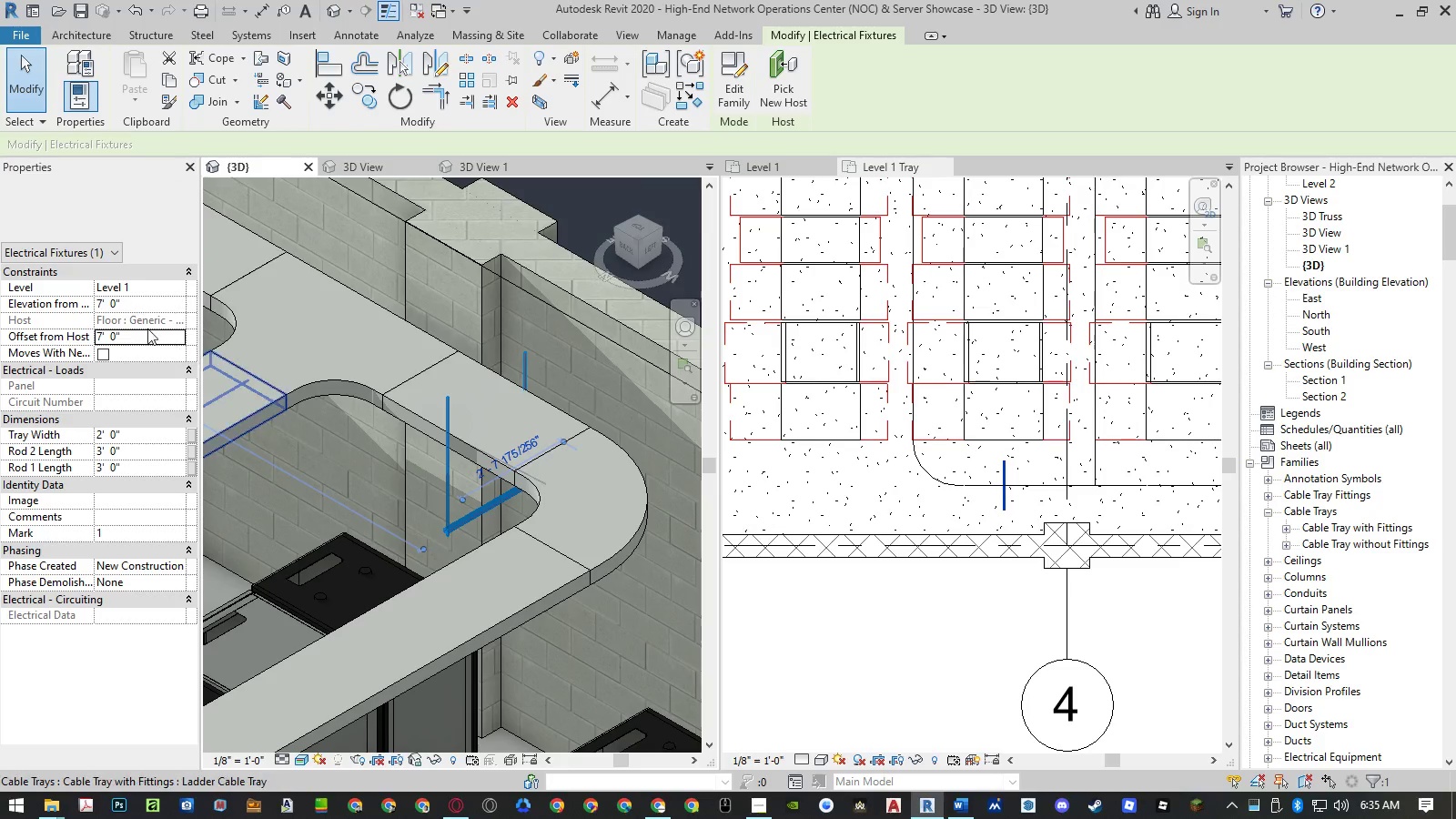 
left_click([136, 338])
 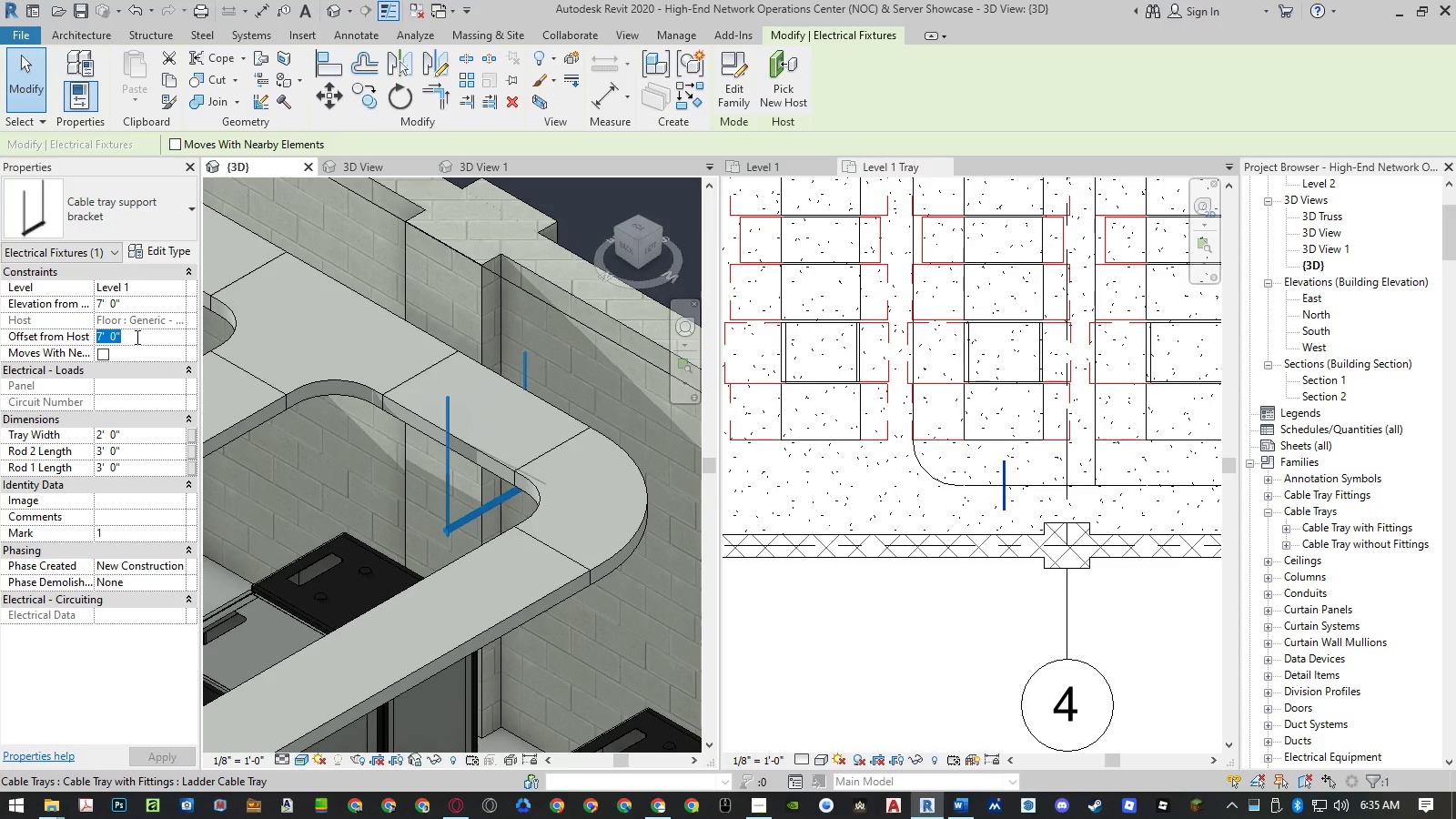 
key(Numpad9)
 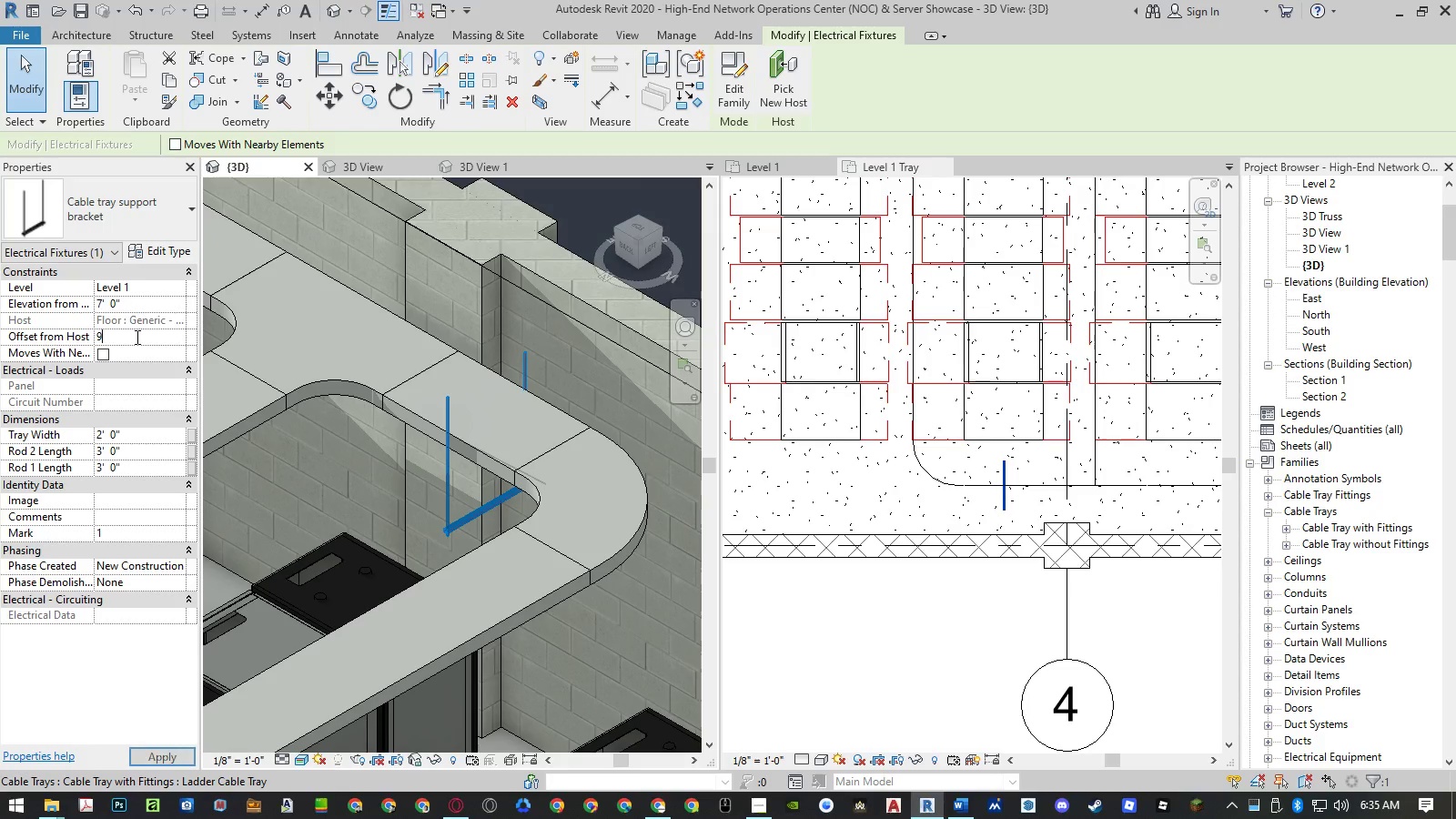 
key(NumpadEnter)
 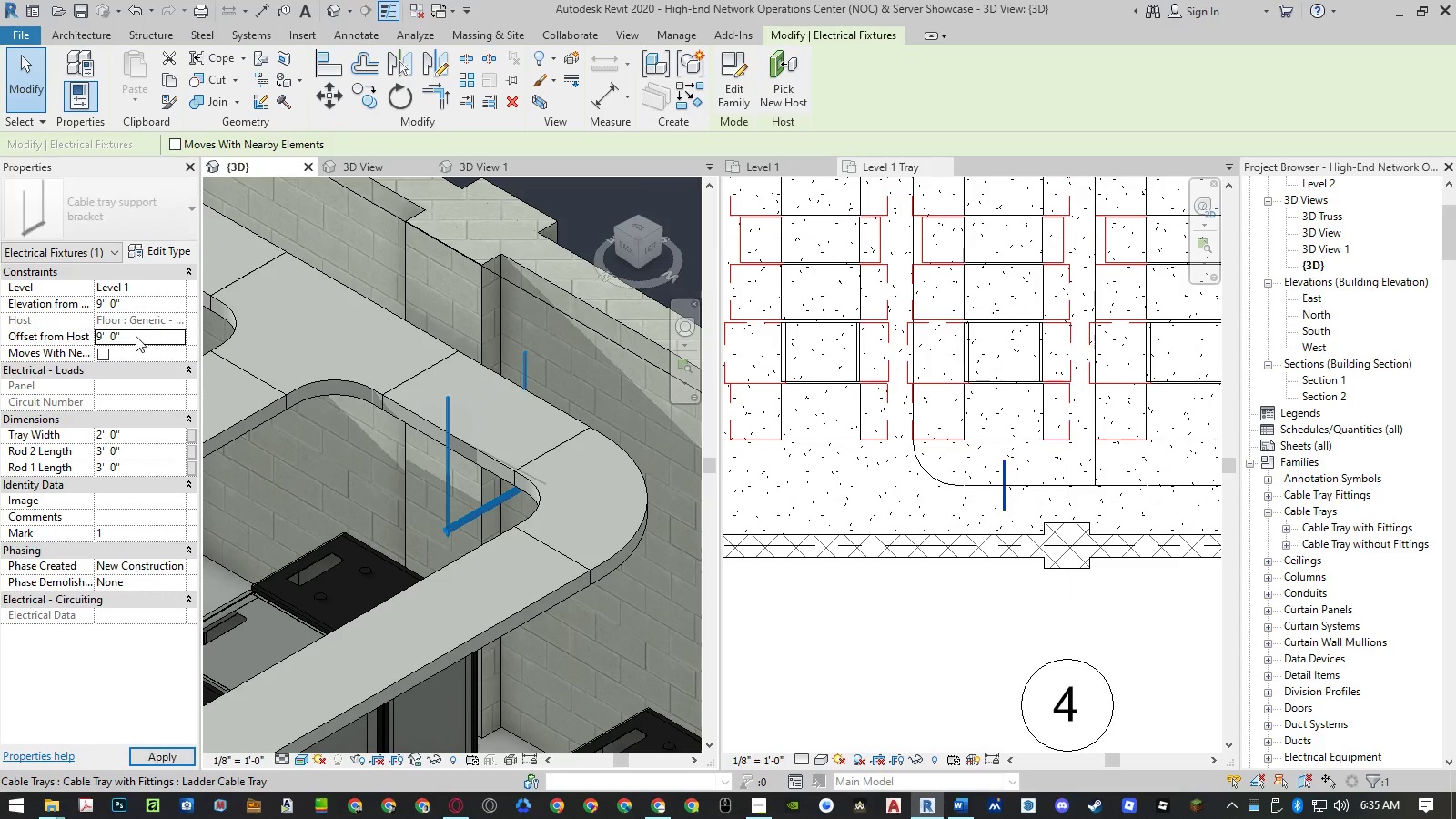 
key(NumpadEnter)
 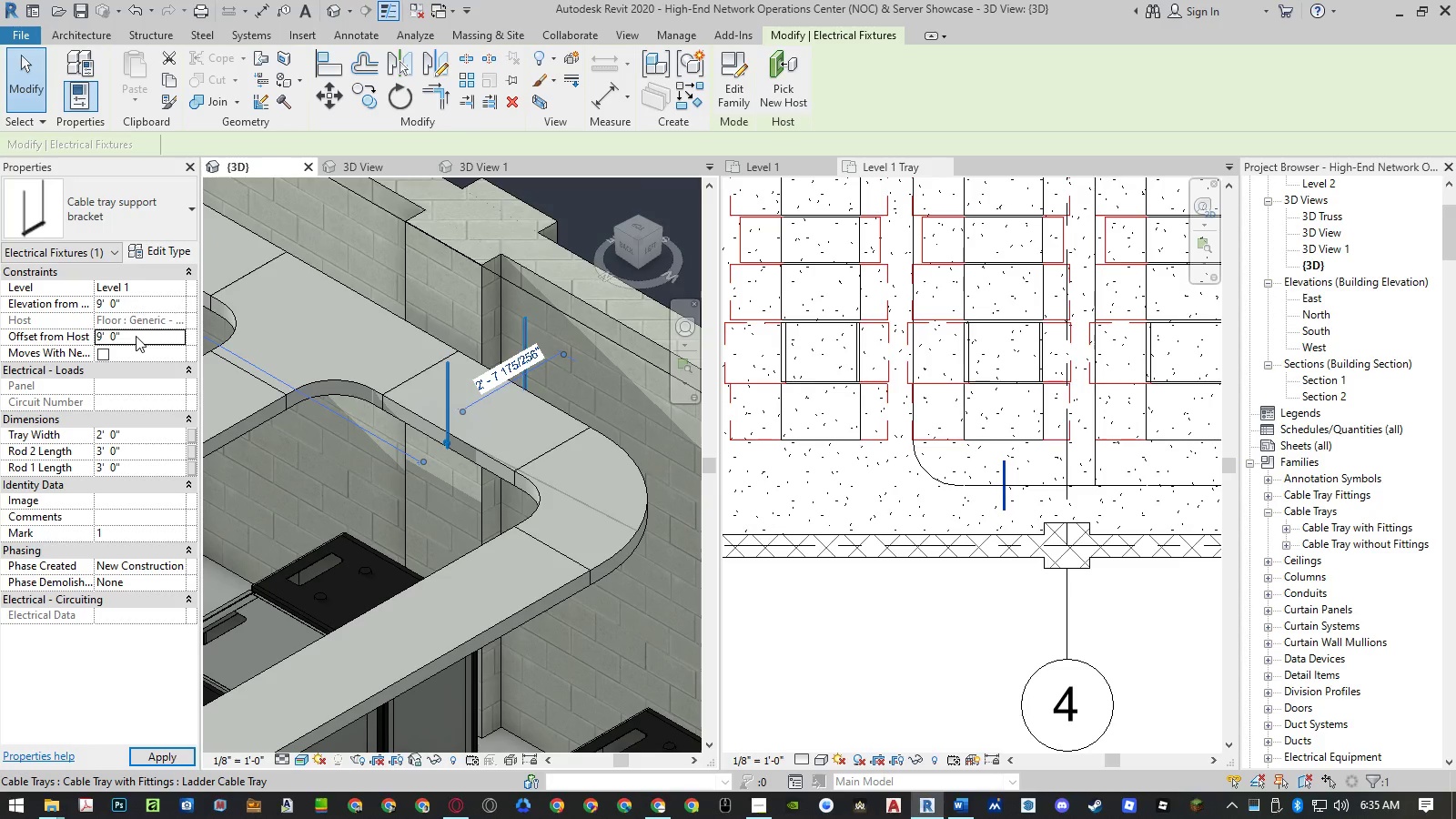 
left_click([136, 336])
 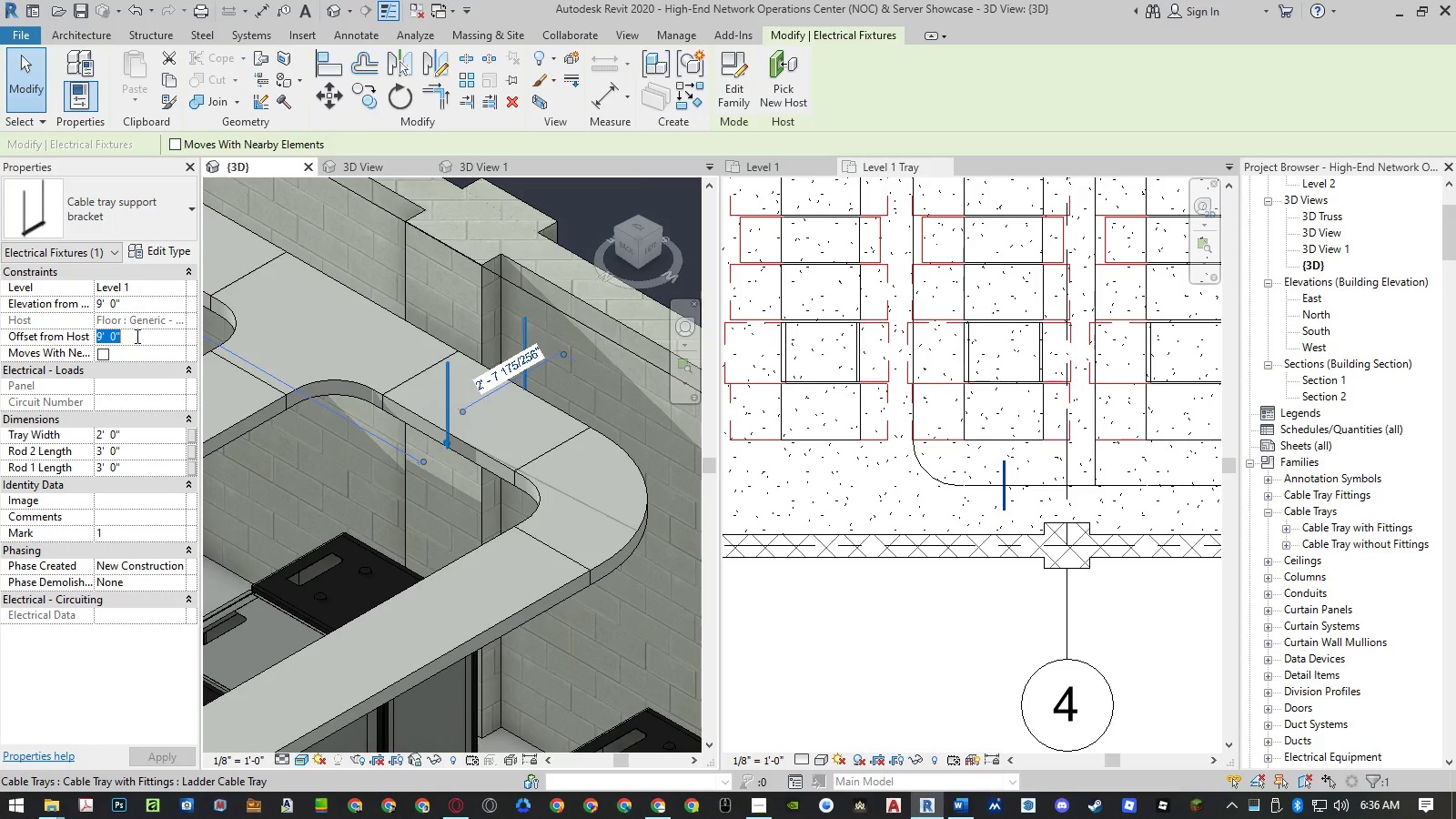 
key(Numpad8)
 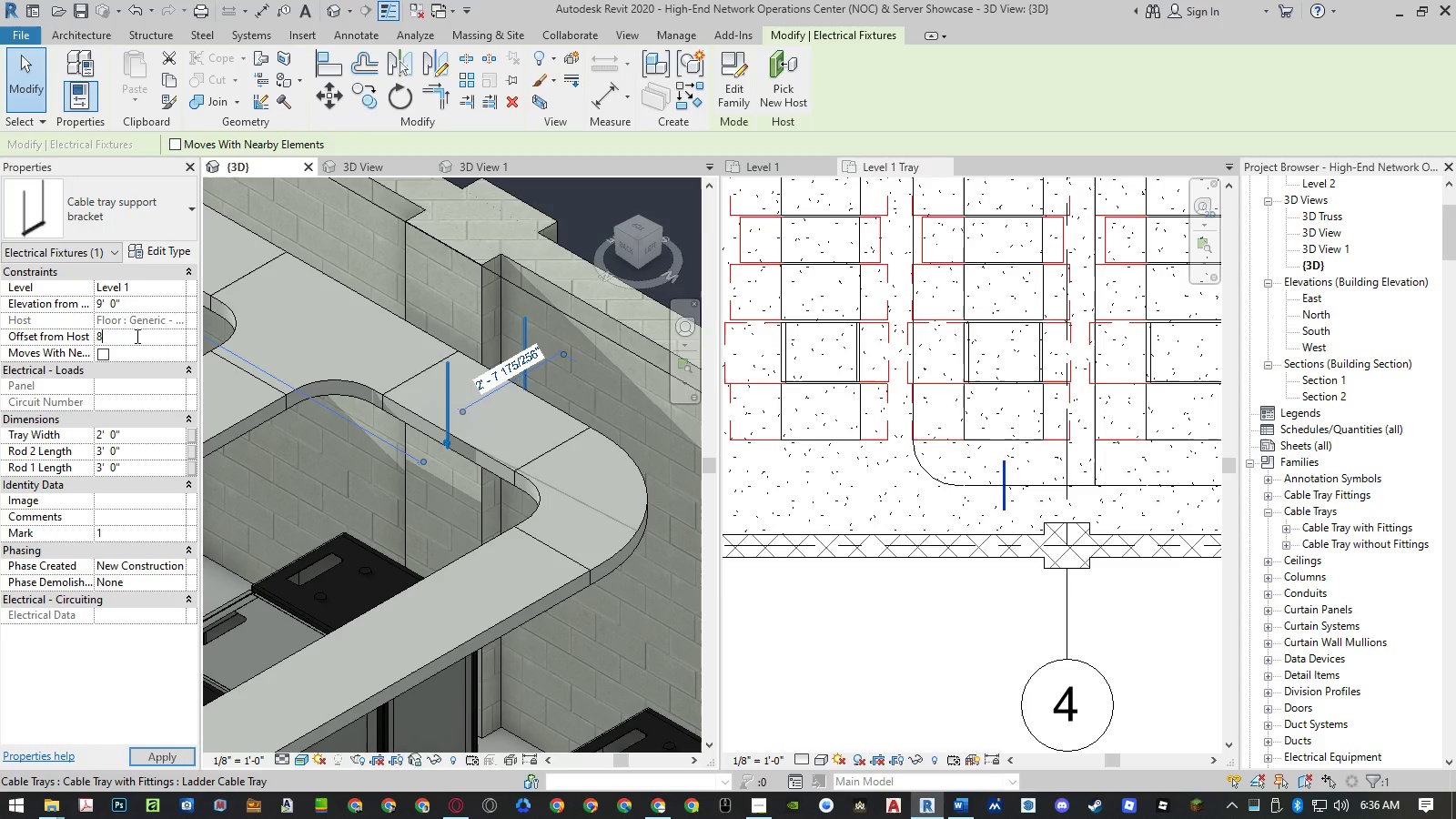 
key(NumpadDecimal)
 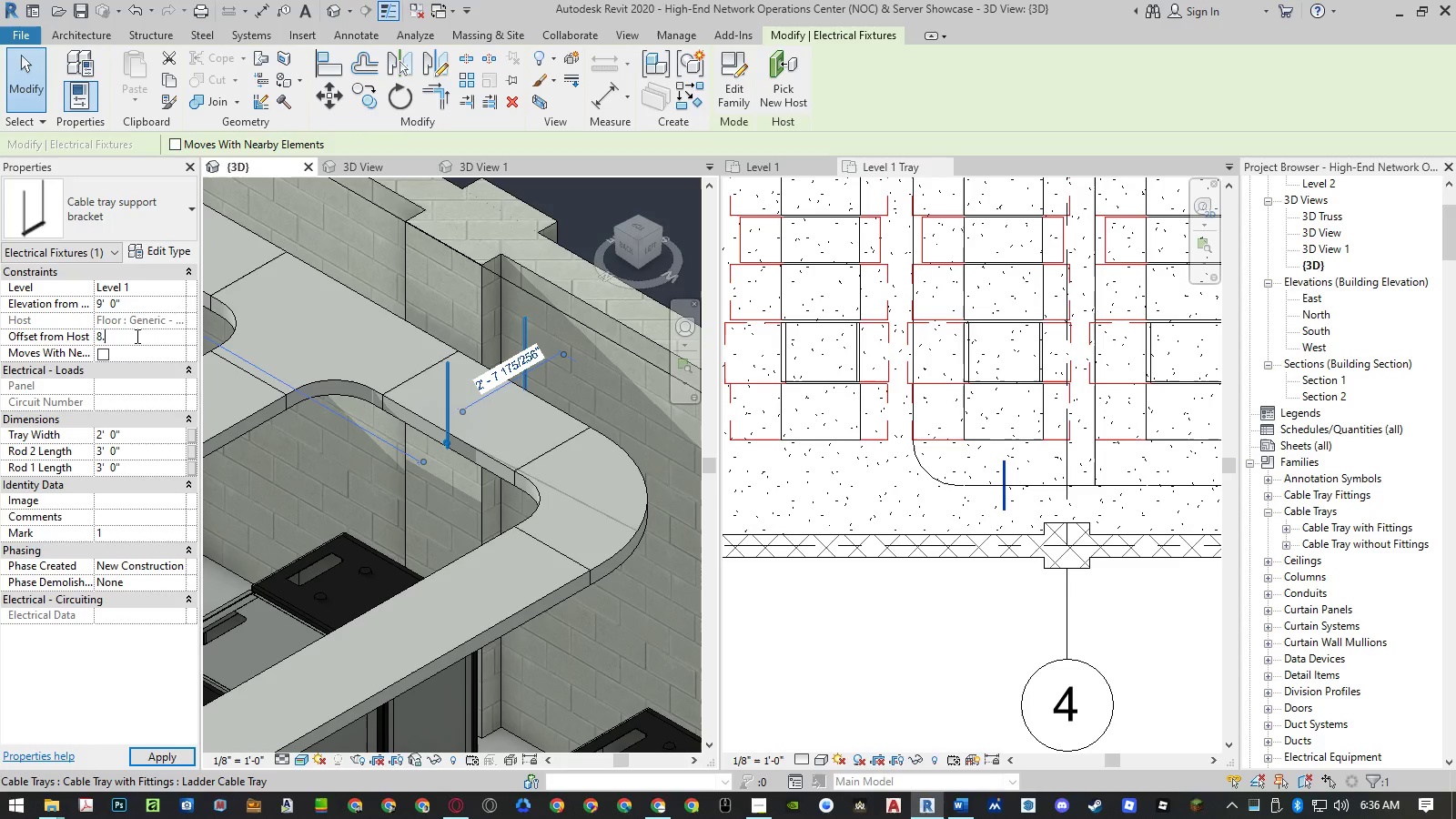 
key(Numpad5)
 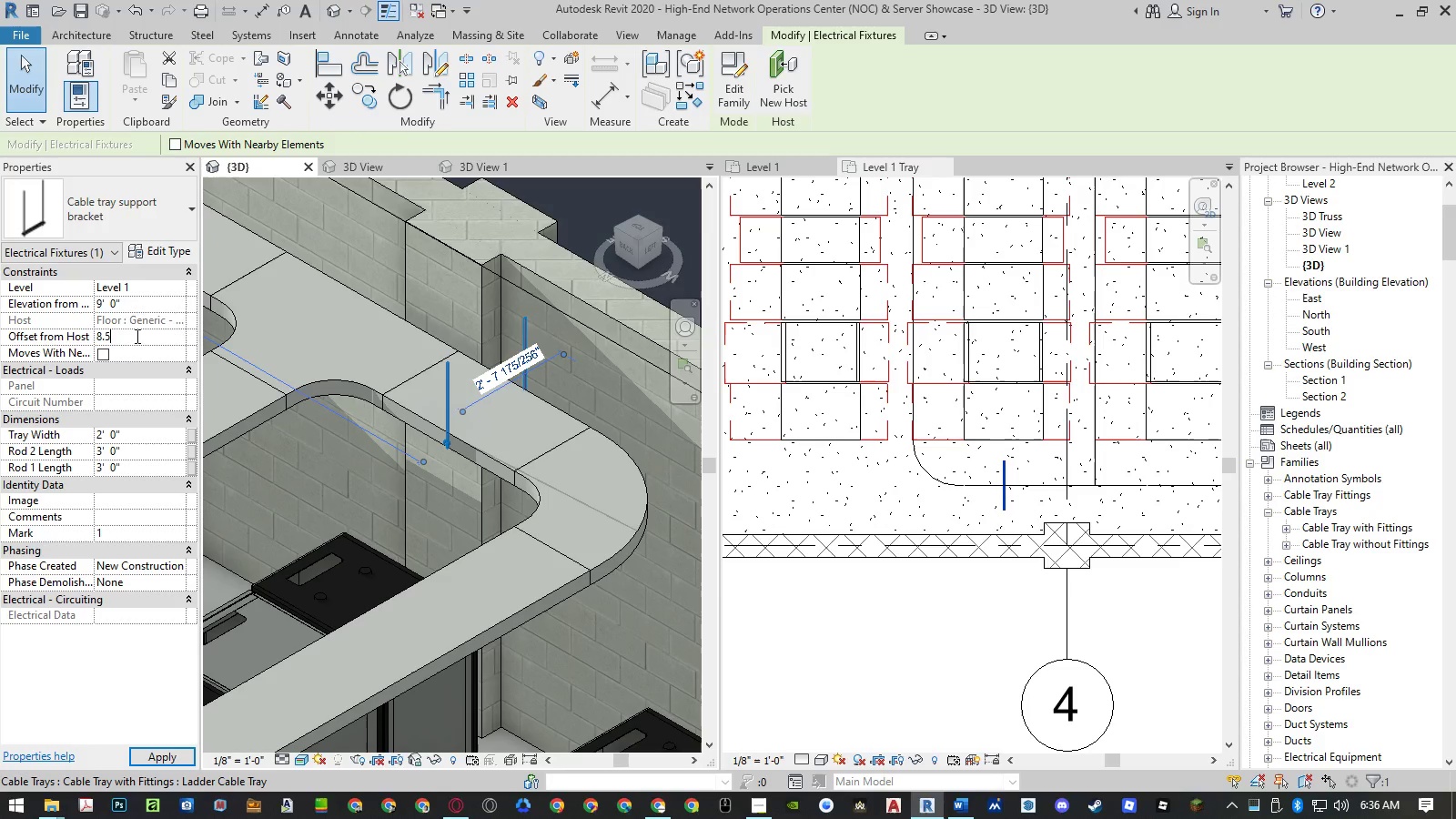 
key(NumpadEnter)
 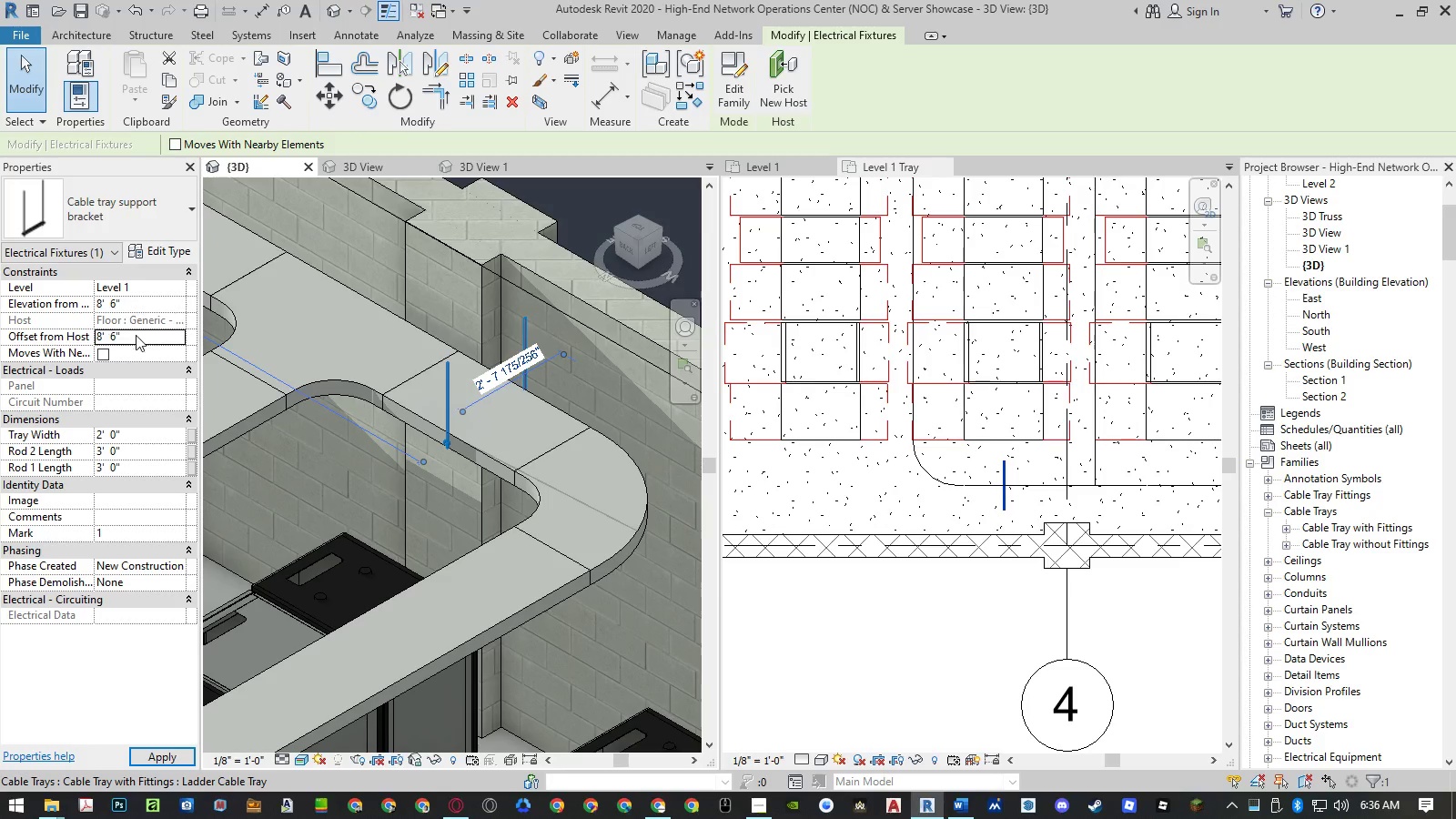 
key(NumpadEnter)
 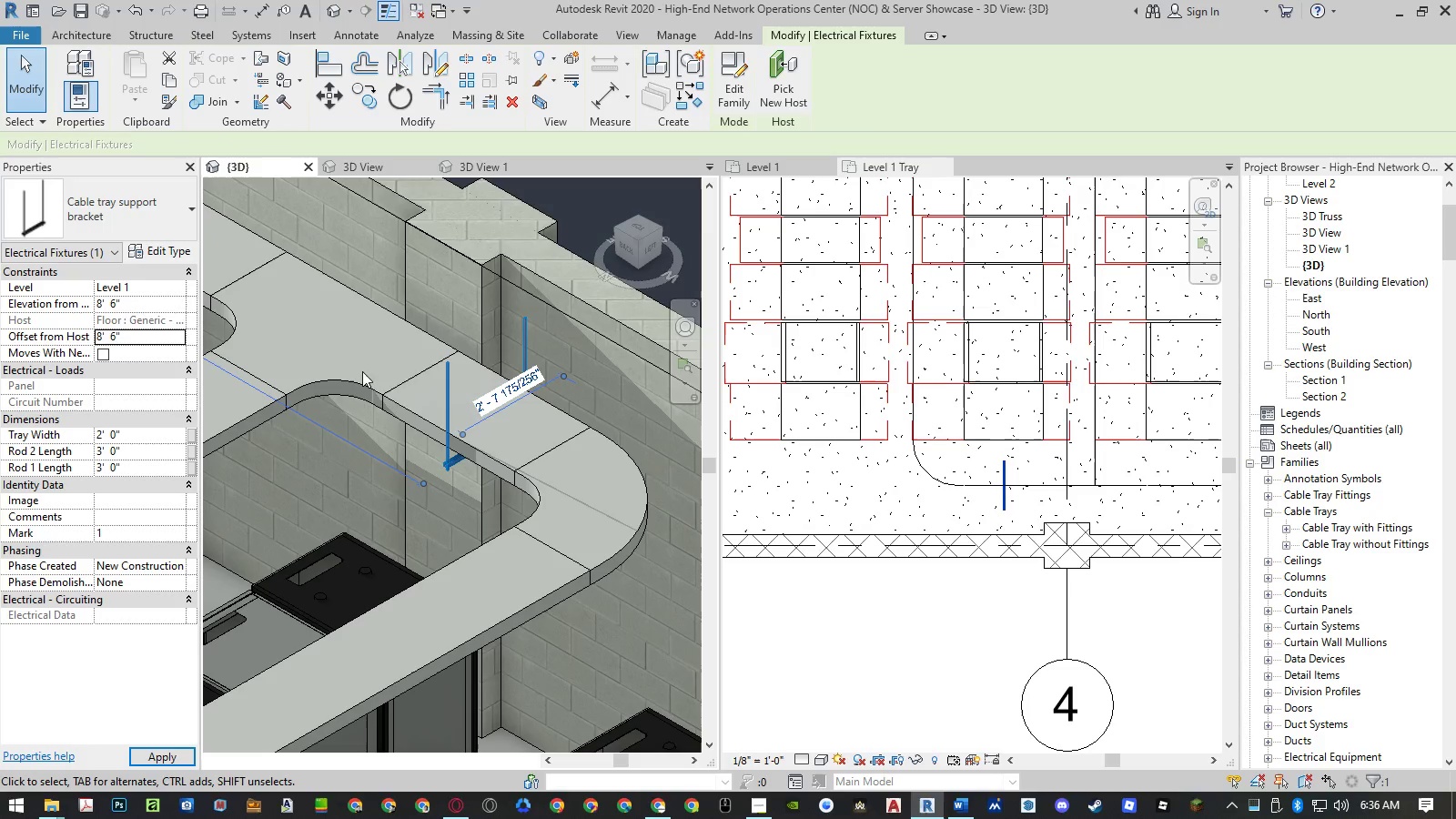 
scroll: coordinate [453, 480], scroll_direction: up, amount: 10.0
 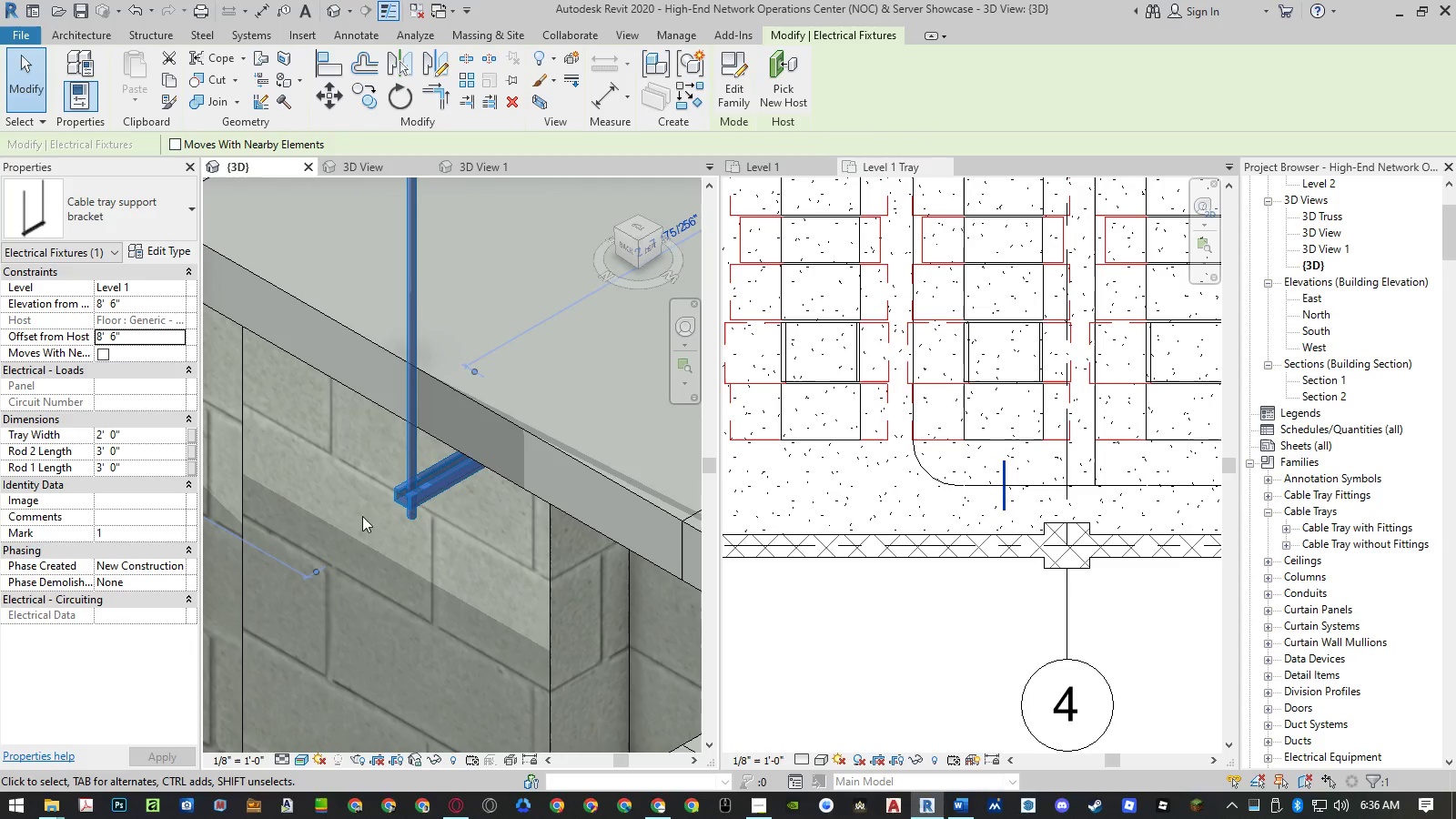 
left_click([127, 339])
 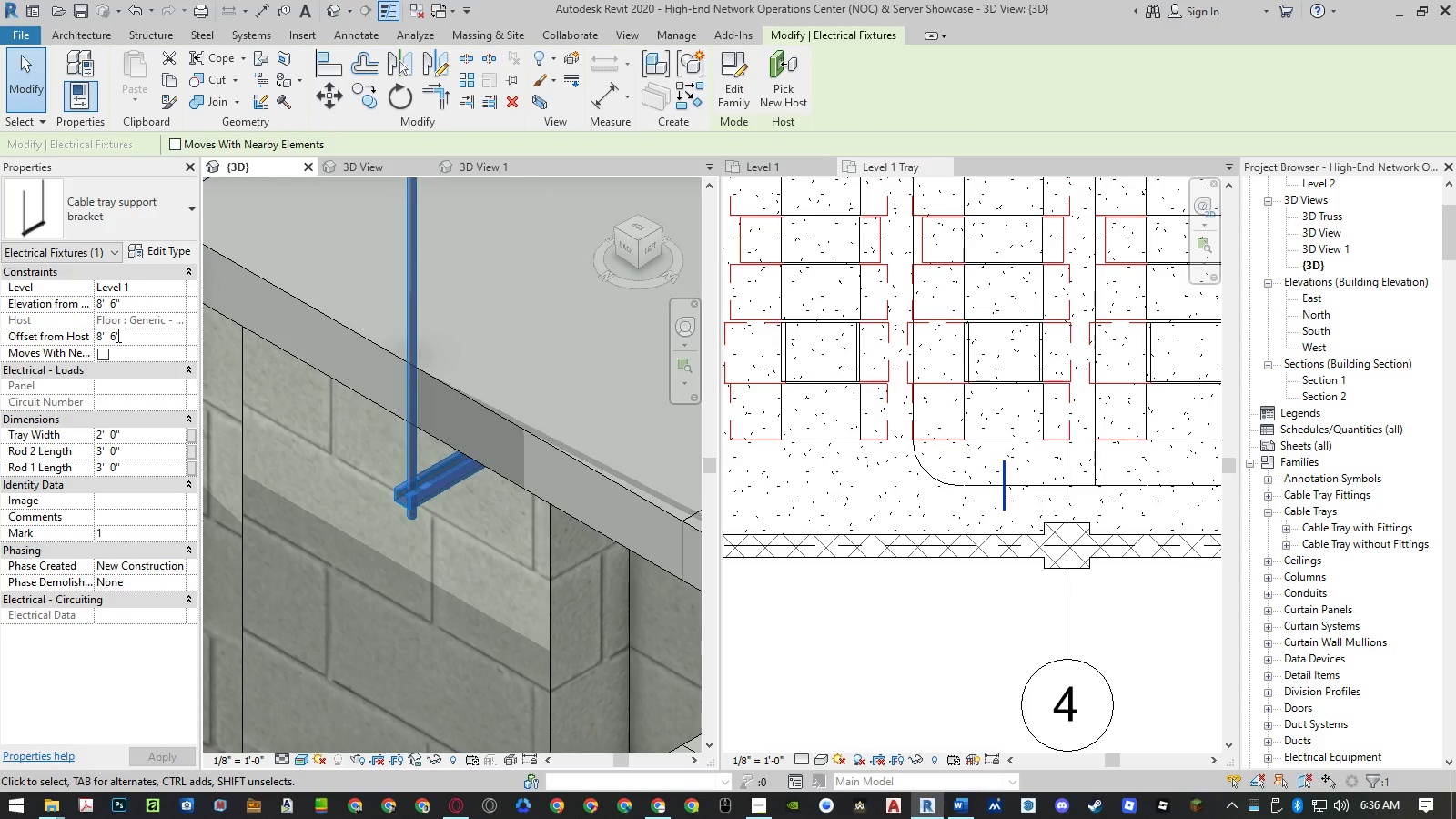 
left_click_drag(start_coordinate=[115, 335], to_coordinate=[108, 335])
 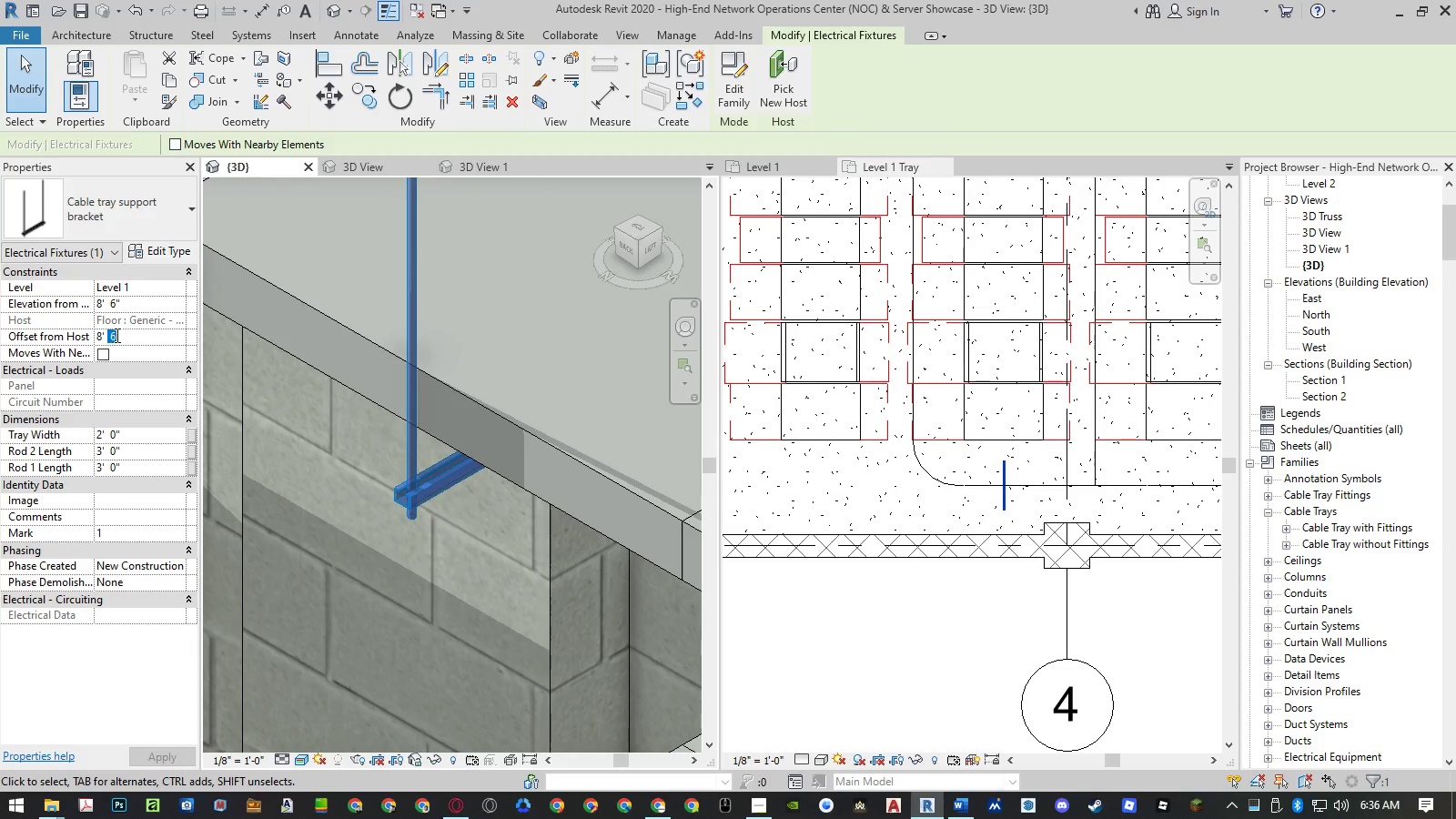 
left_click([116, 335])
 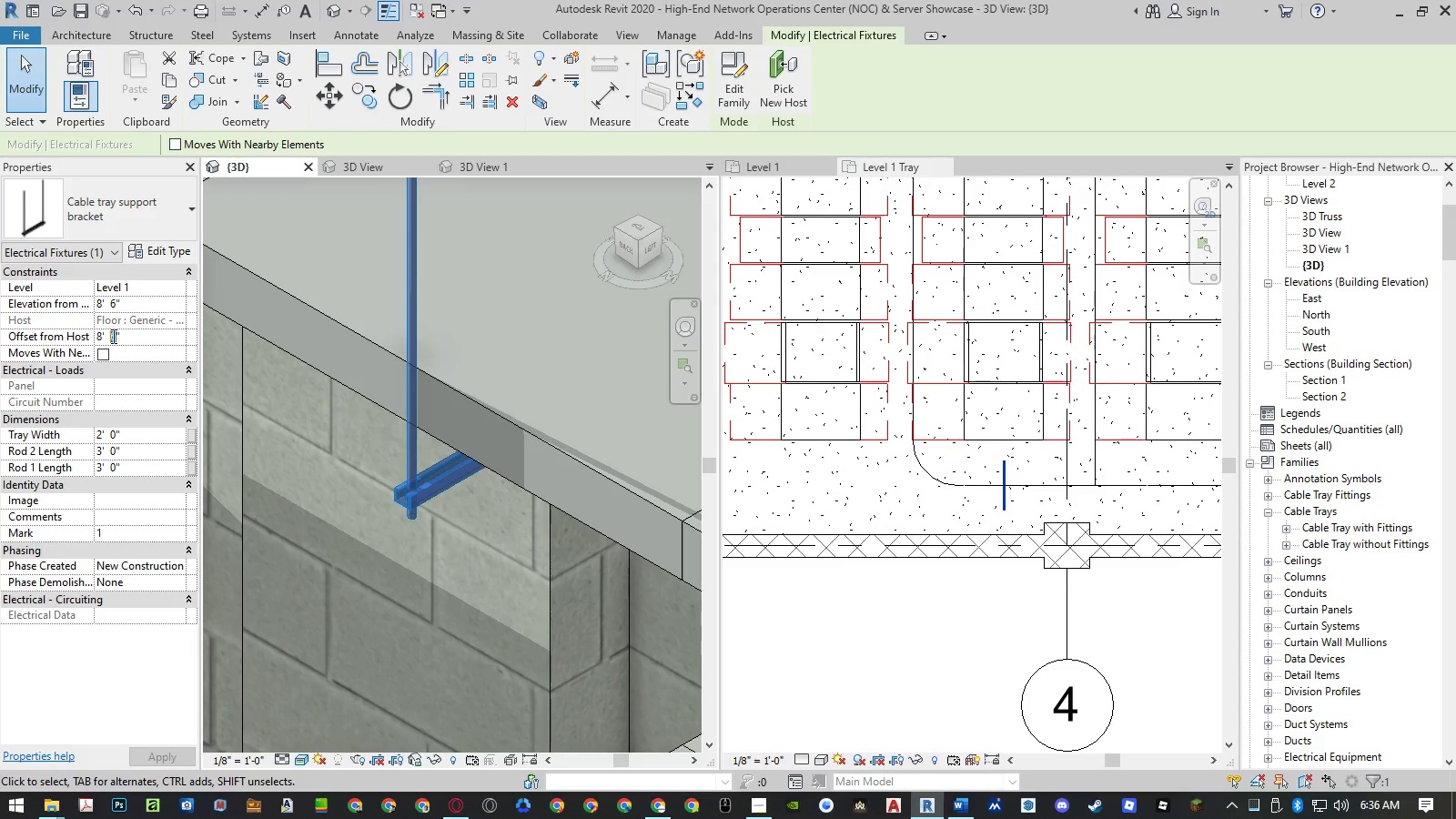 
key(Numpad8)
 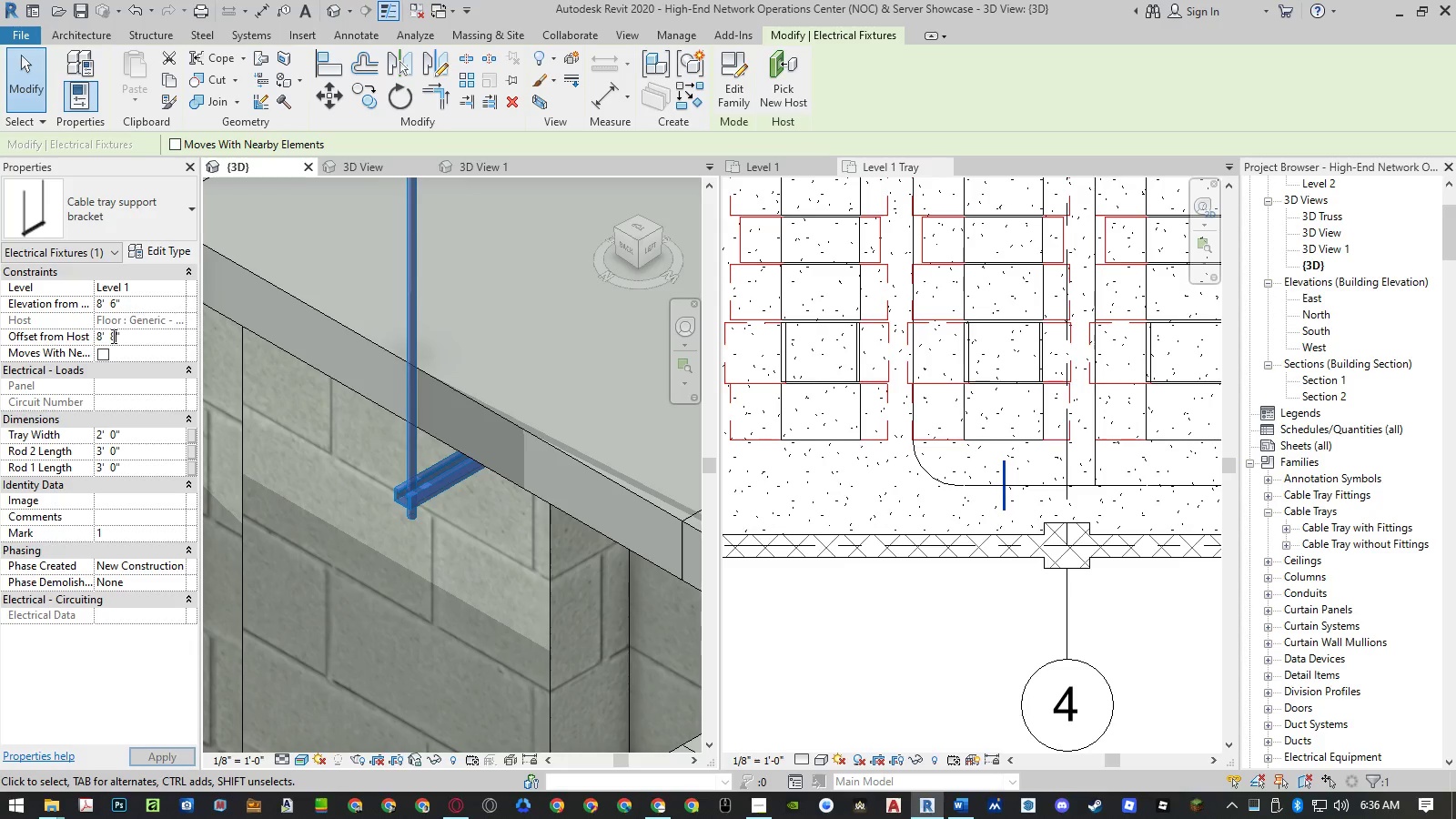 
key(NumpadEnter)
 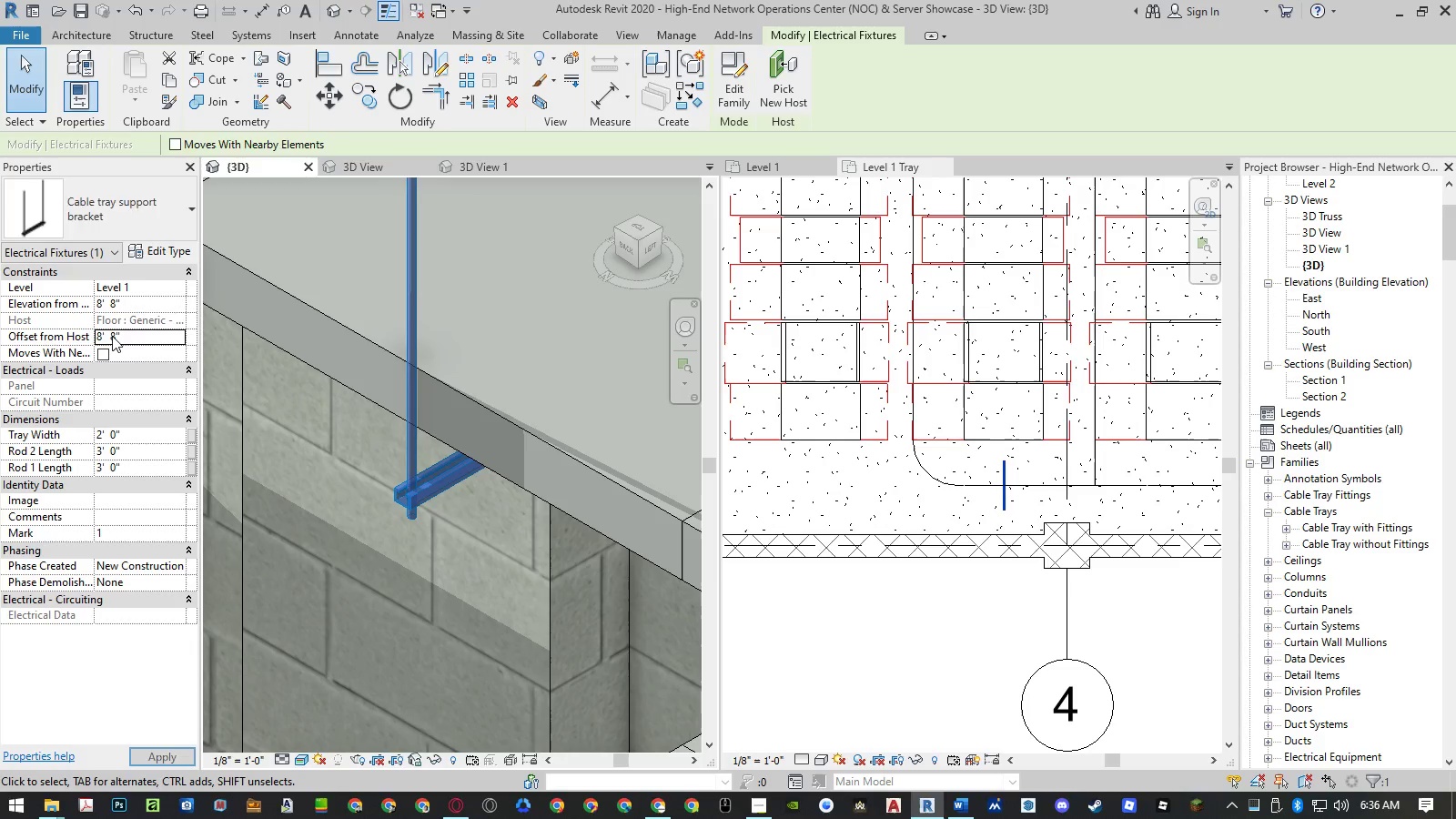 
key(NumpadEnter)
 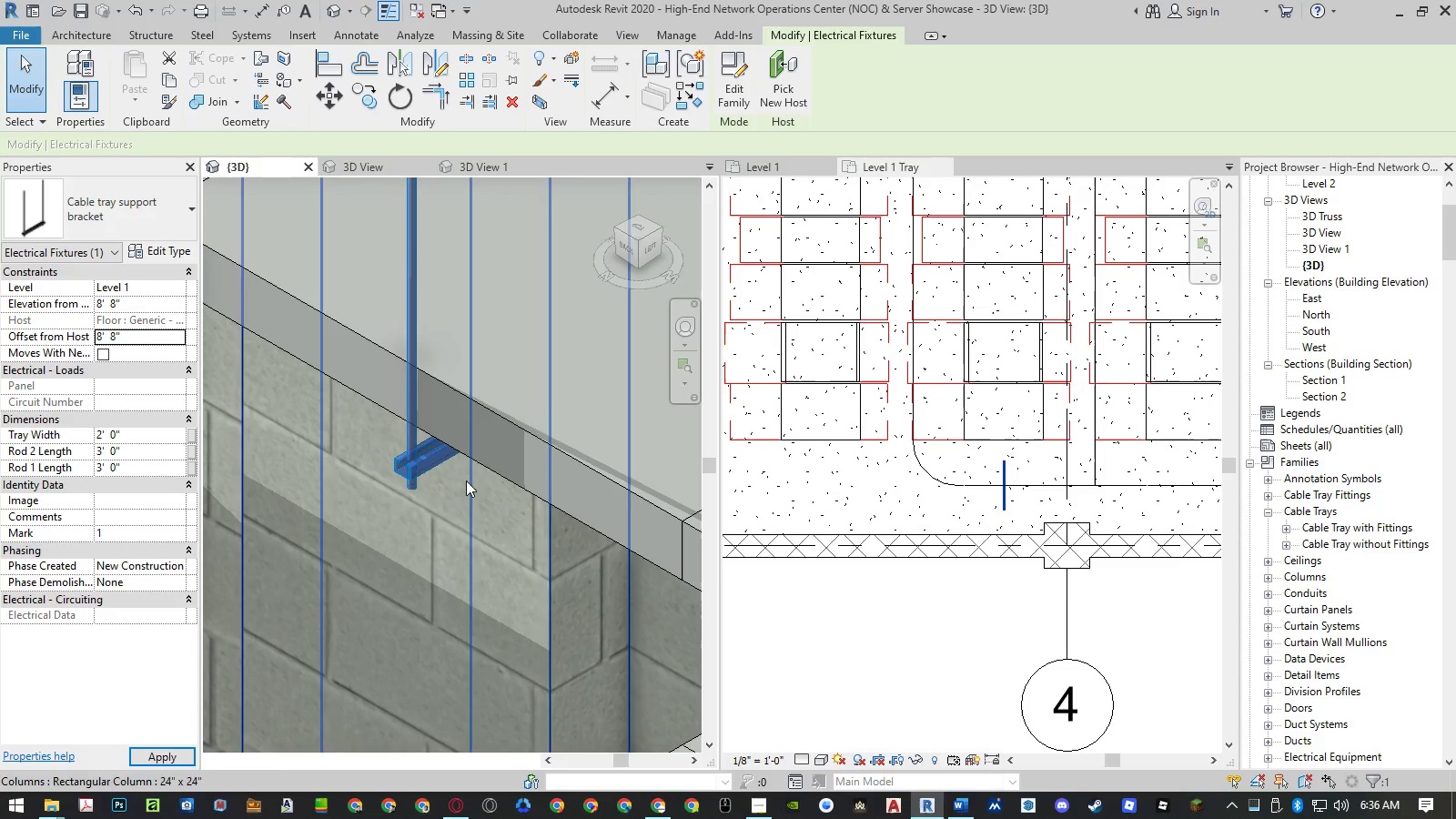 
scroll: coordinate [500, 472], scroll_direction: down, amount: 8.0
 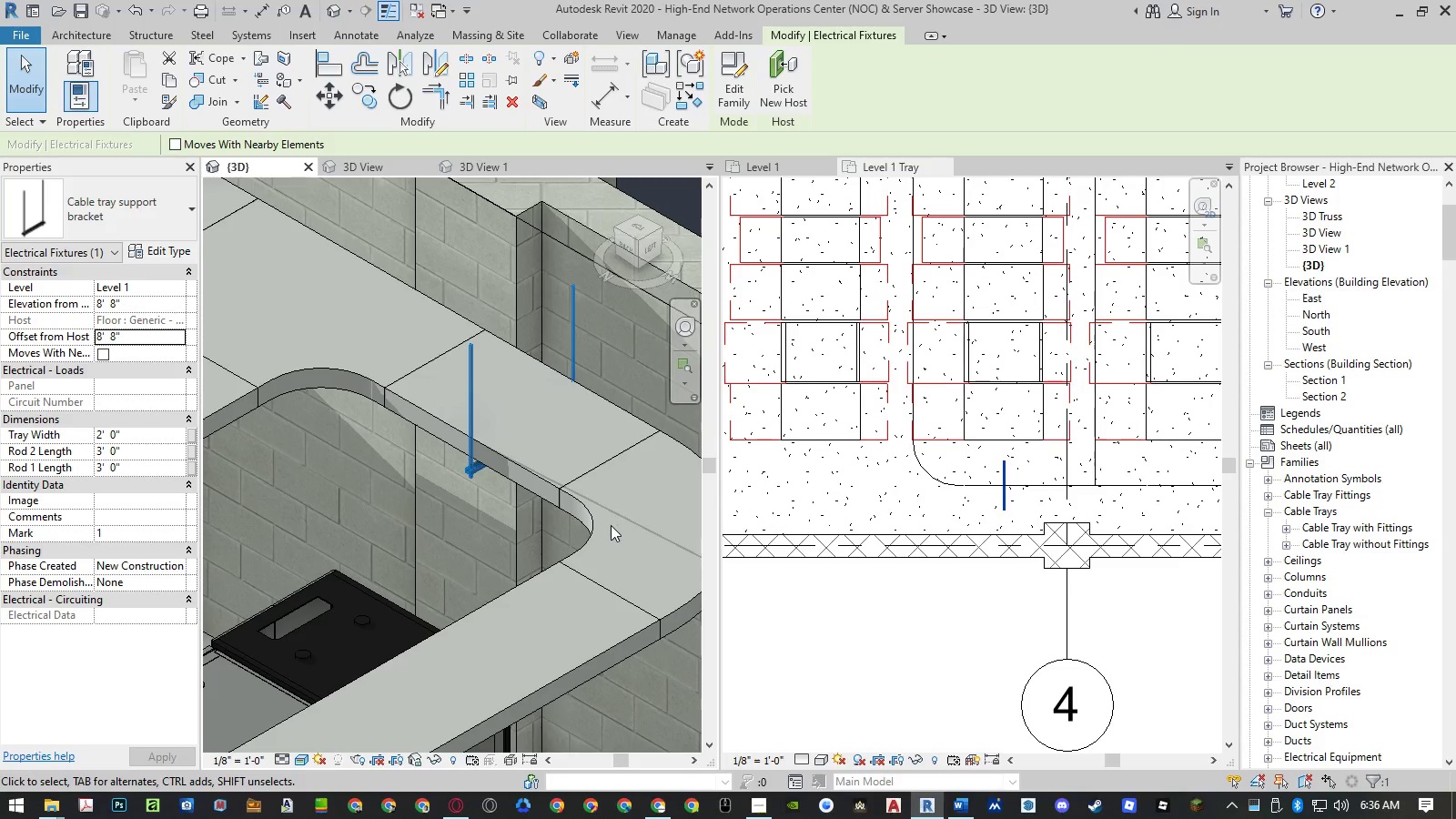 
hold_key(key=ShiftLeft, duration=1.5)
 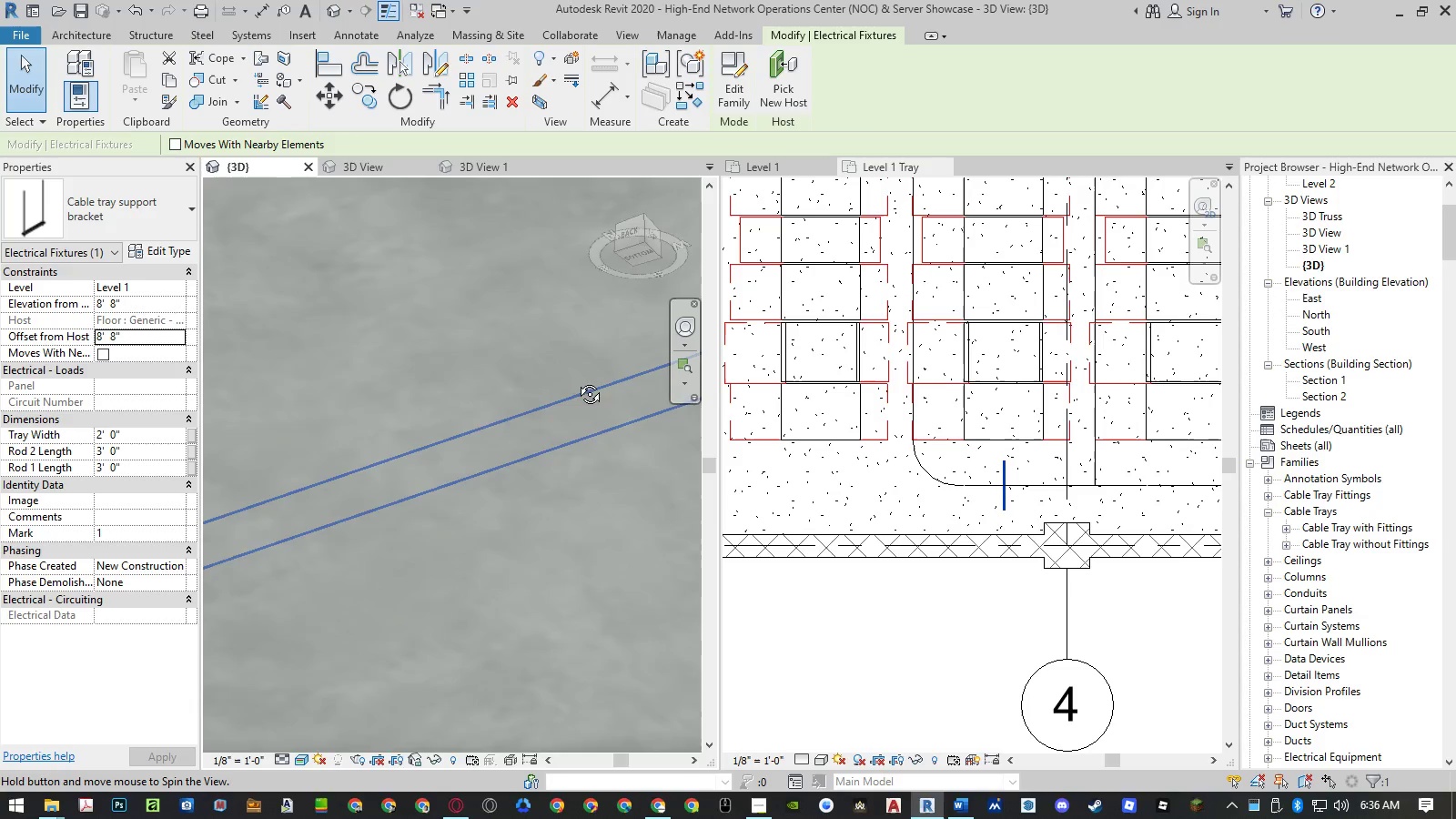 
hold_key(key=ShiftLeft, duration=1.5)
 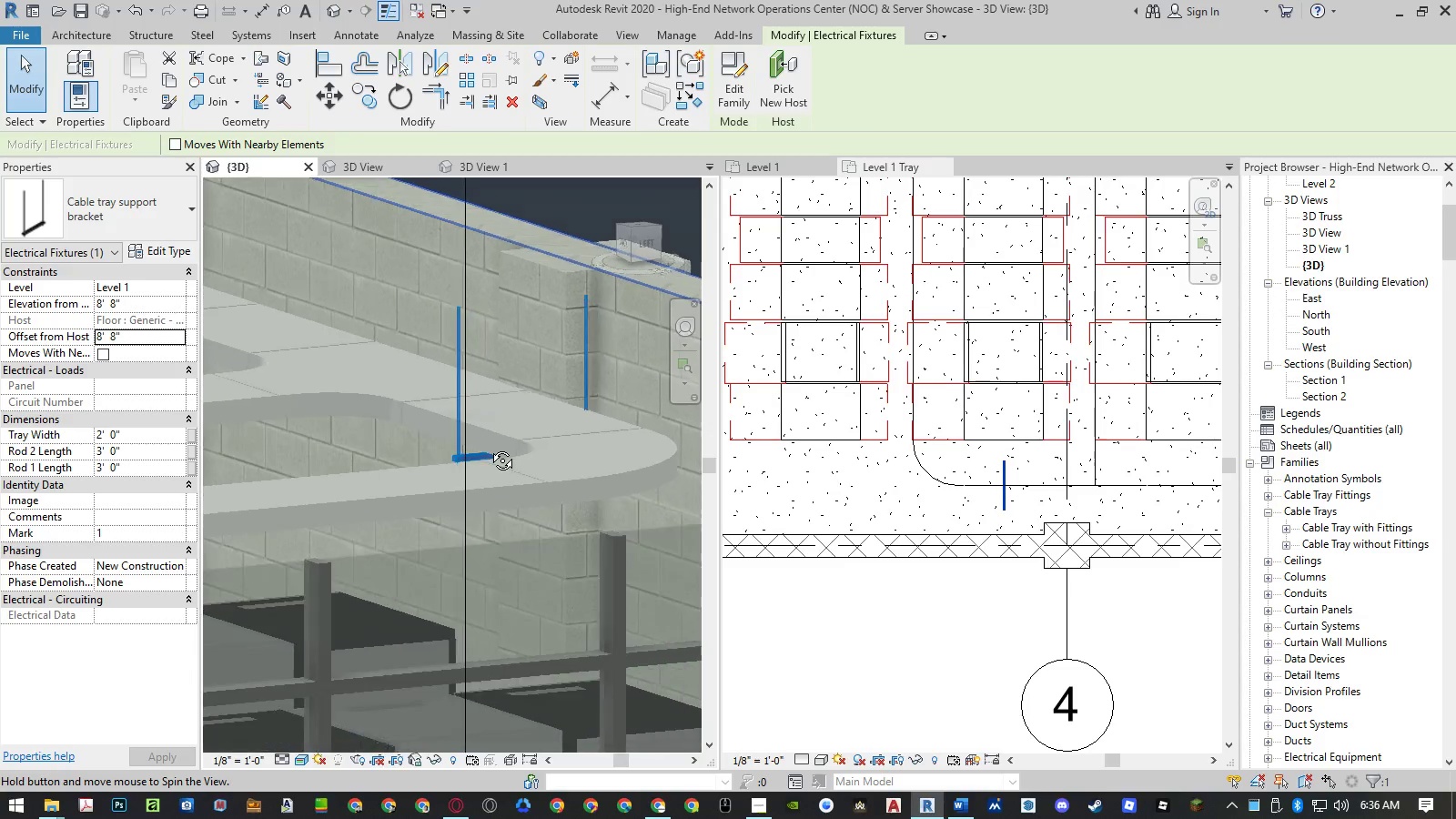 
hold_key(key=ShiftLeft, duration=1.5)
 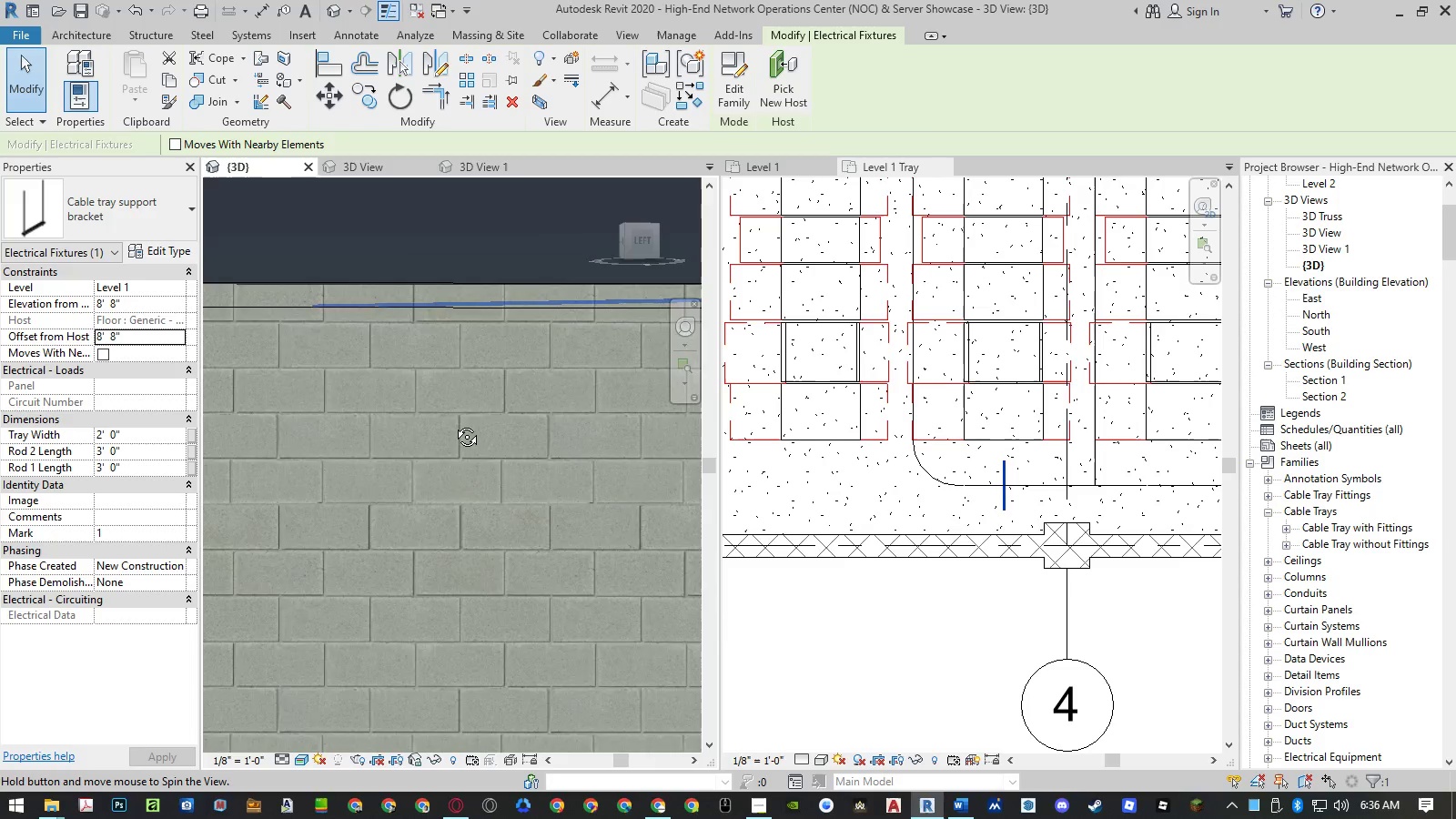 
hold_key(key=ShiftLeft, duration=1.52)
 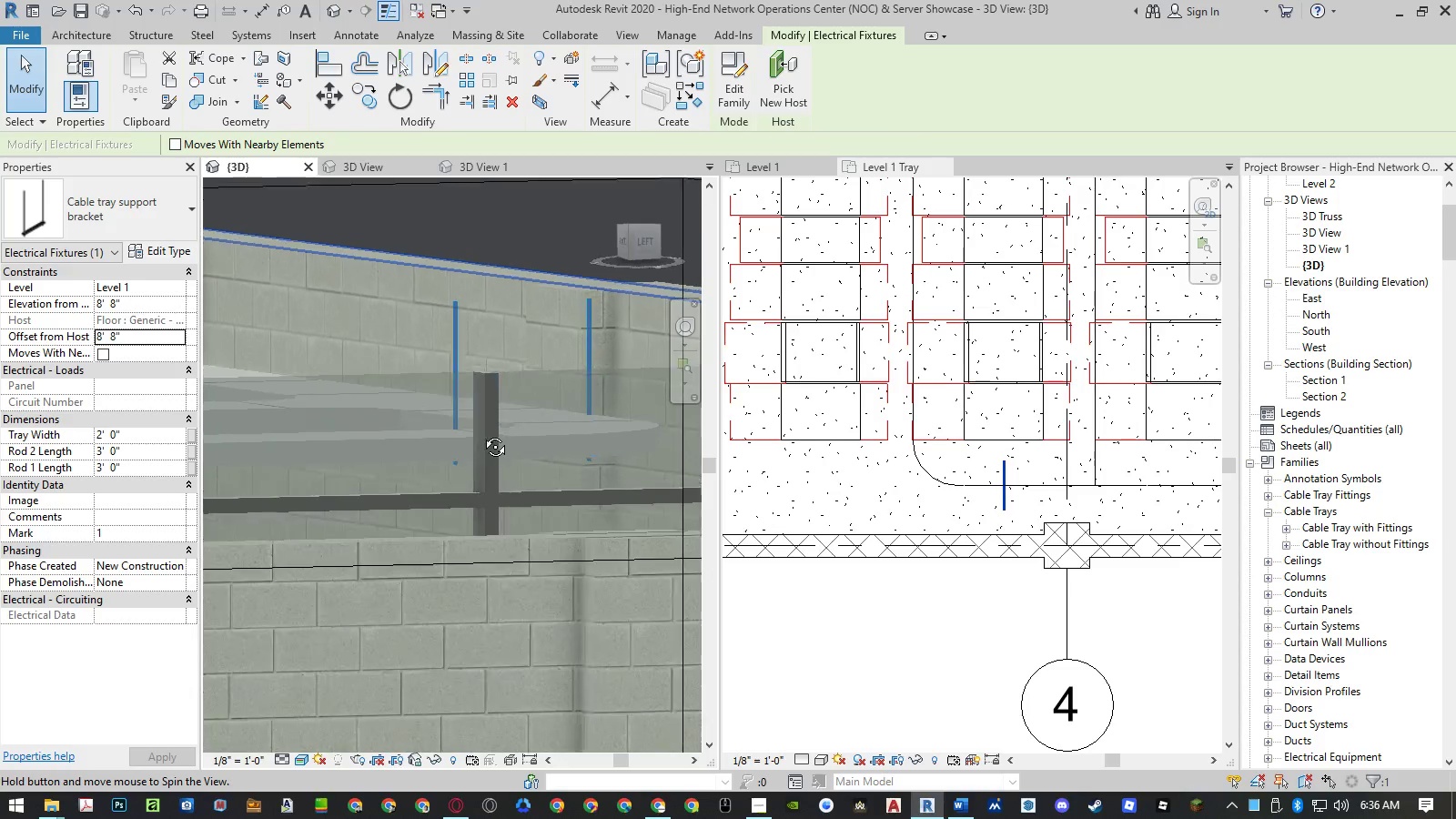 
hold_key(key=ShiftLeft, duration=1.03)
 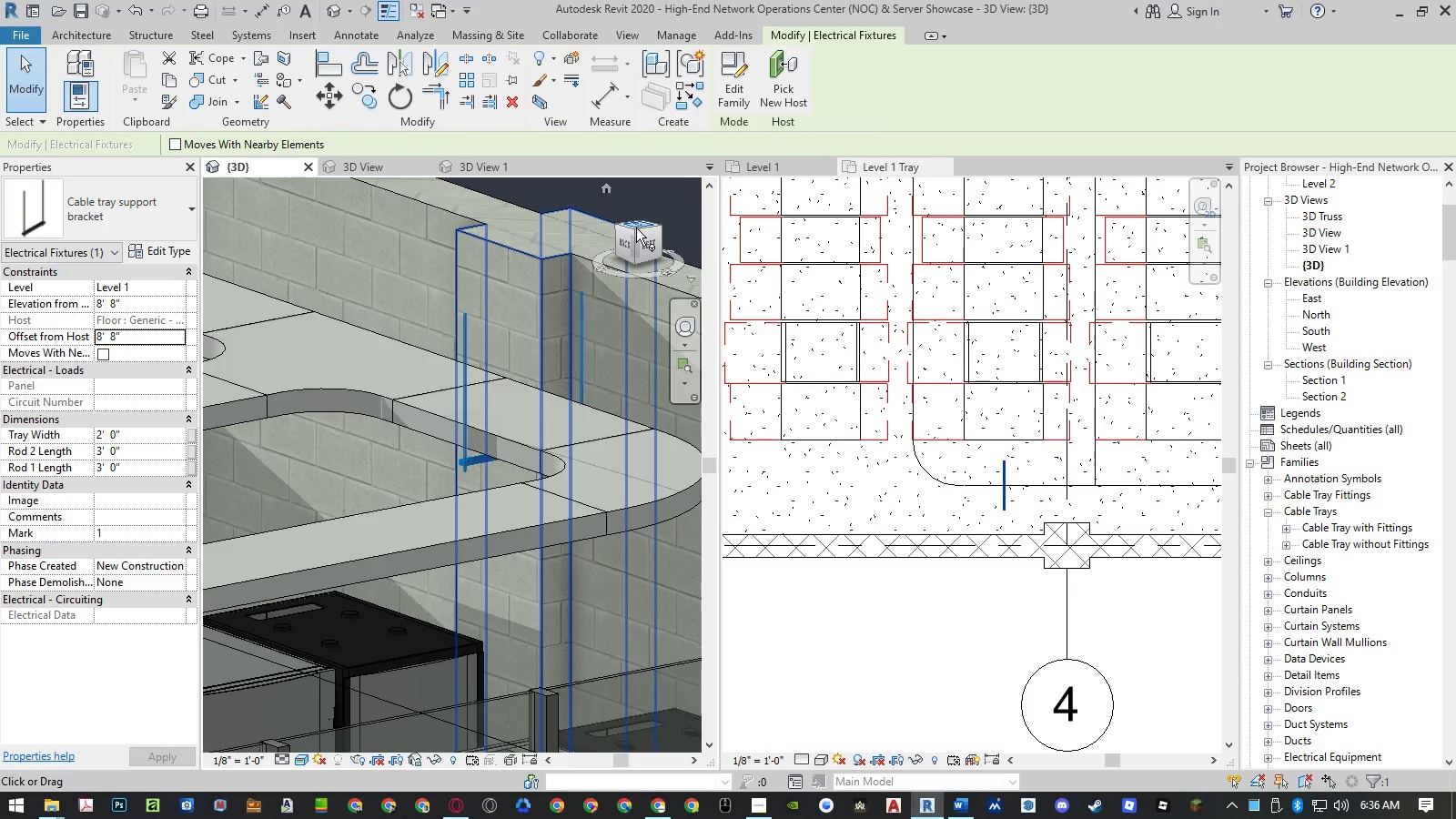 
left_click([635, 234])
 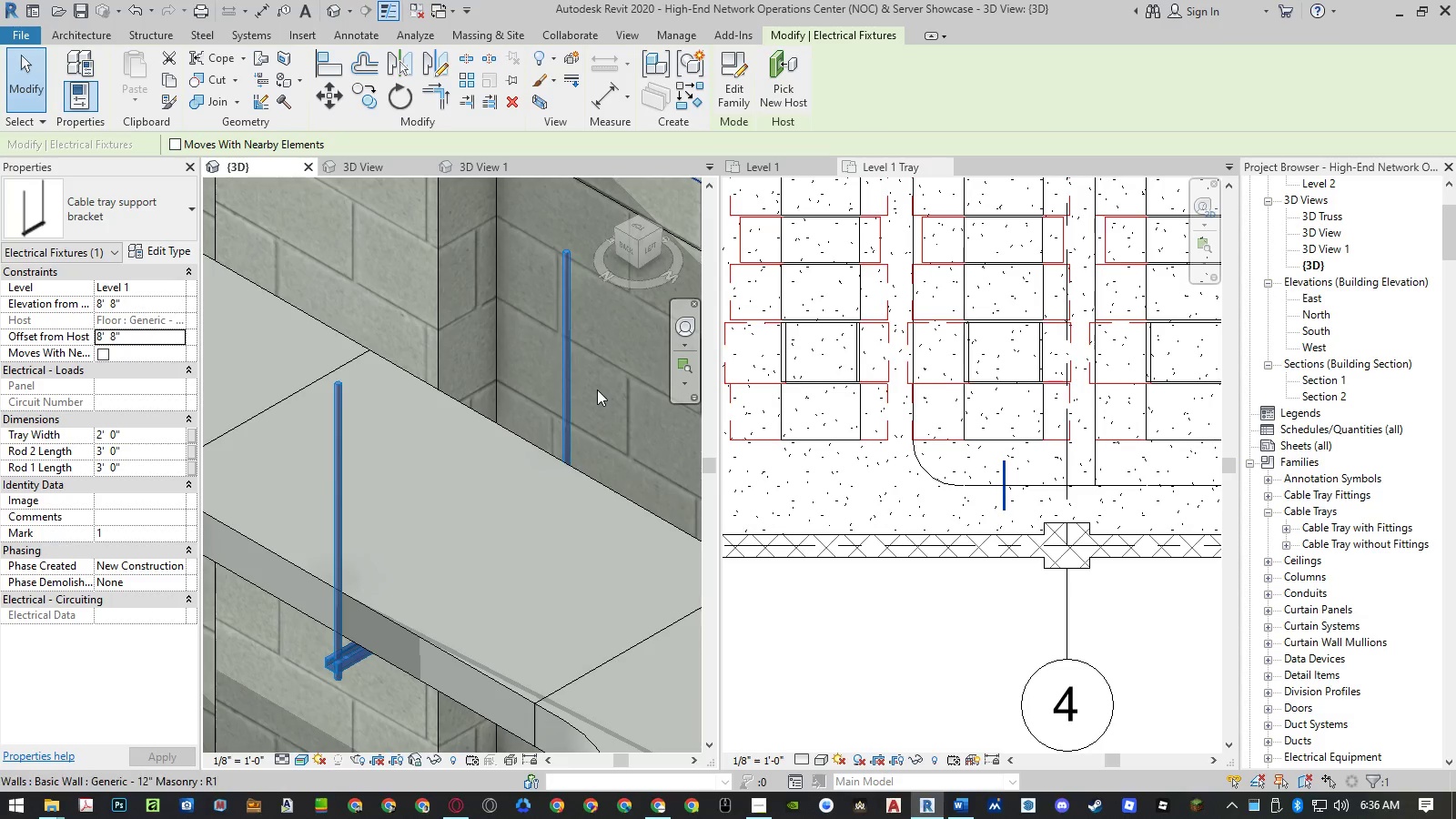 
scroll: coordinate [533, 444], scroll_direction: down, amount: 16.0
 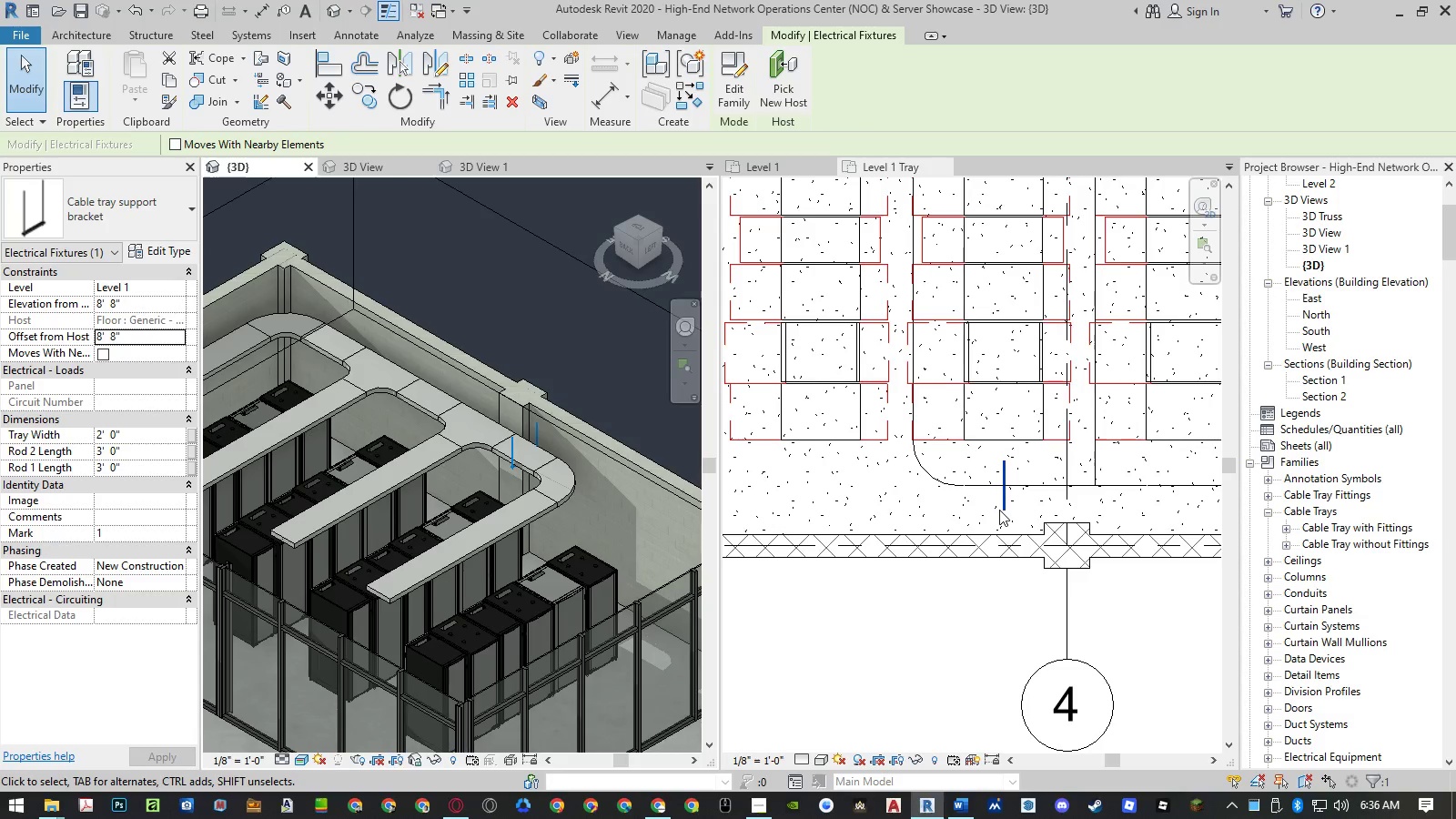 
left_click([1020, 511])
 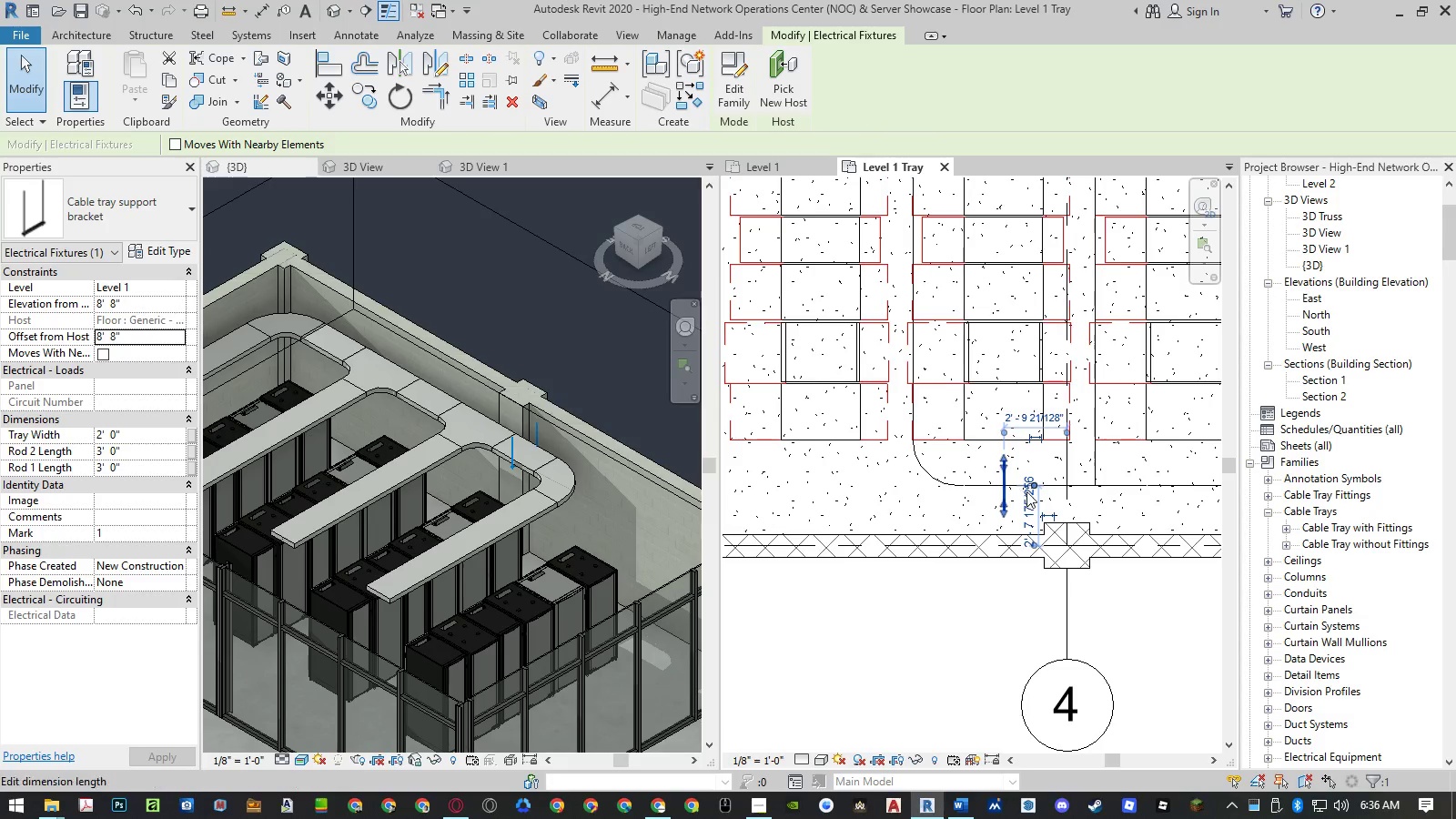 
scroll: coordinate [1029, 490], scroll_direction: up, amount: 5.0
 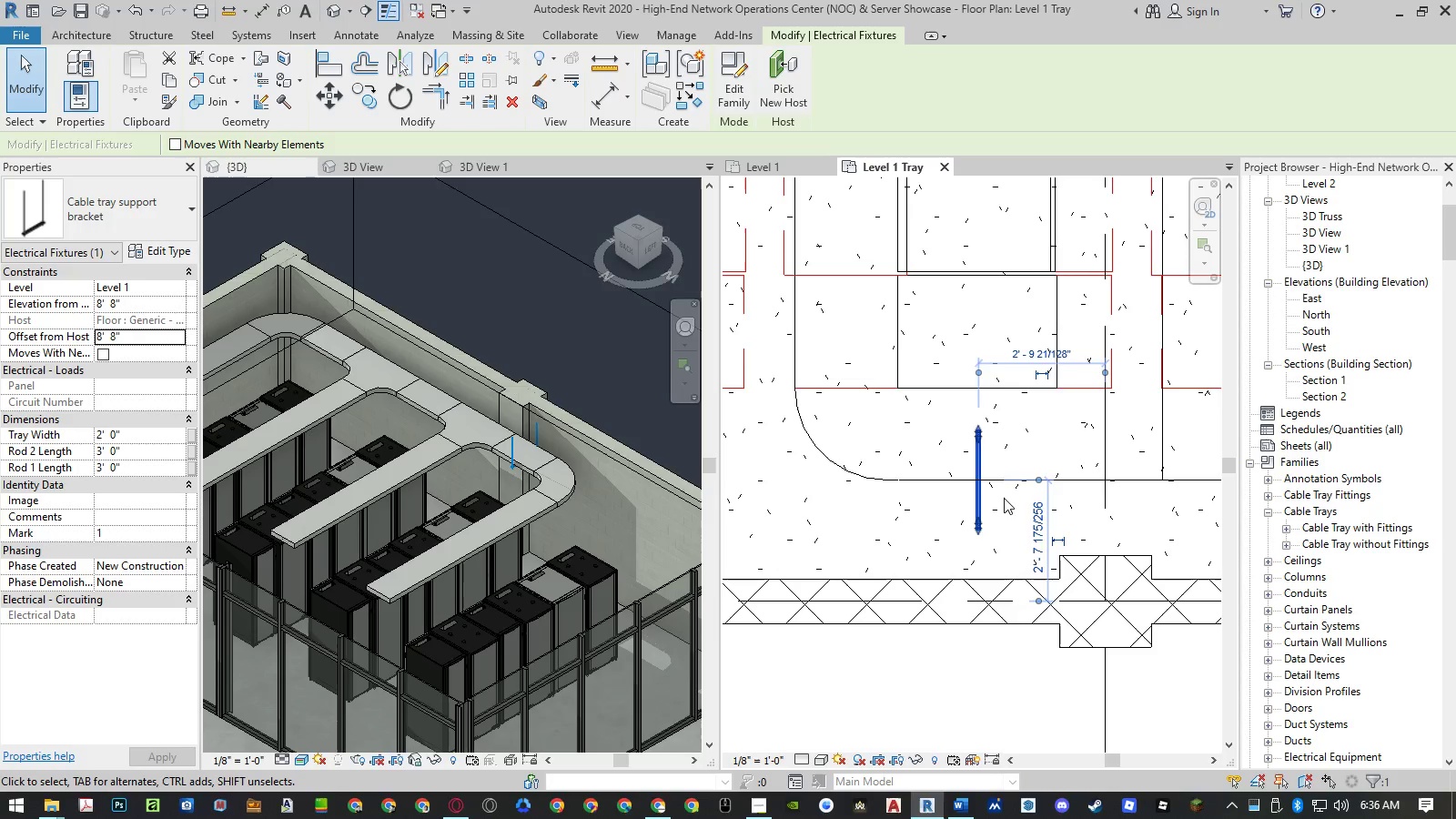 
left_click([1002, 498])
 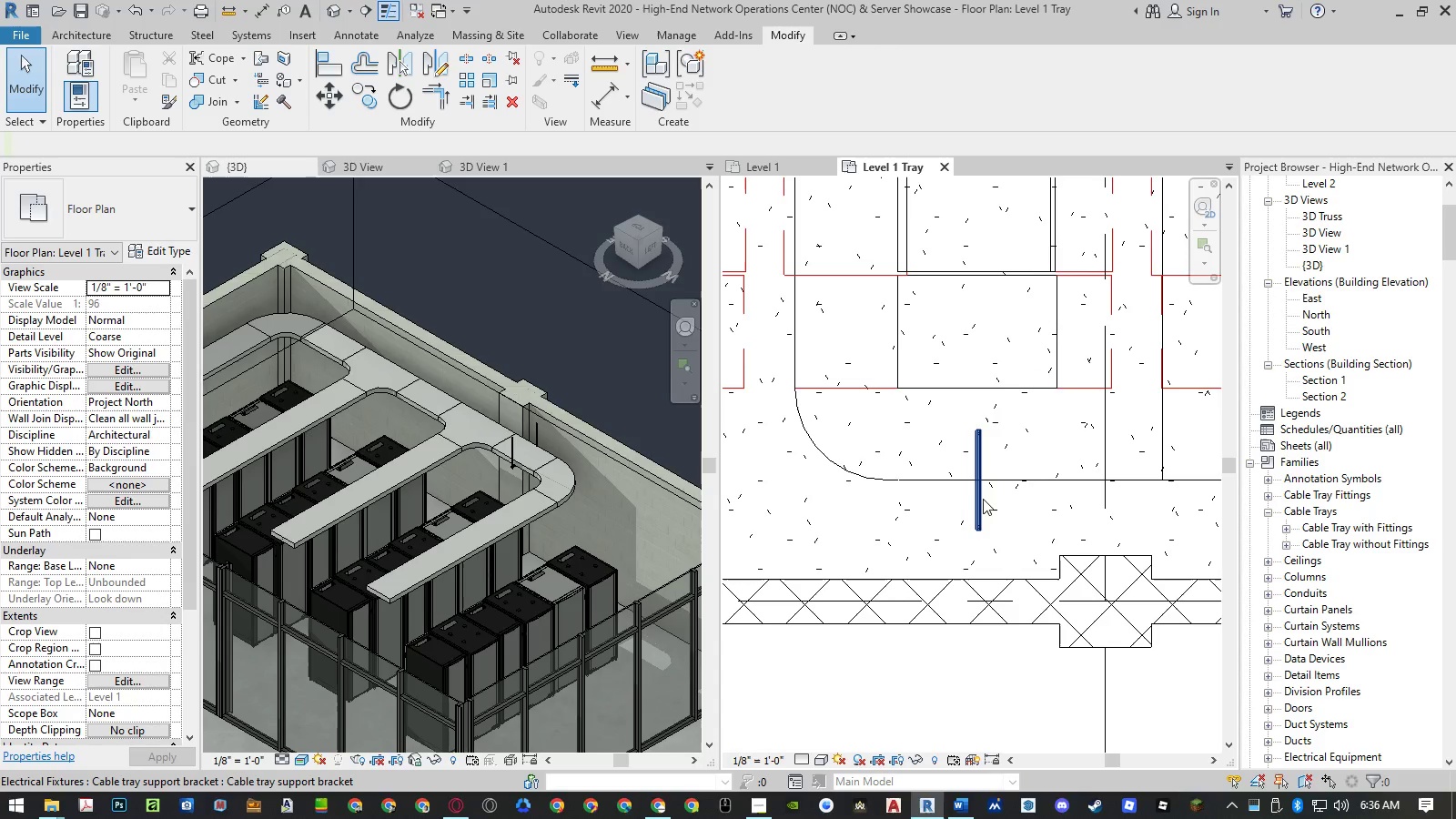 
left_click([983, 499])
 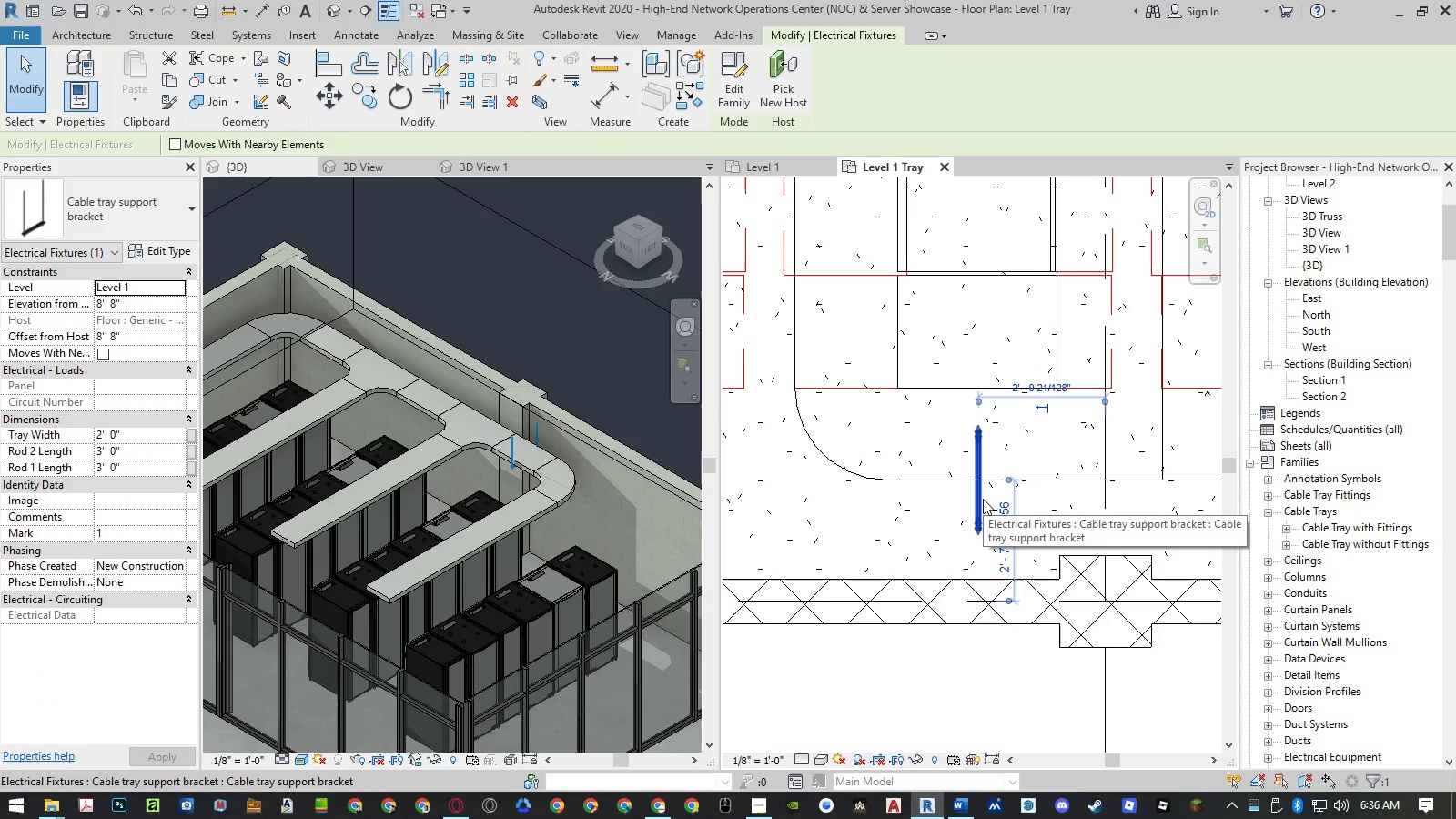 
type(cs)
 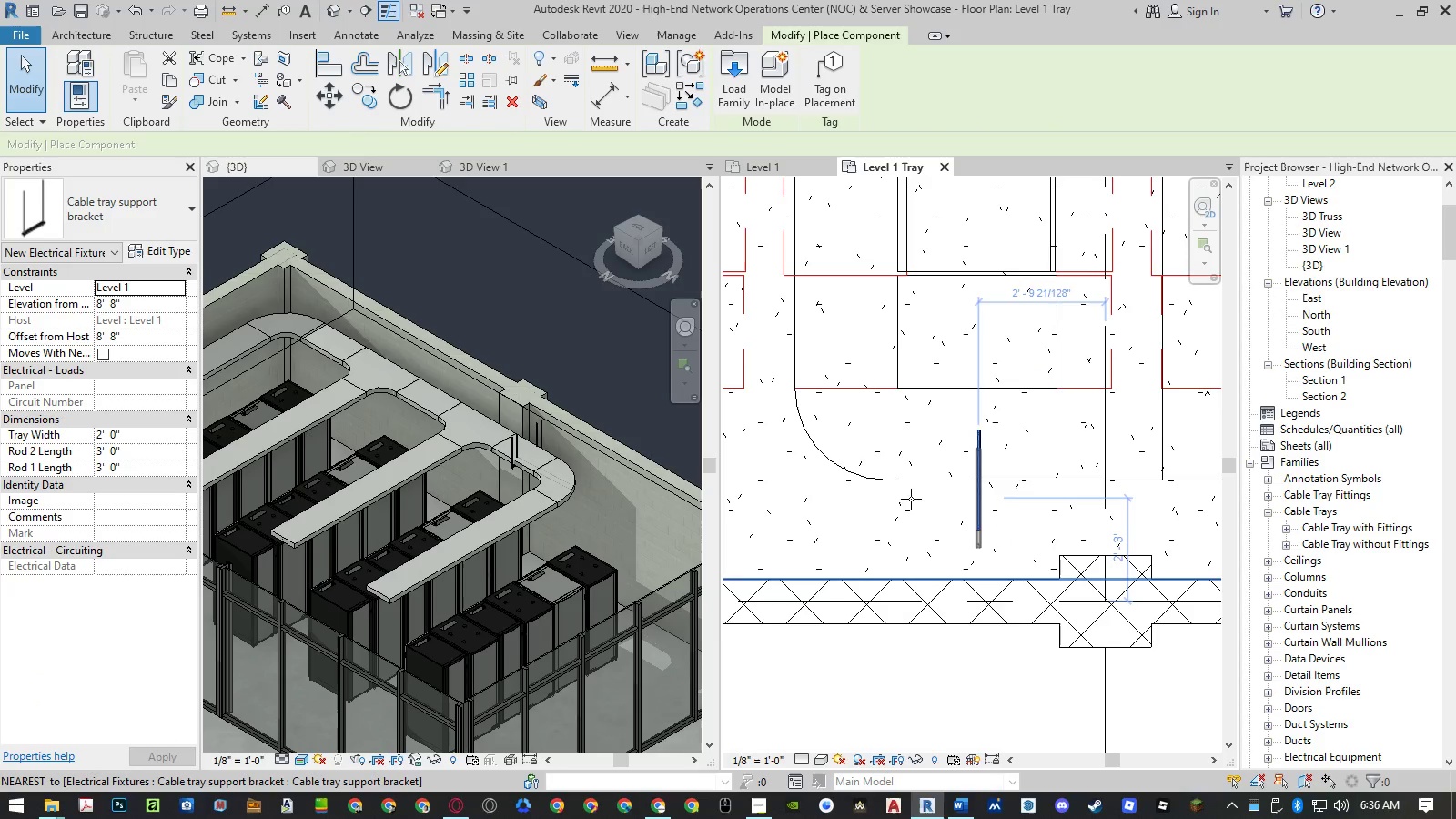 
scroll: coordinate [807, 501], scroll_direction: down, amount: 7.0
 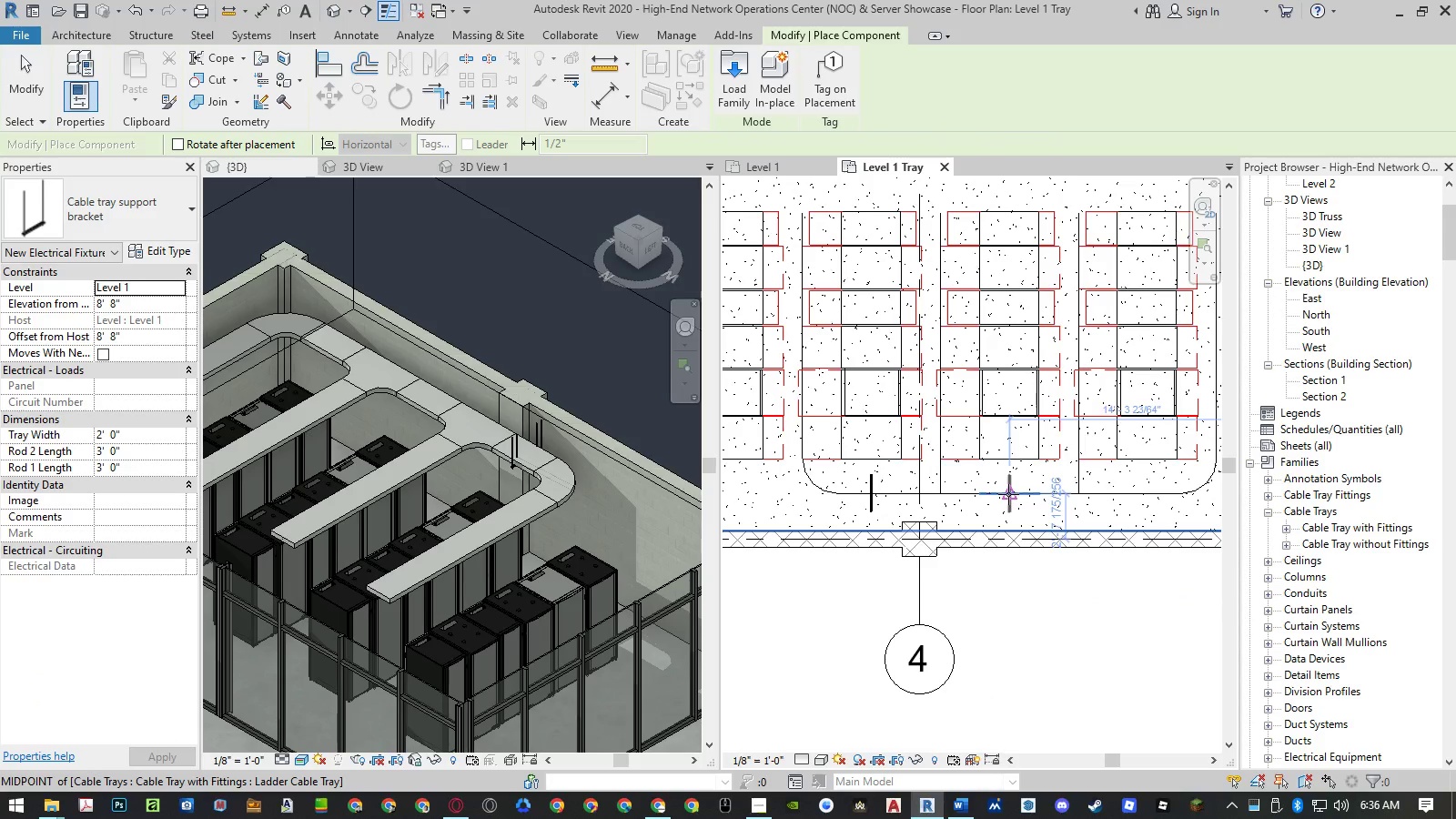 
left_click([1008, 494])
 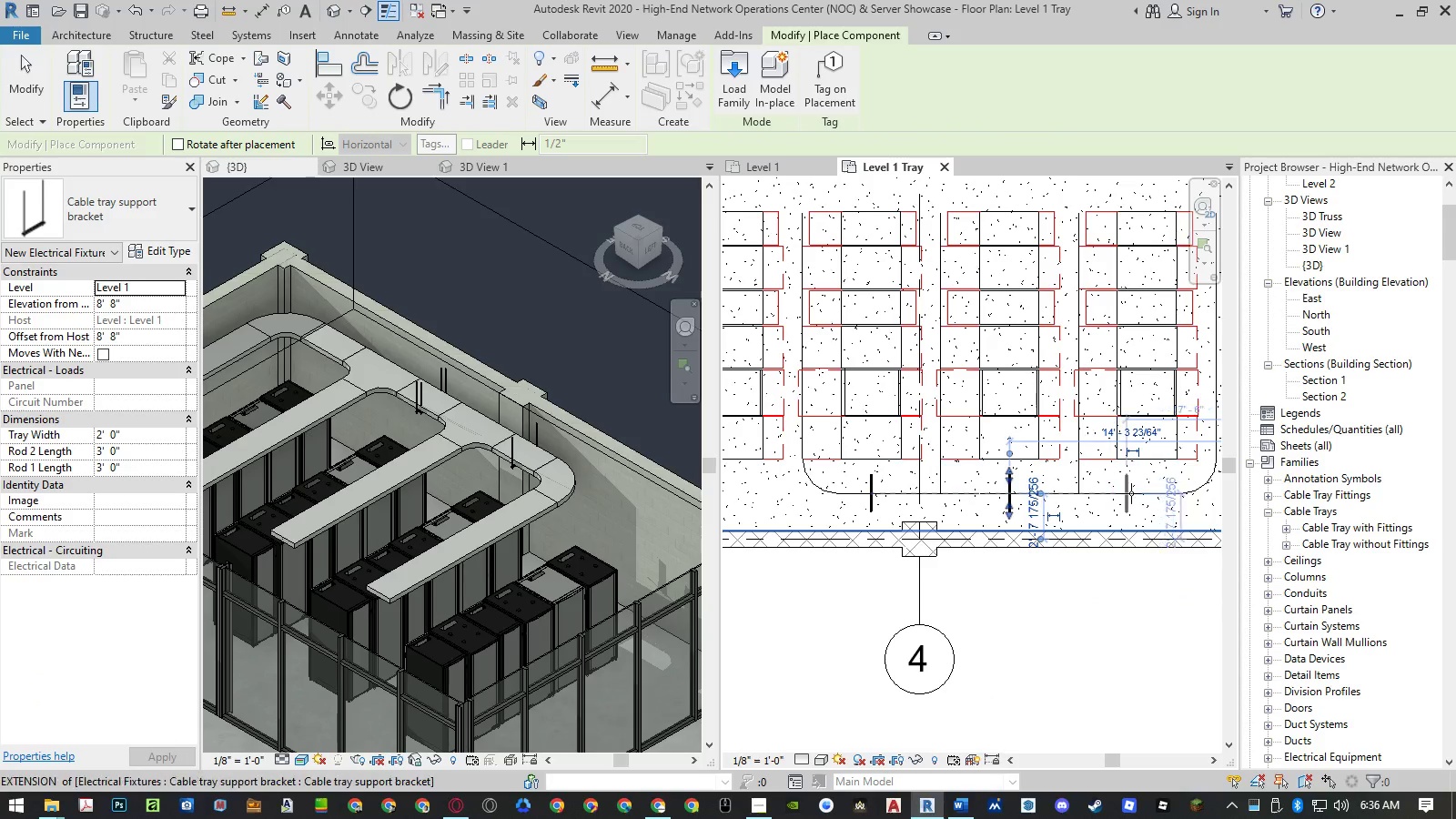 
left_click([1148, 492])
 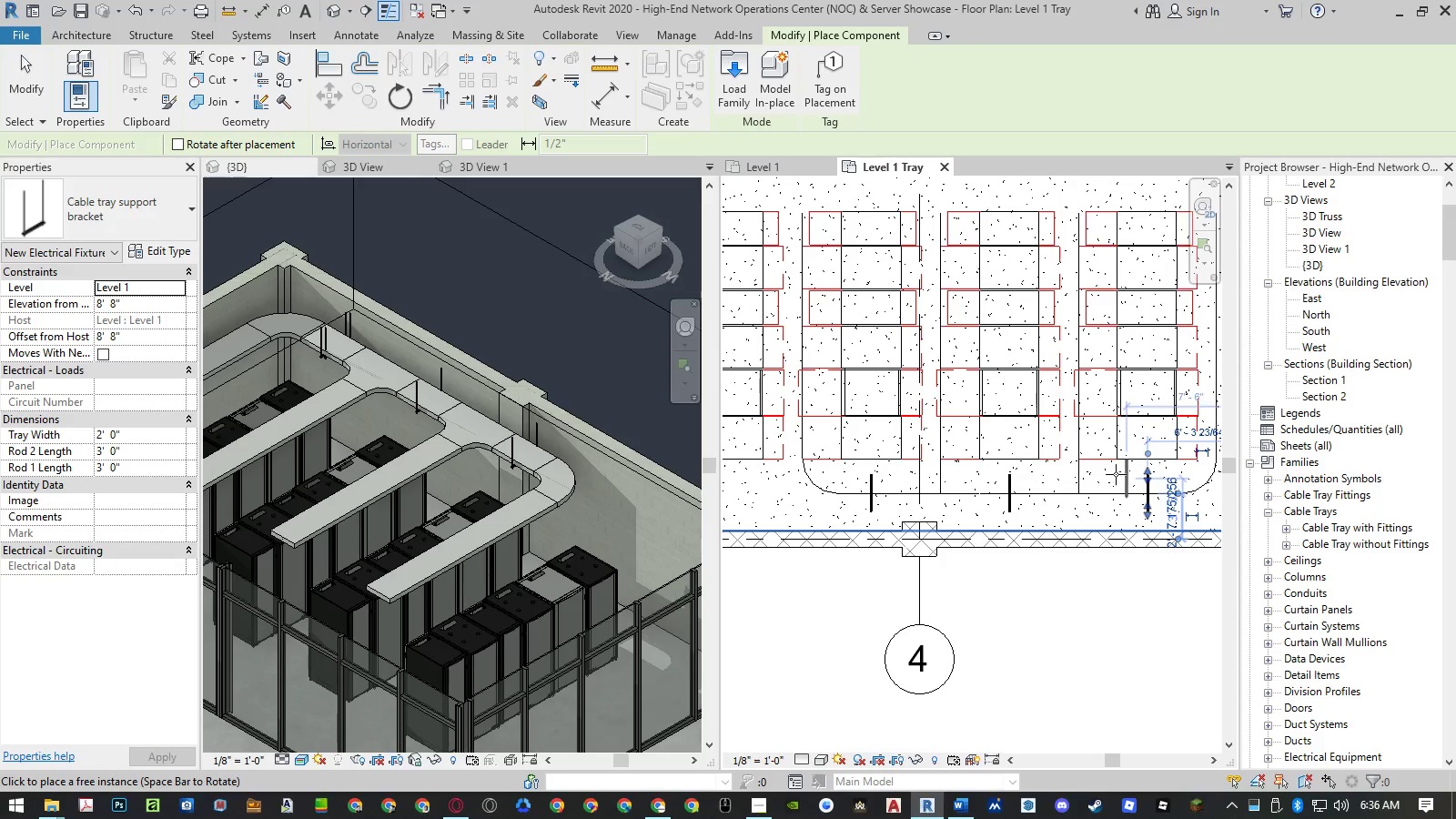 
key(Space)
 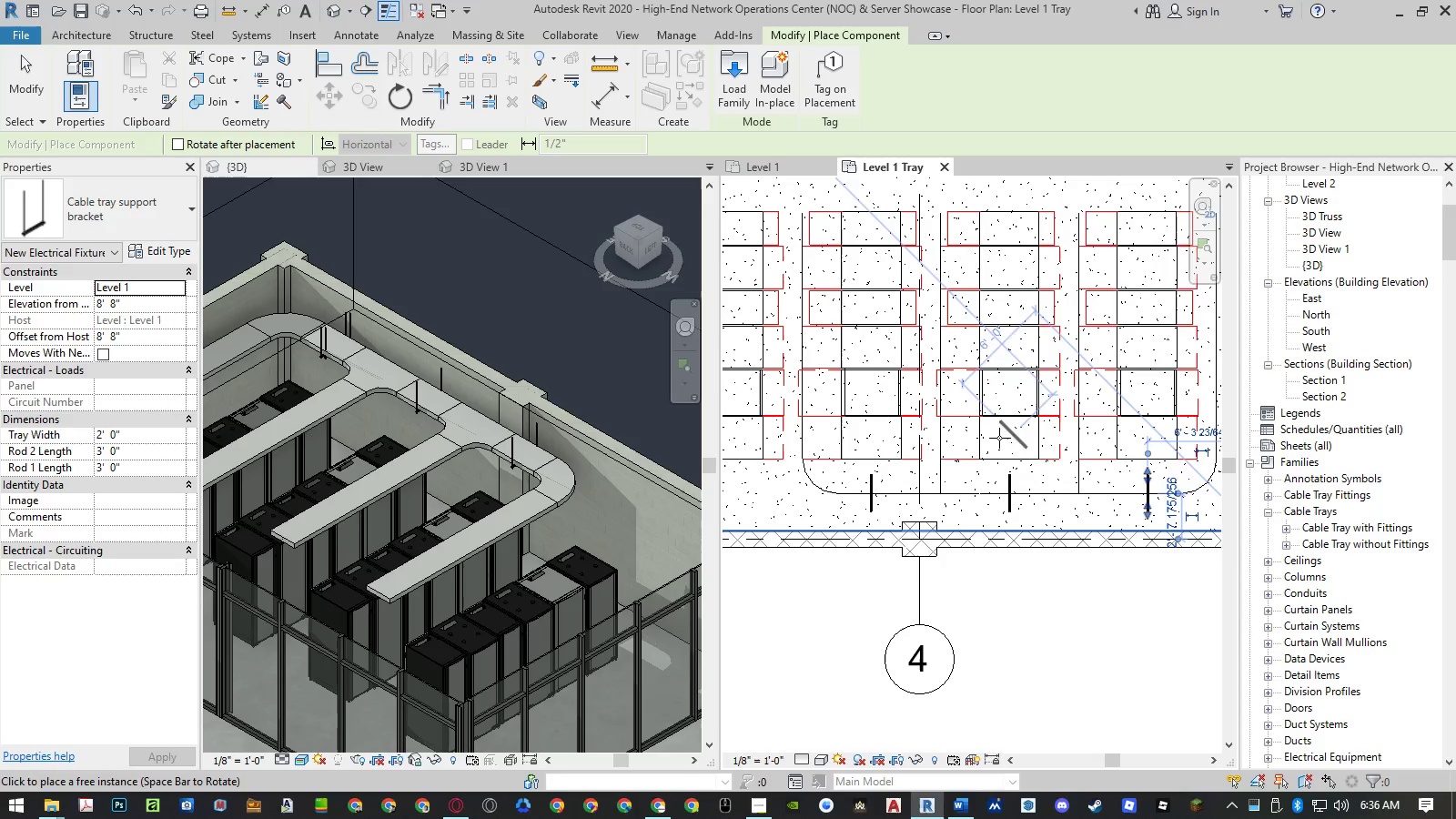 
key(Space)
 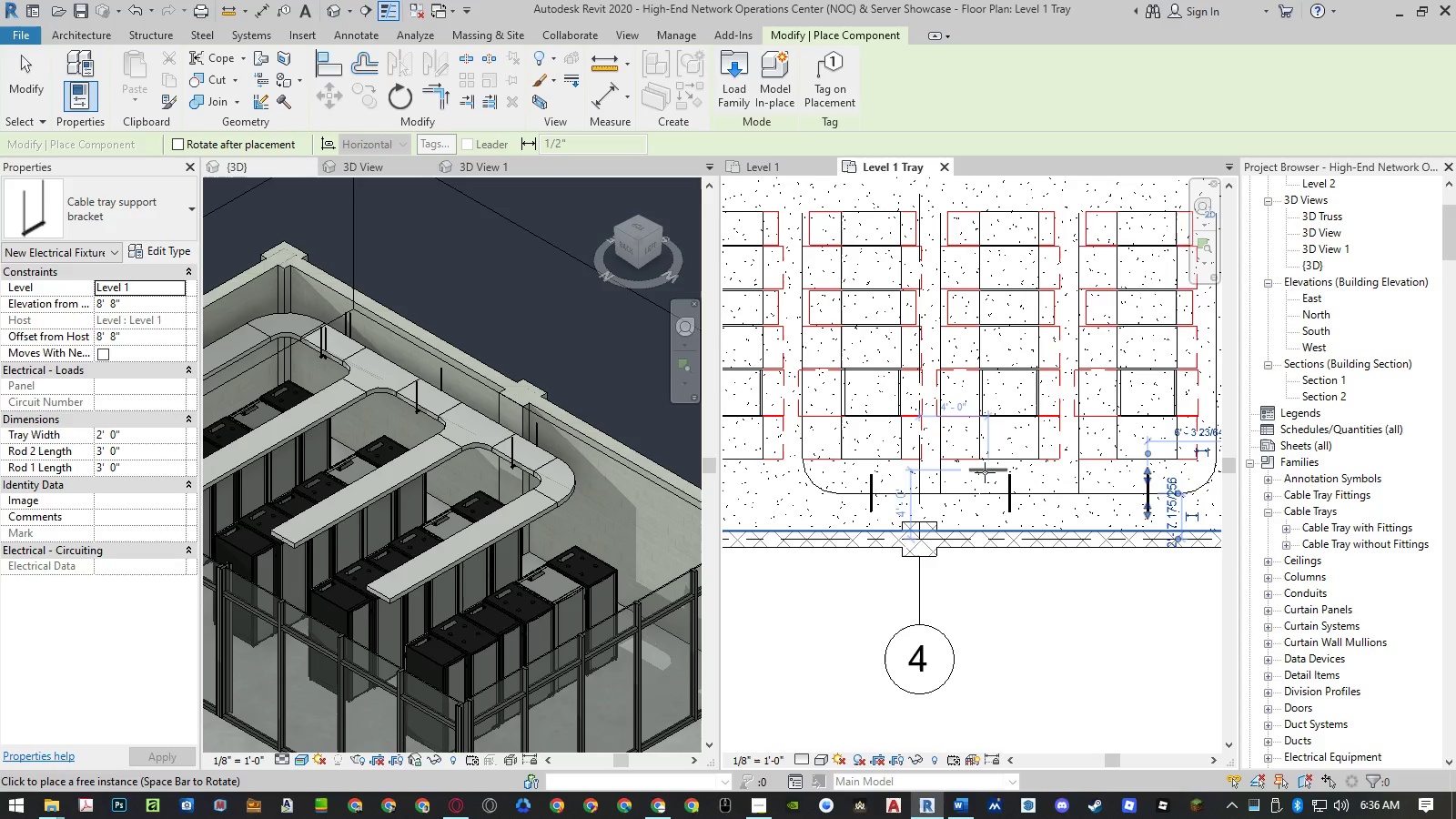 
scroll: coordinate [985, 472], scroll_direction: down, amount: 4.0
 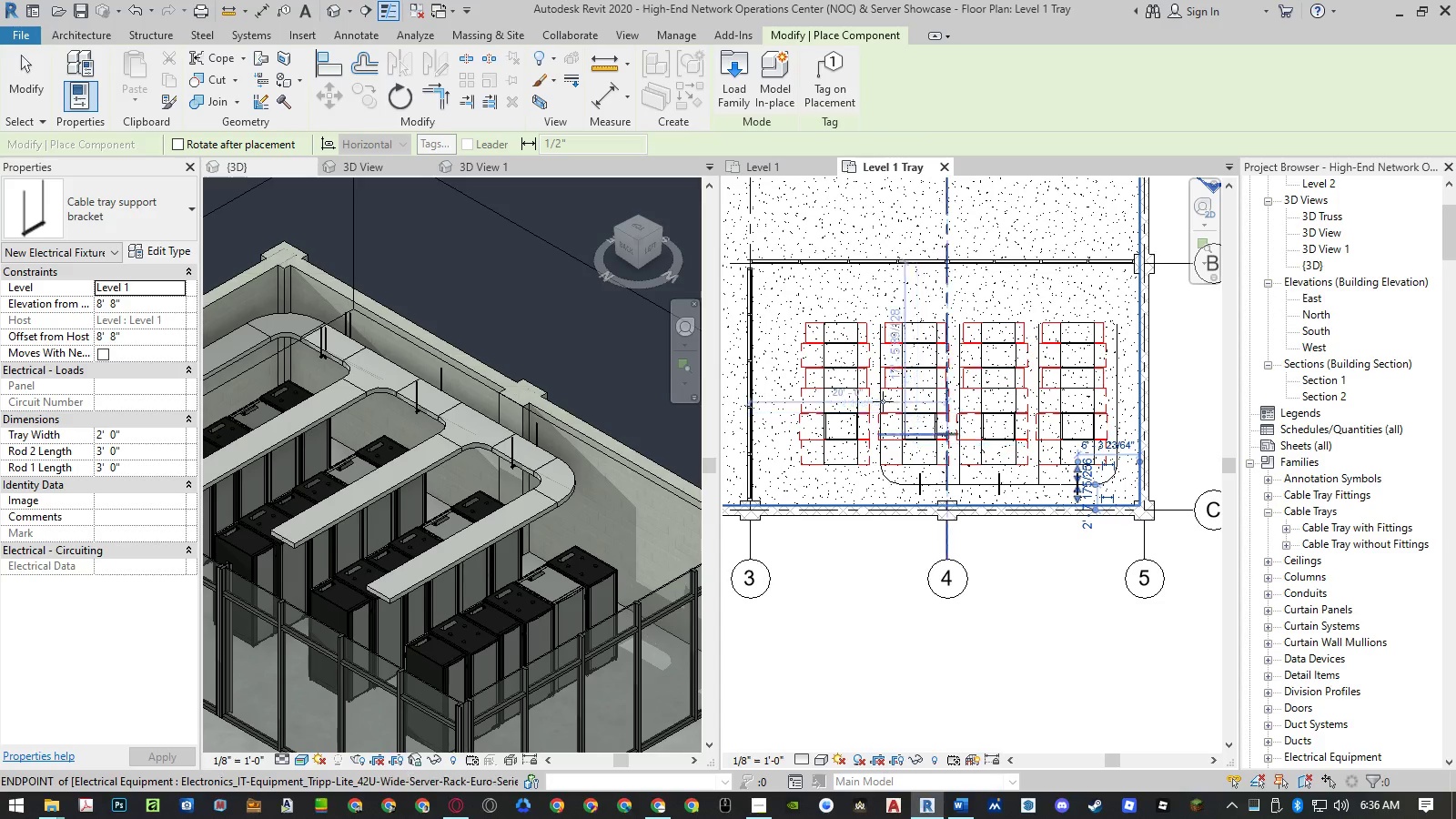 
scroll: coordinate [843, 330], scroll_direction: up, amount: 8.0
 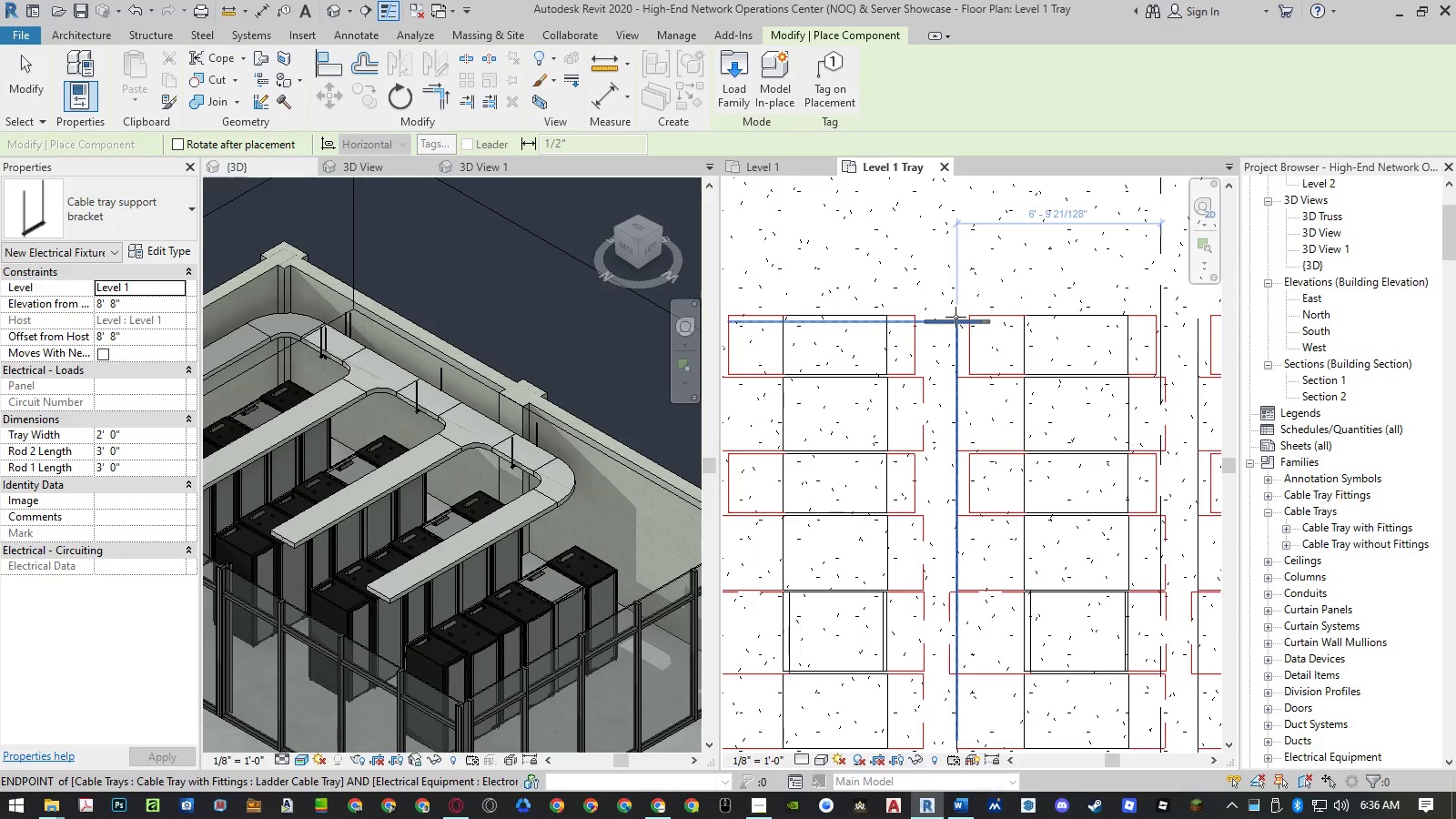 
wait(5.88)
 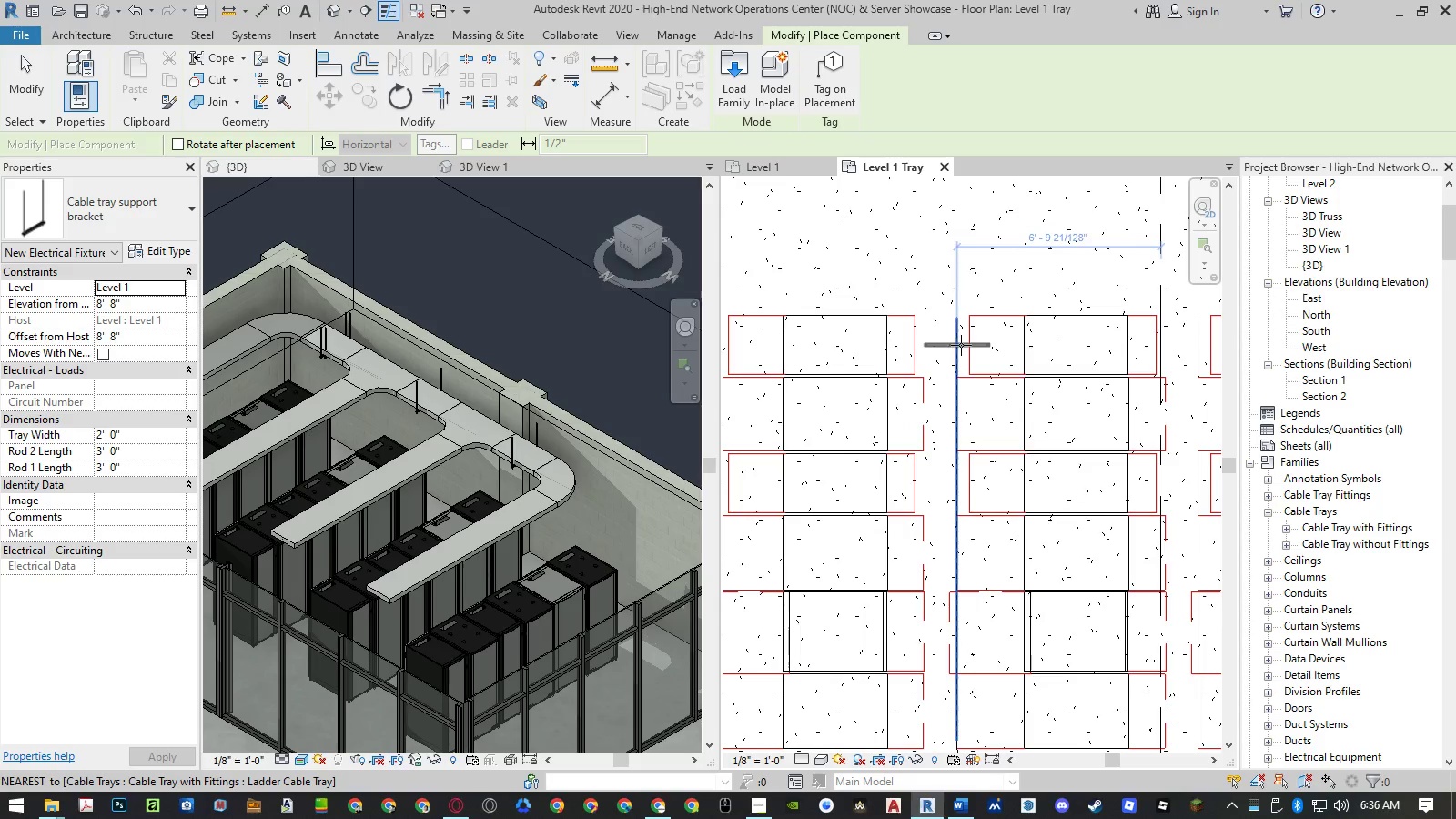 
left_click([958, 316])
 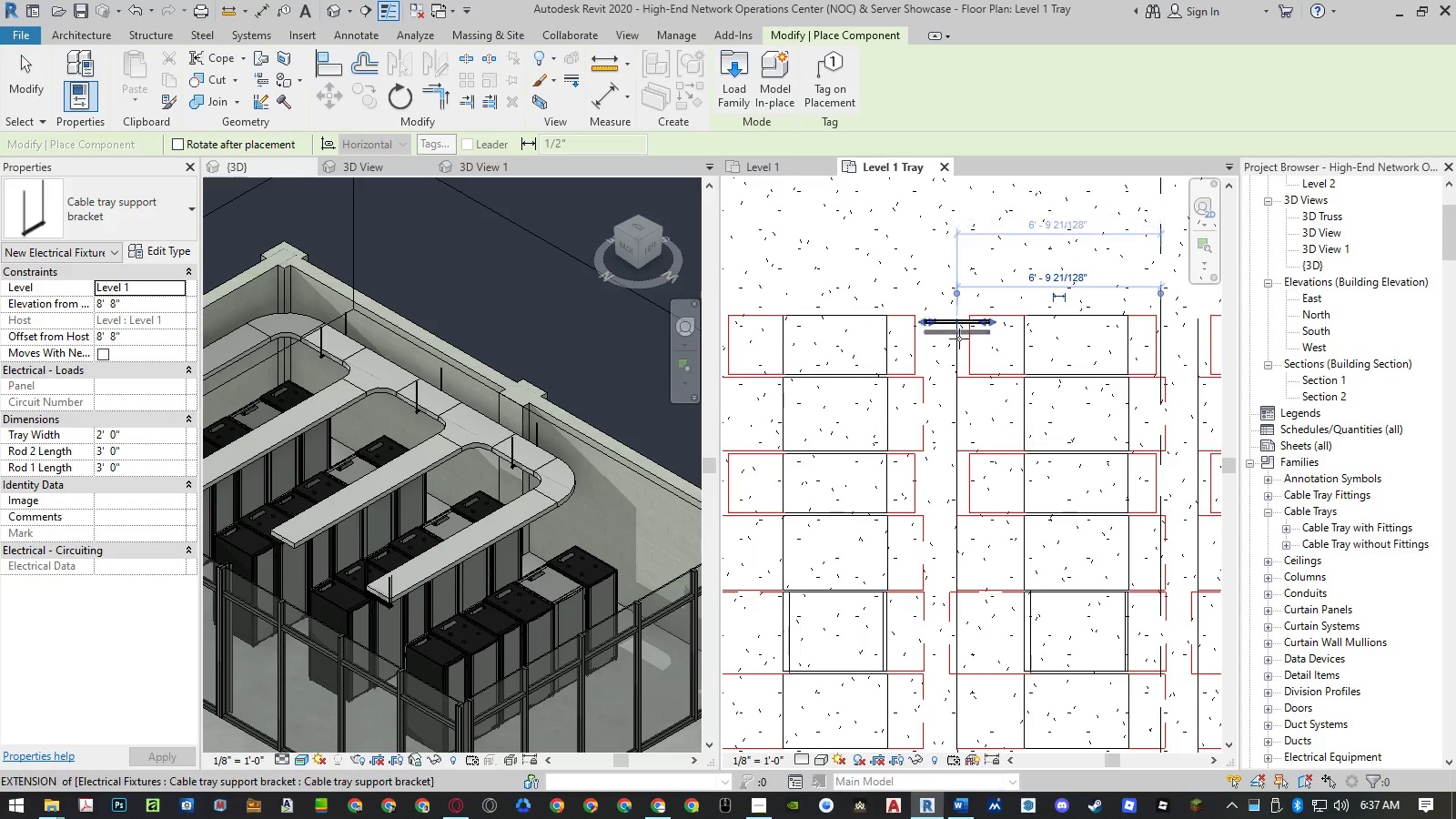 
scroll: coordinate [959, 394], scroll_direction: down, amount: 3.0
 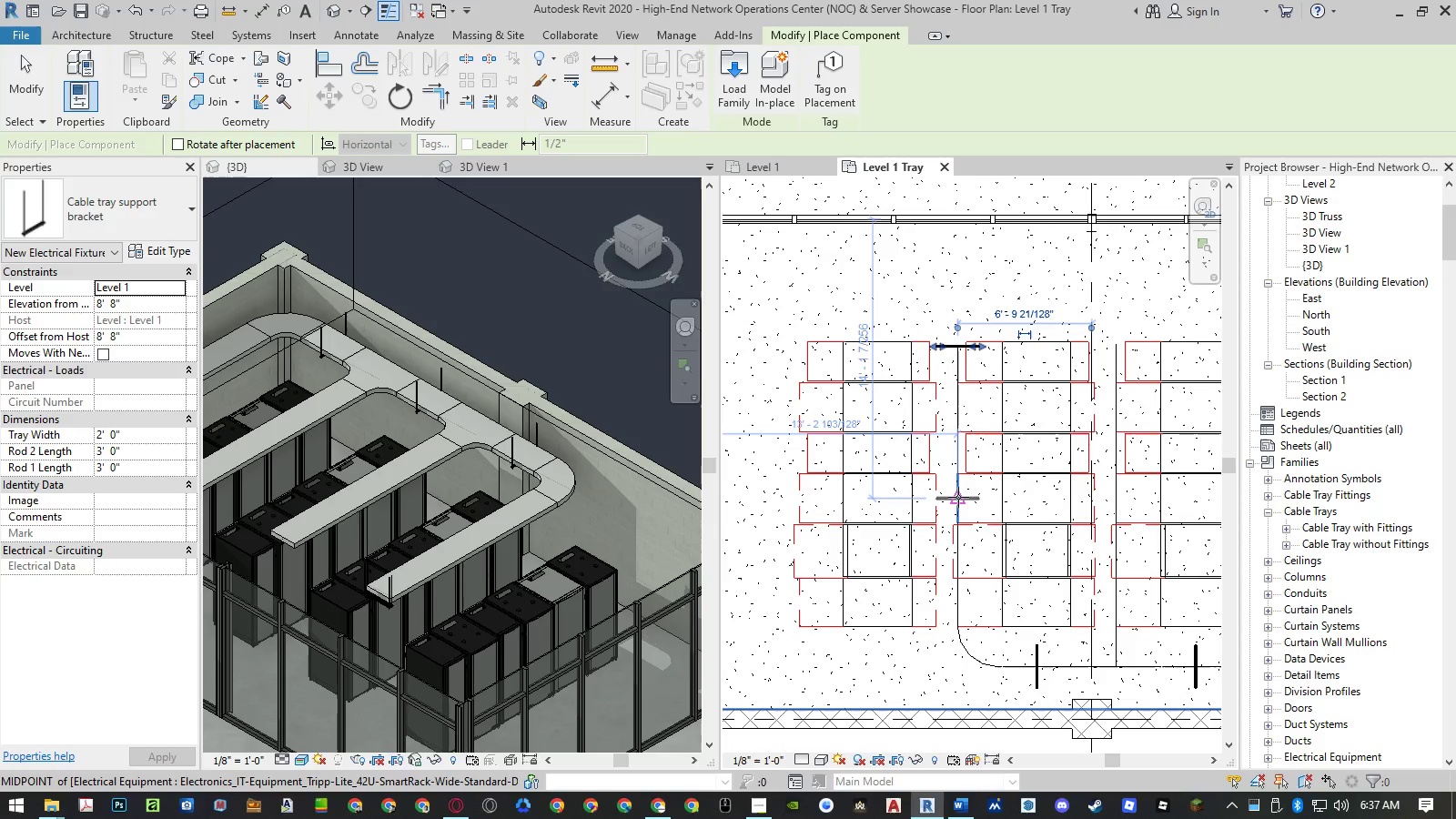 
left_click([958, 497])
 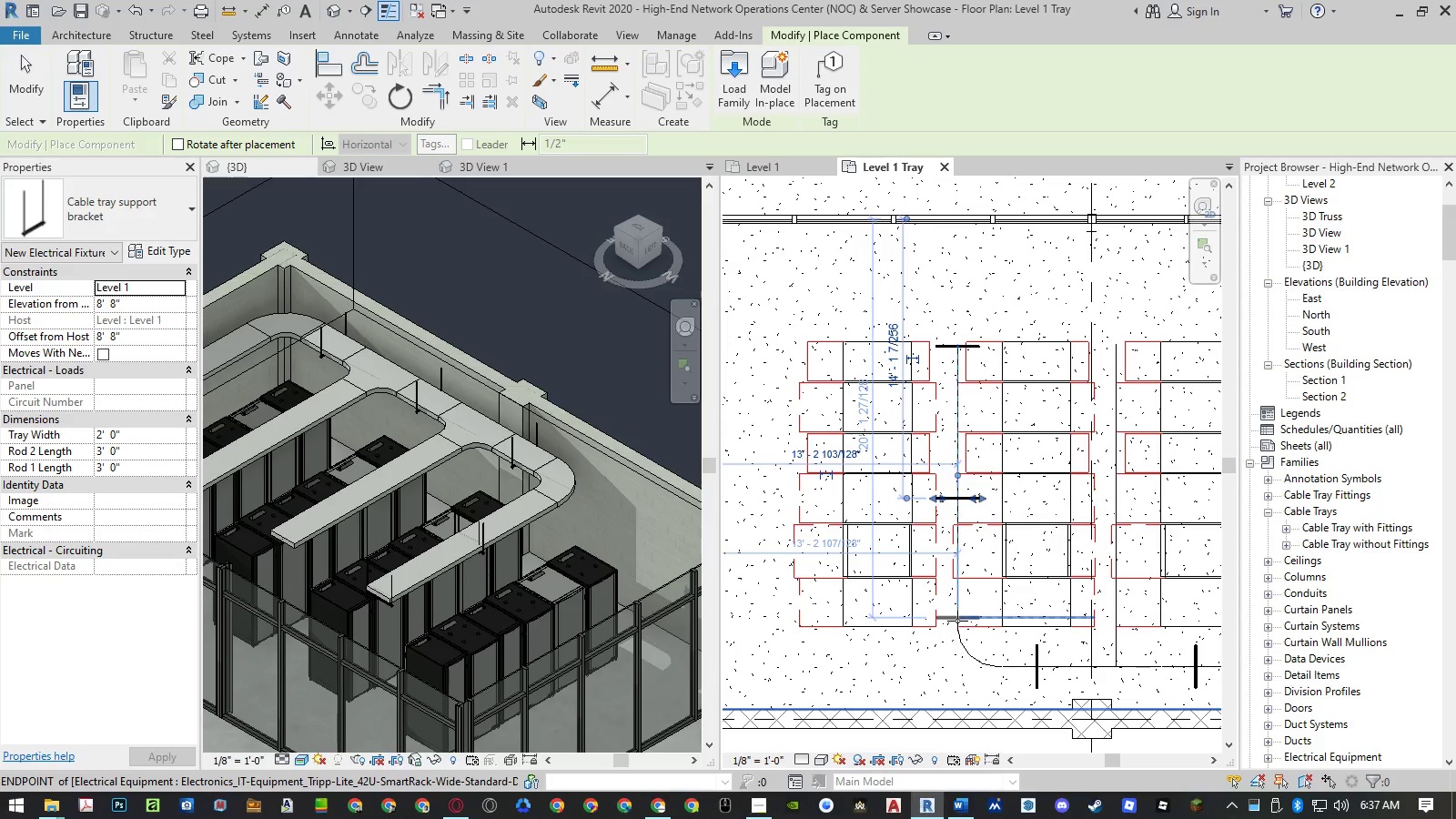 
scroll: coordinate [960, 576], scroll_direction: up, amount: 7.0
 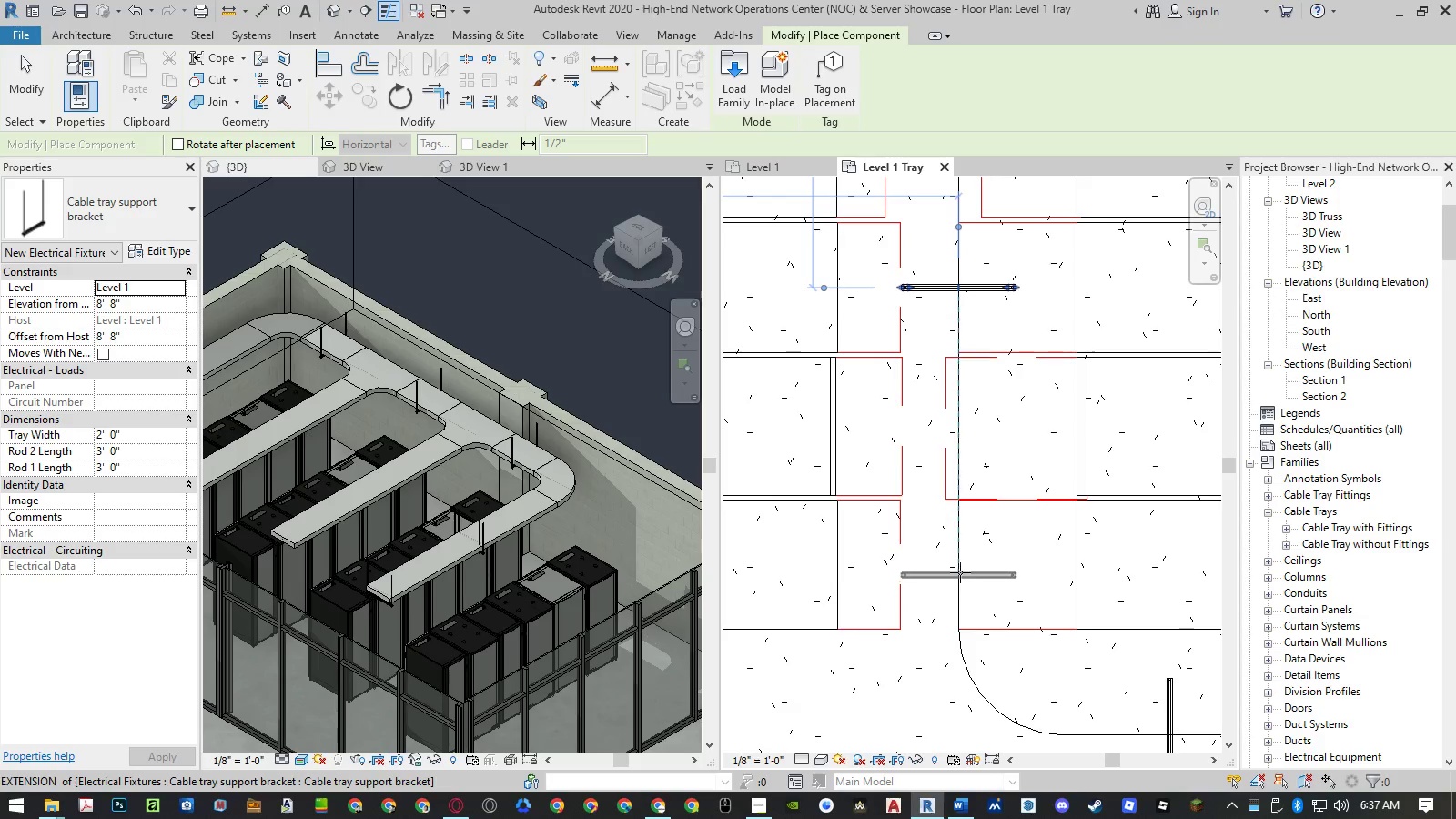 
left_click([960, 561])
 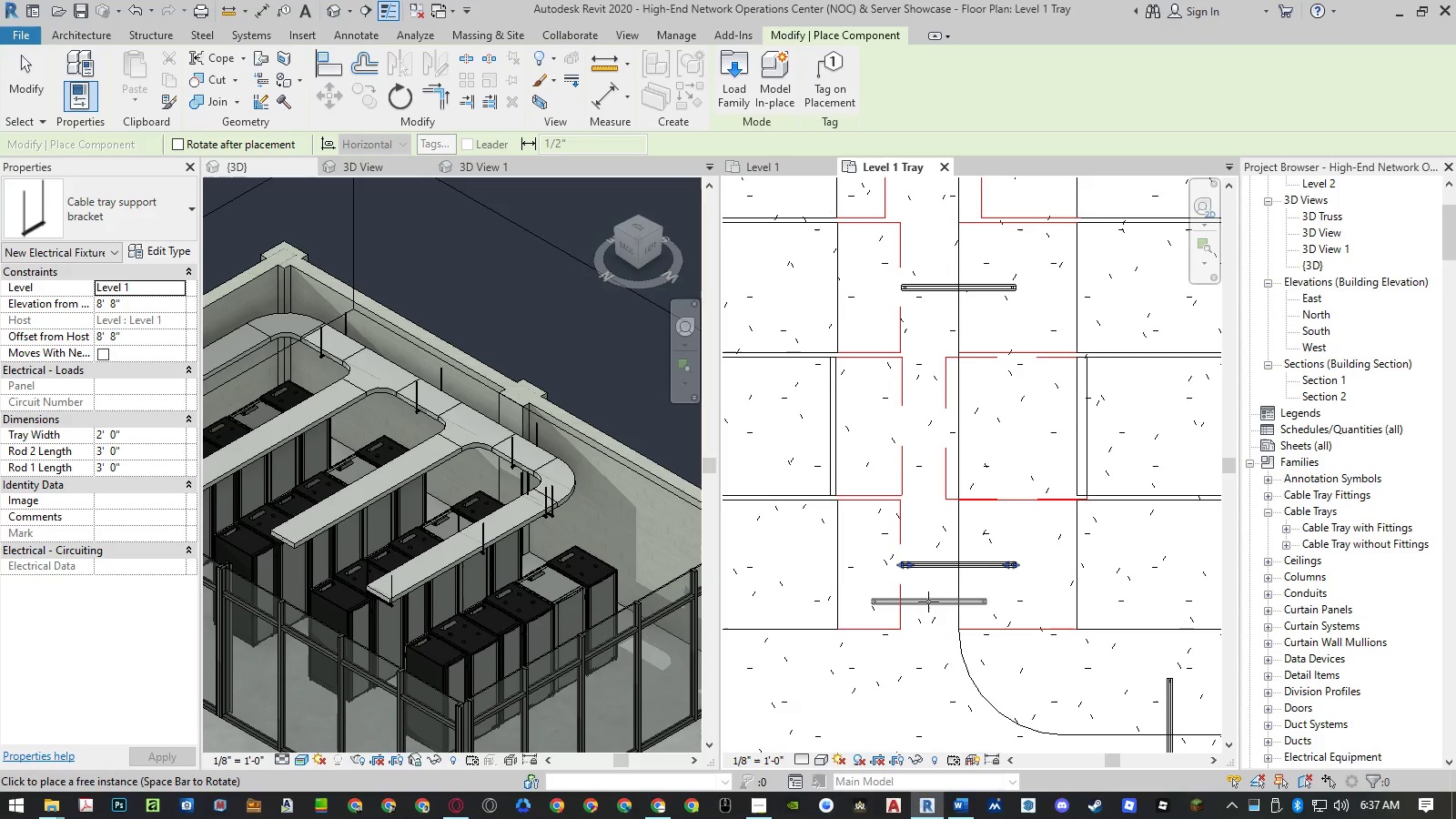 
key(Escape)
 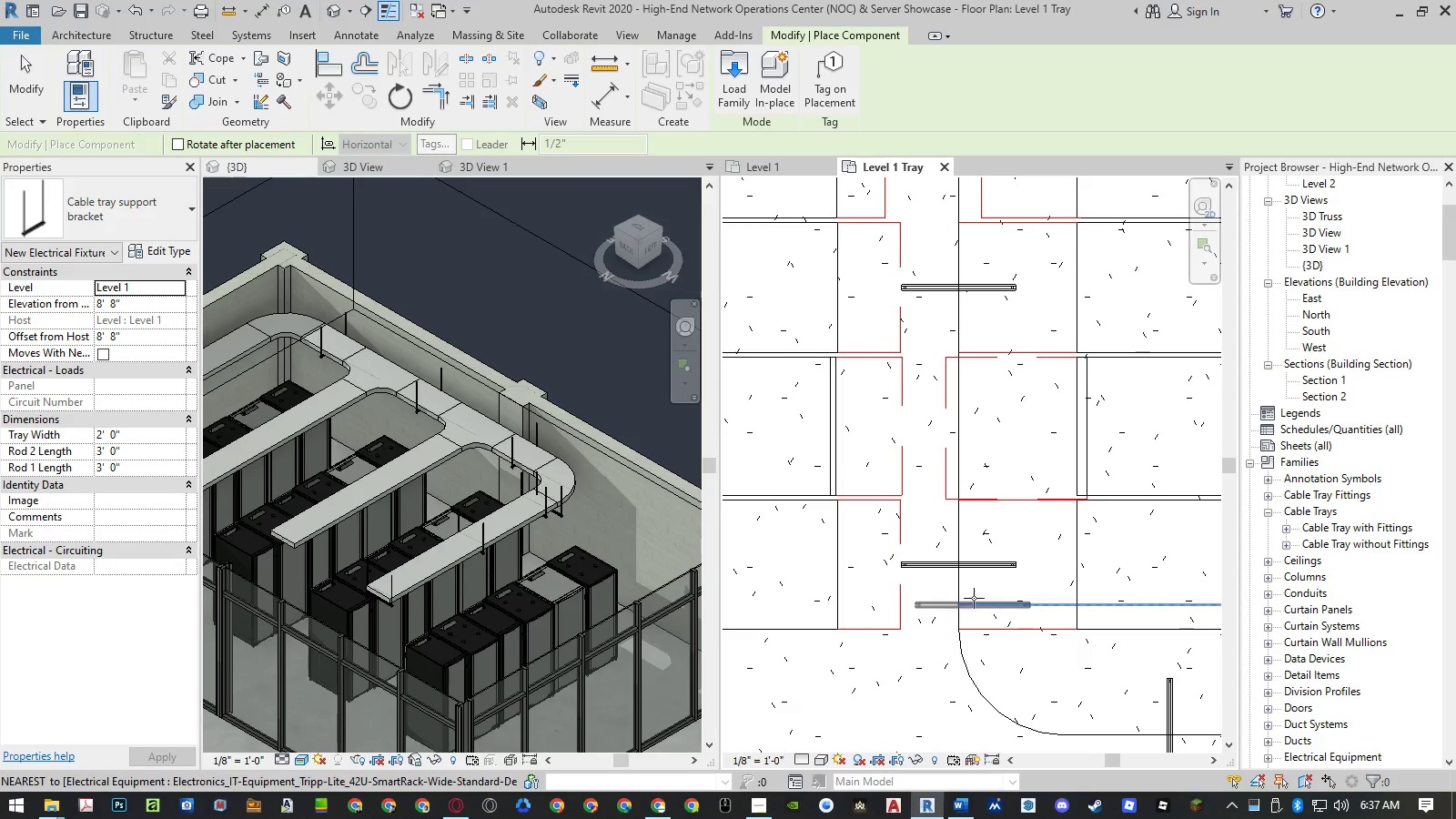 
key(Escape)
 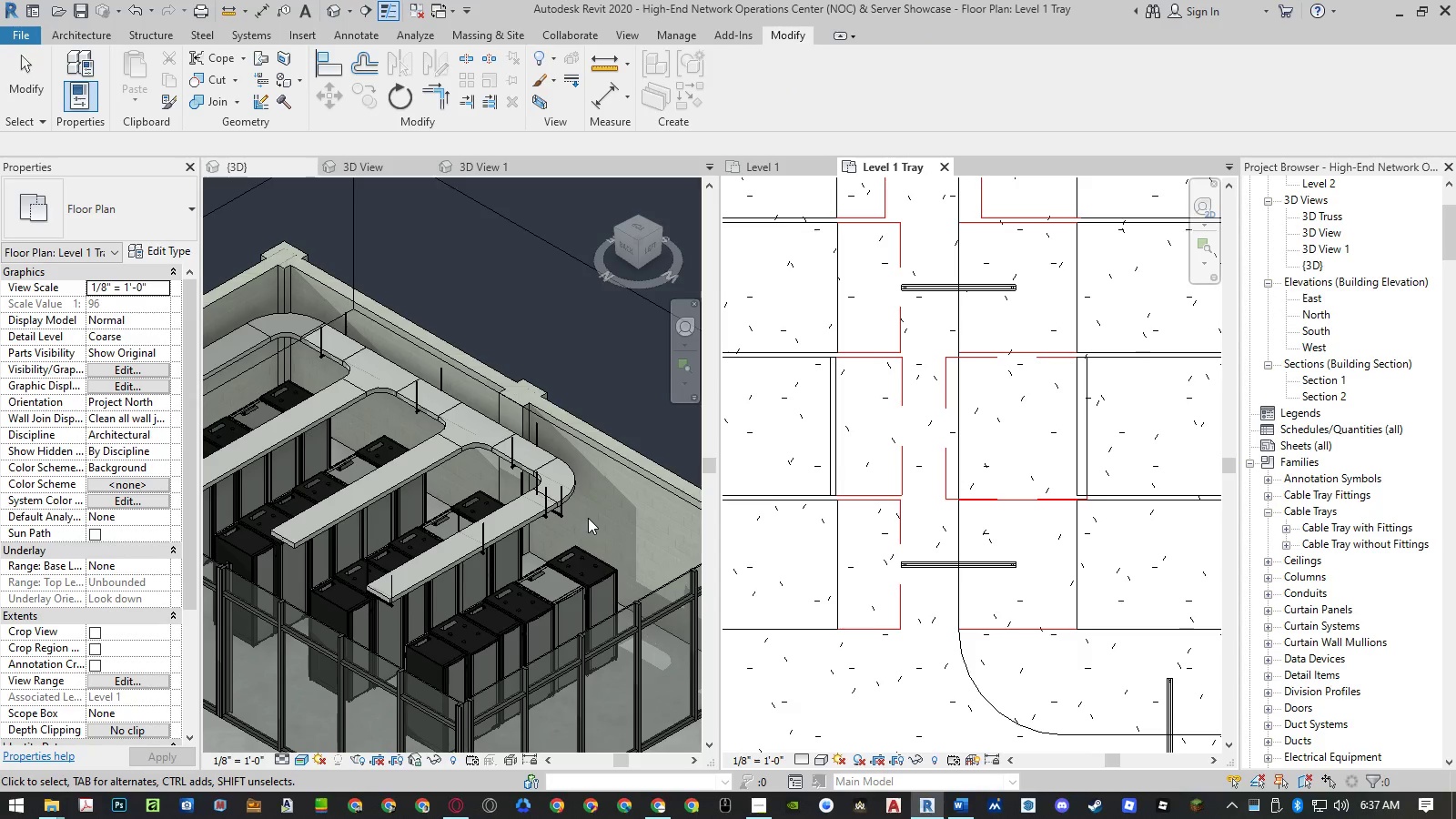 
left_click([586, 516])
 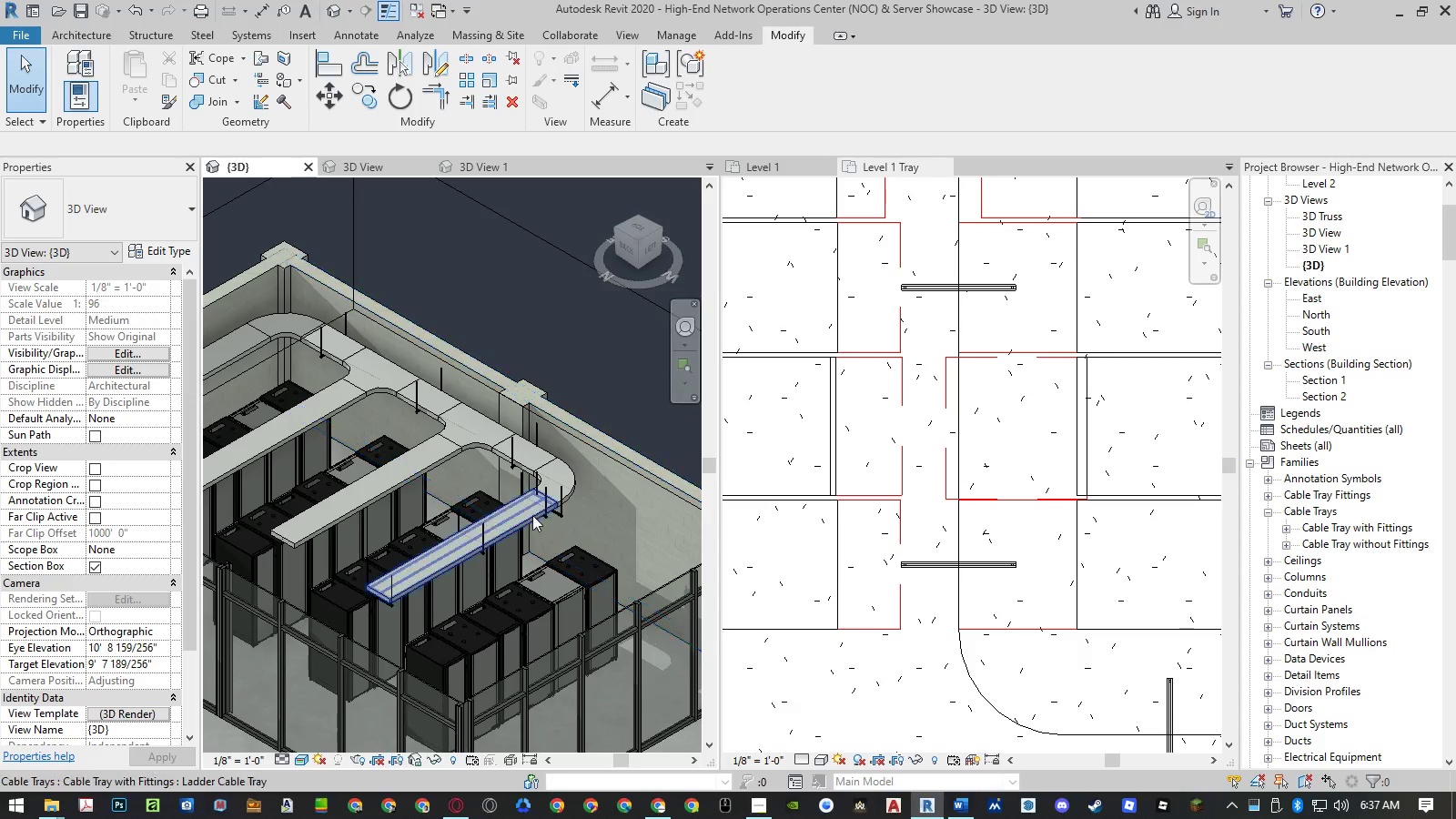 
scroll: coordinate [523, 510], scroll_direction: up, amount: 6.0
 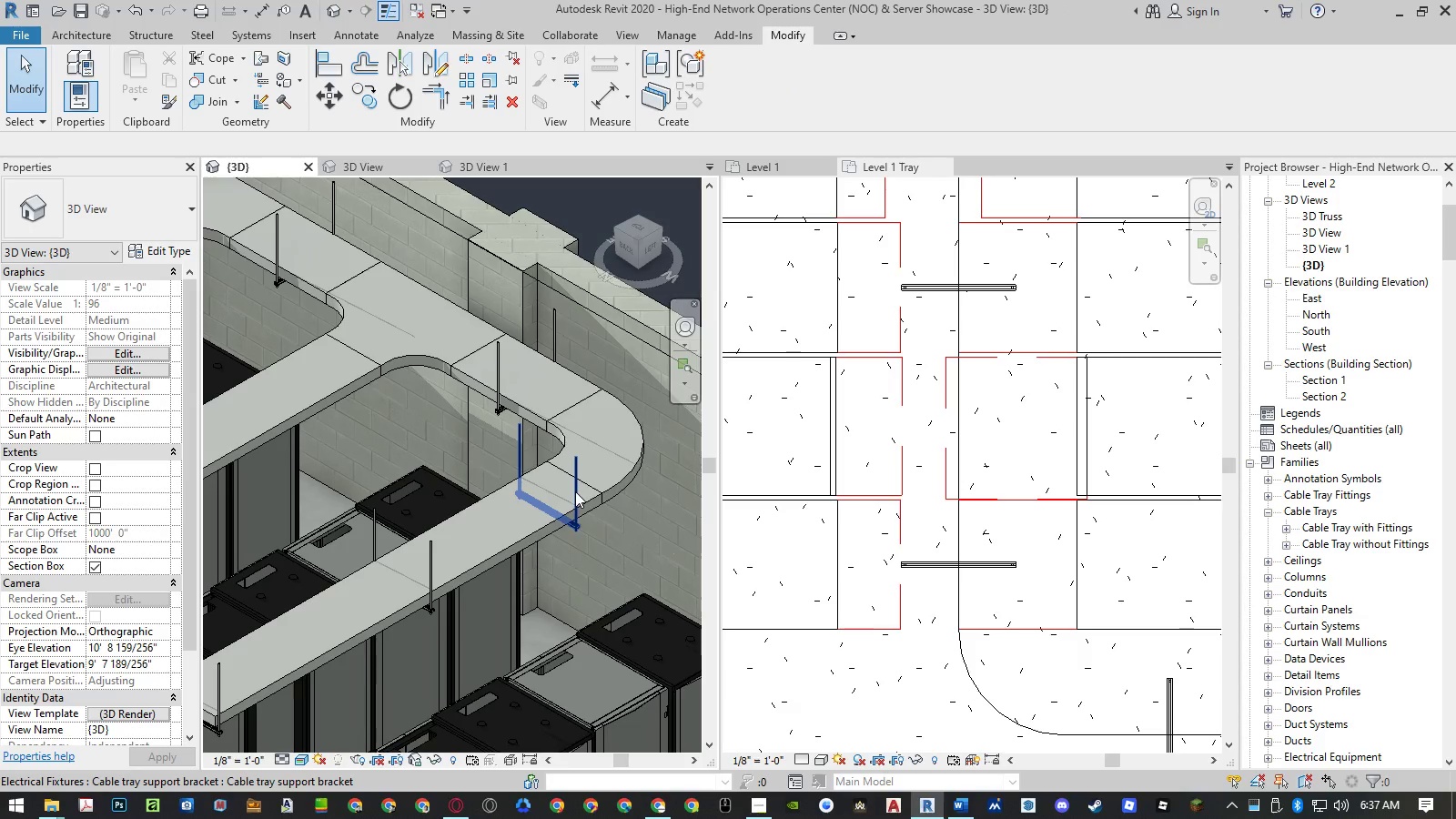 
left_click([575, 491])
 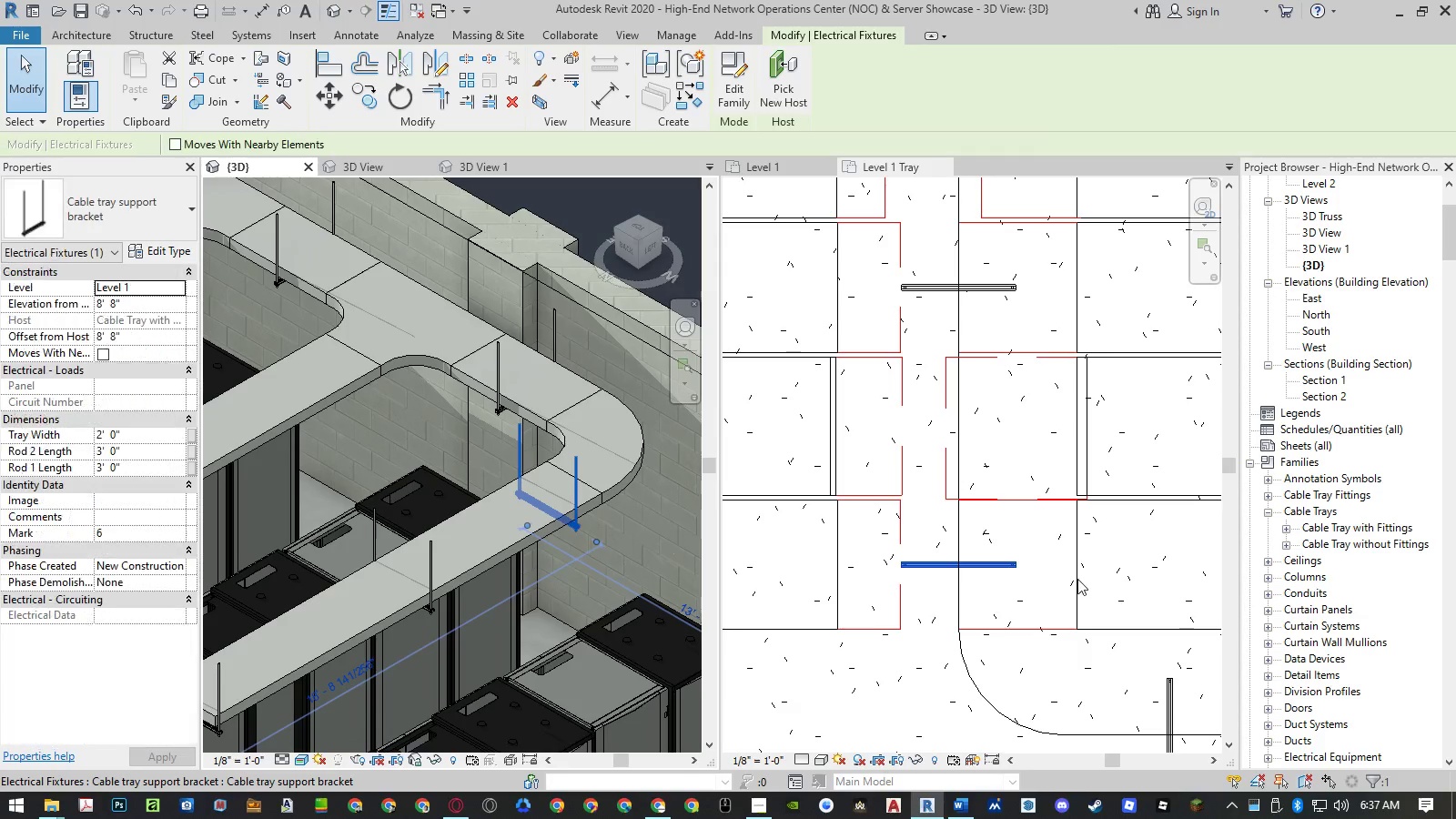 
left_click([1055, 585])
 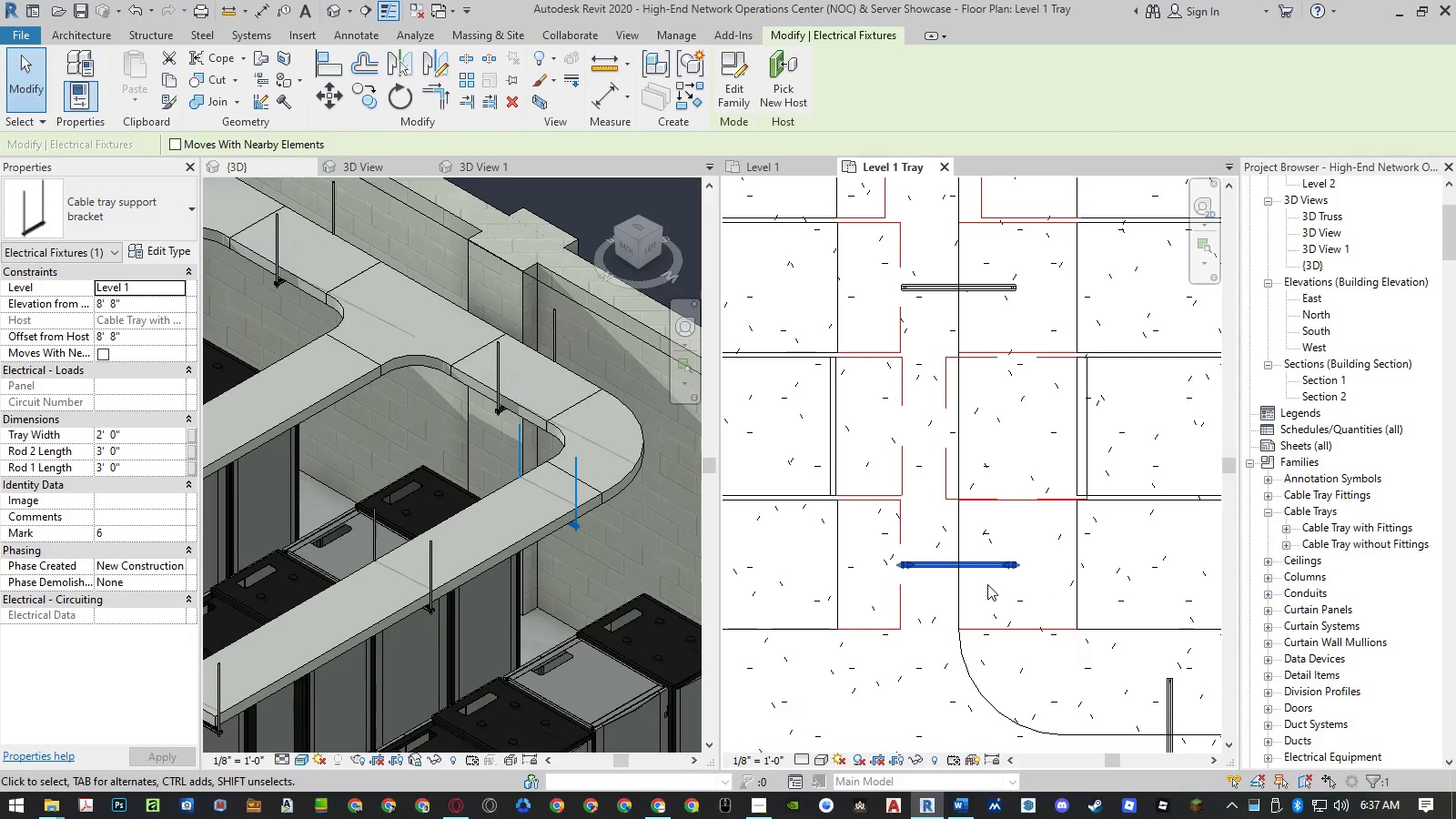 
type(mv)
 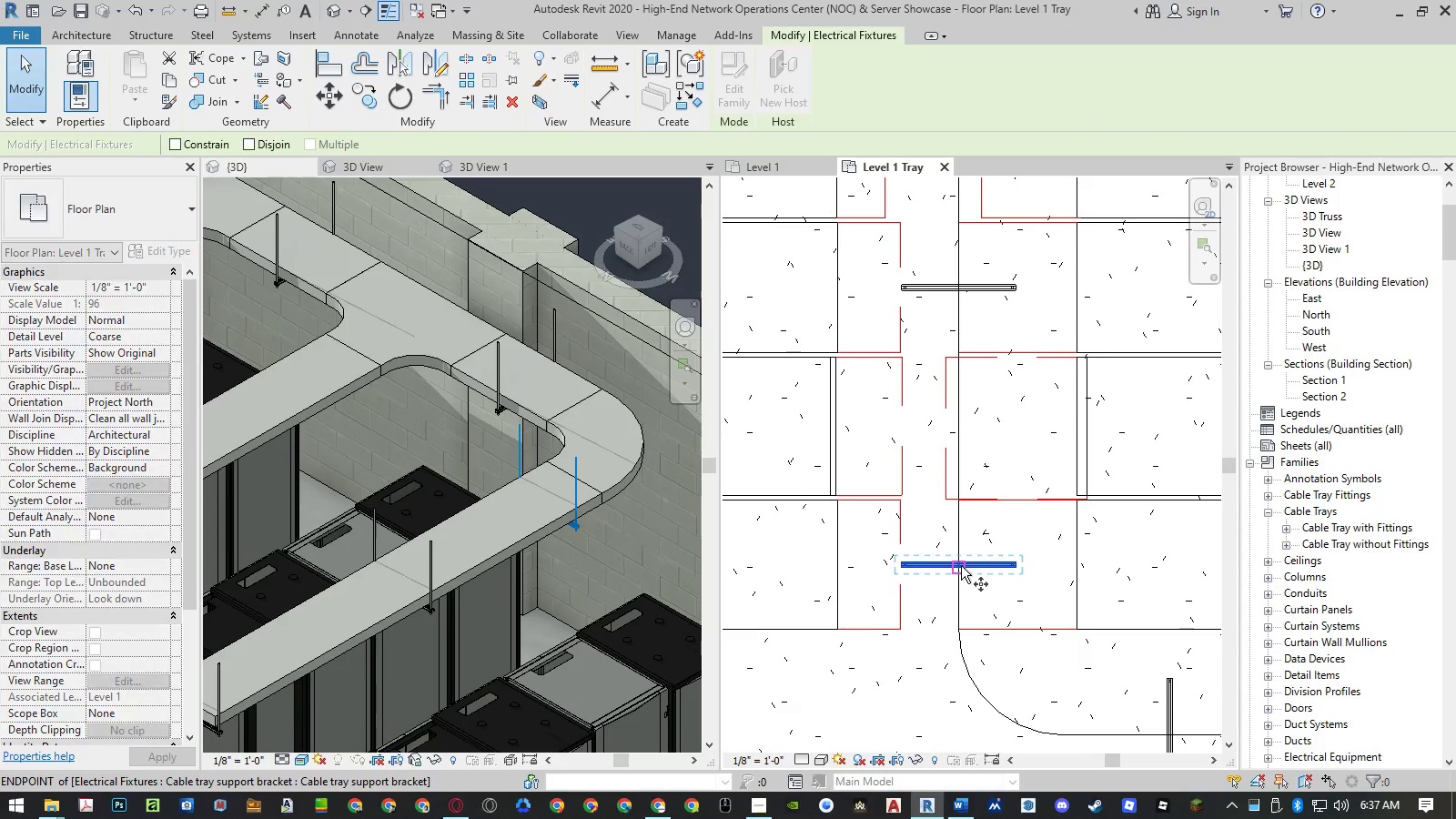 
scroll: coordinate [956, 560], scroll_direction: up, amount: 15.0
 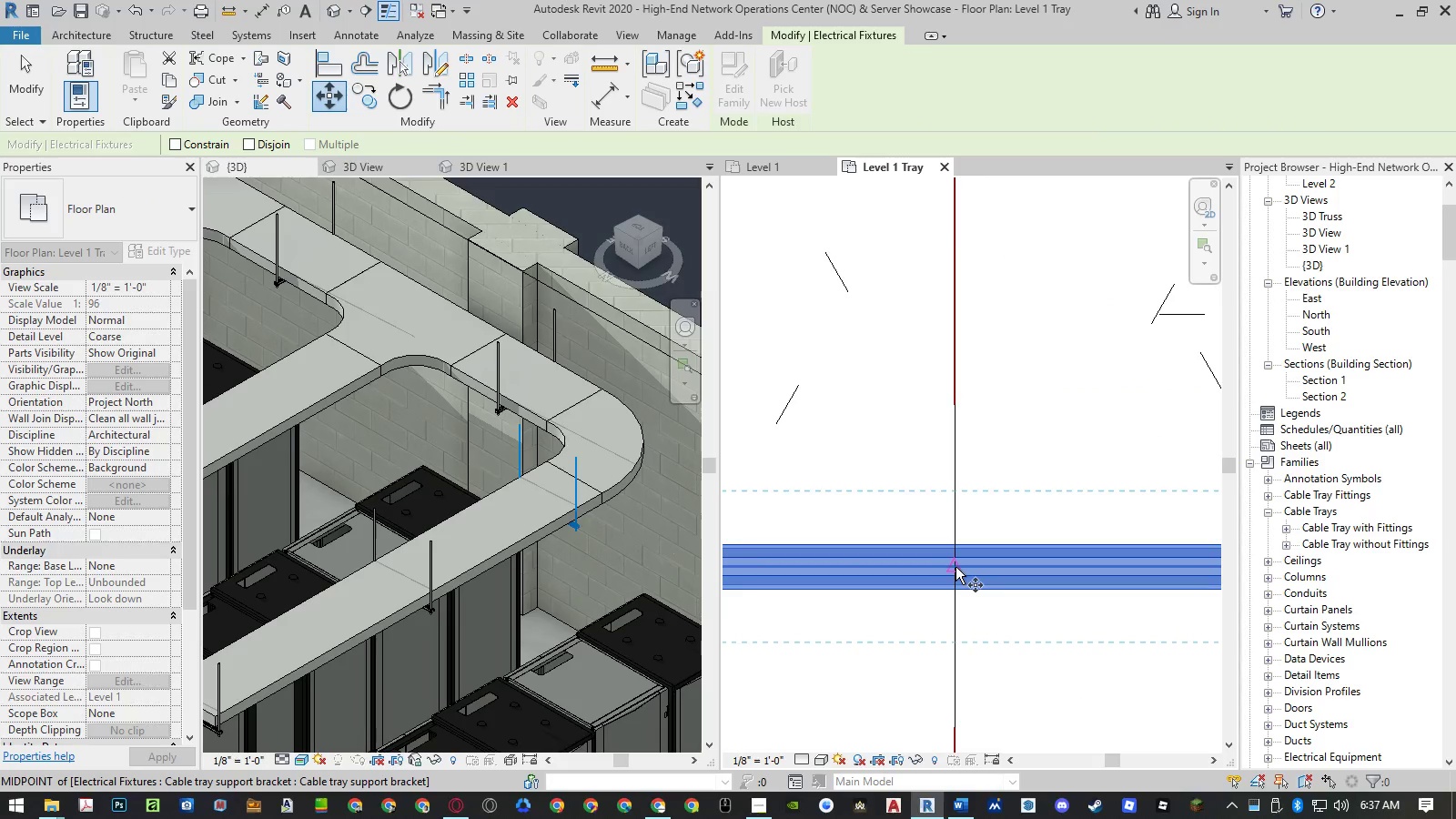 
left_click([956, 567])
 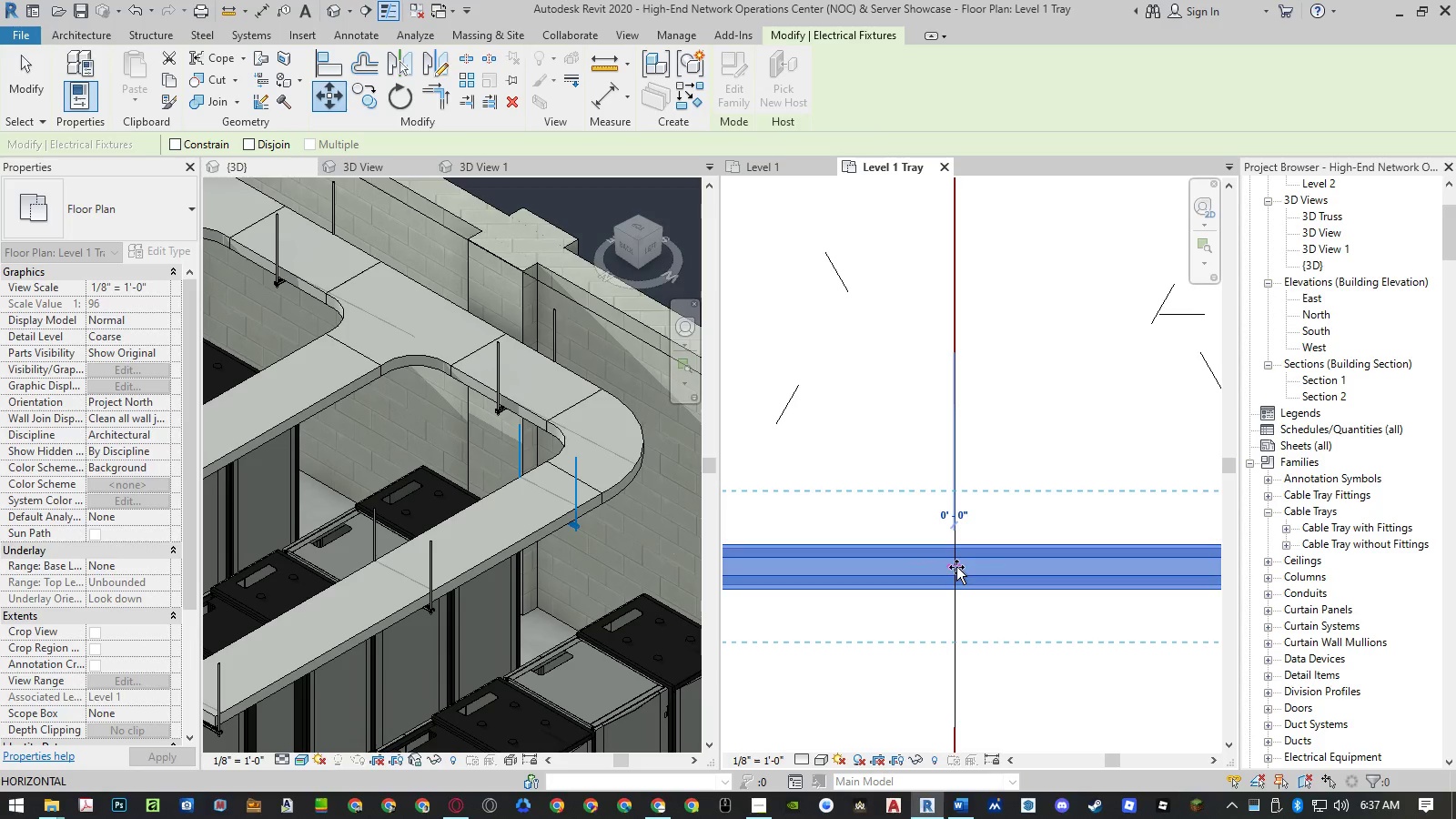 
scroll: coordinate [956, 625], scroll_direction: down, amount: 12.0
 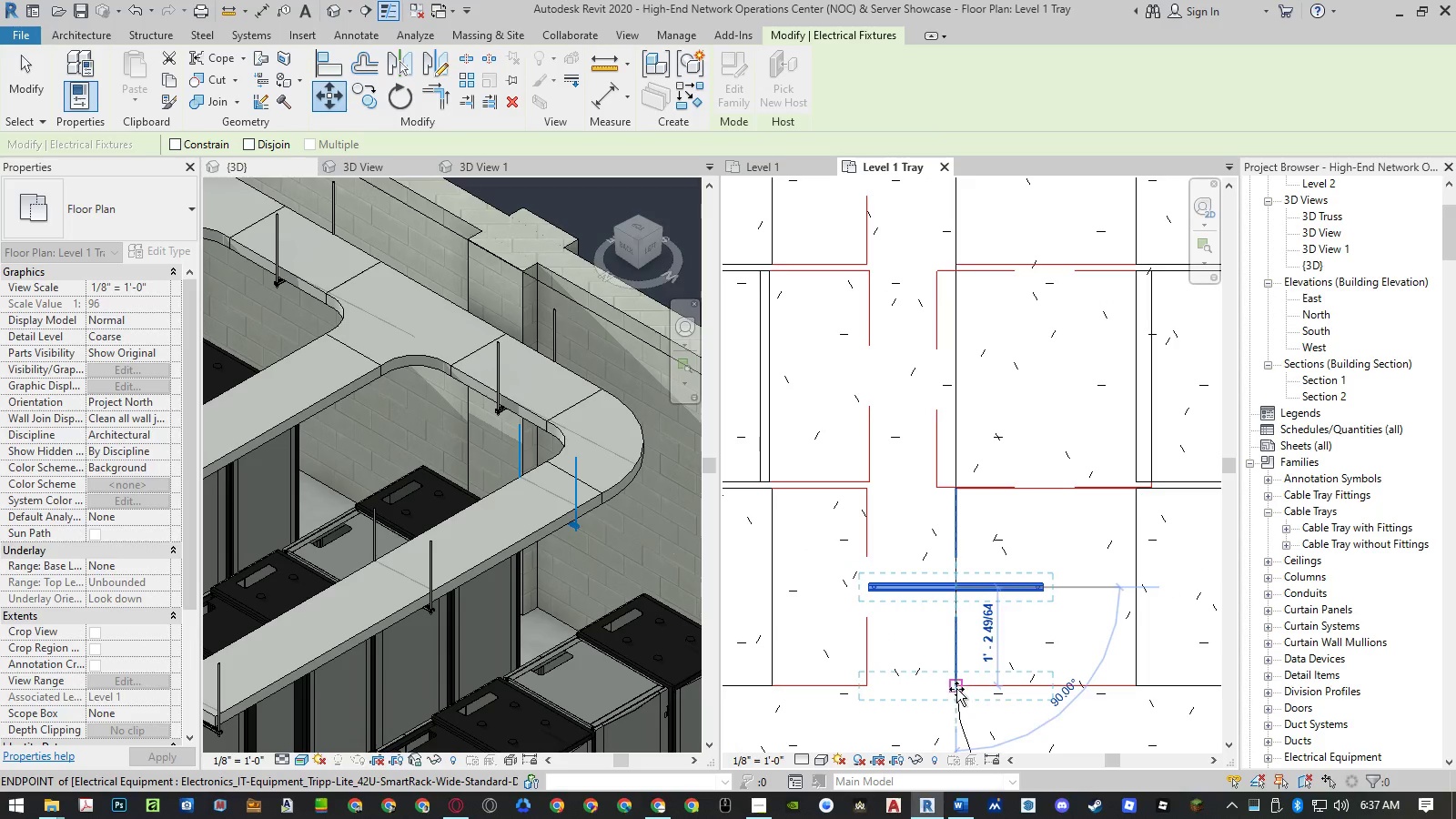 
scroll: coordinate [955, 710], scroll_direction: up, amount: 5.0
 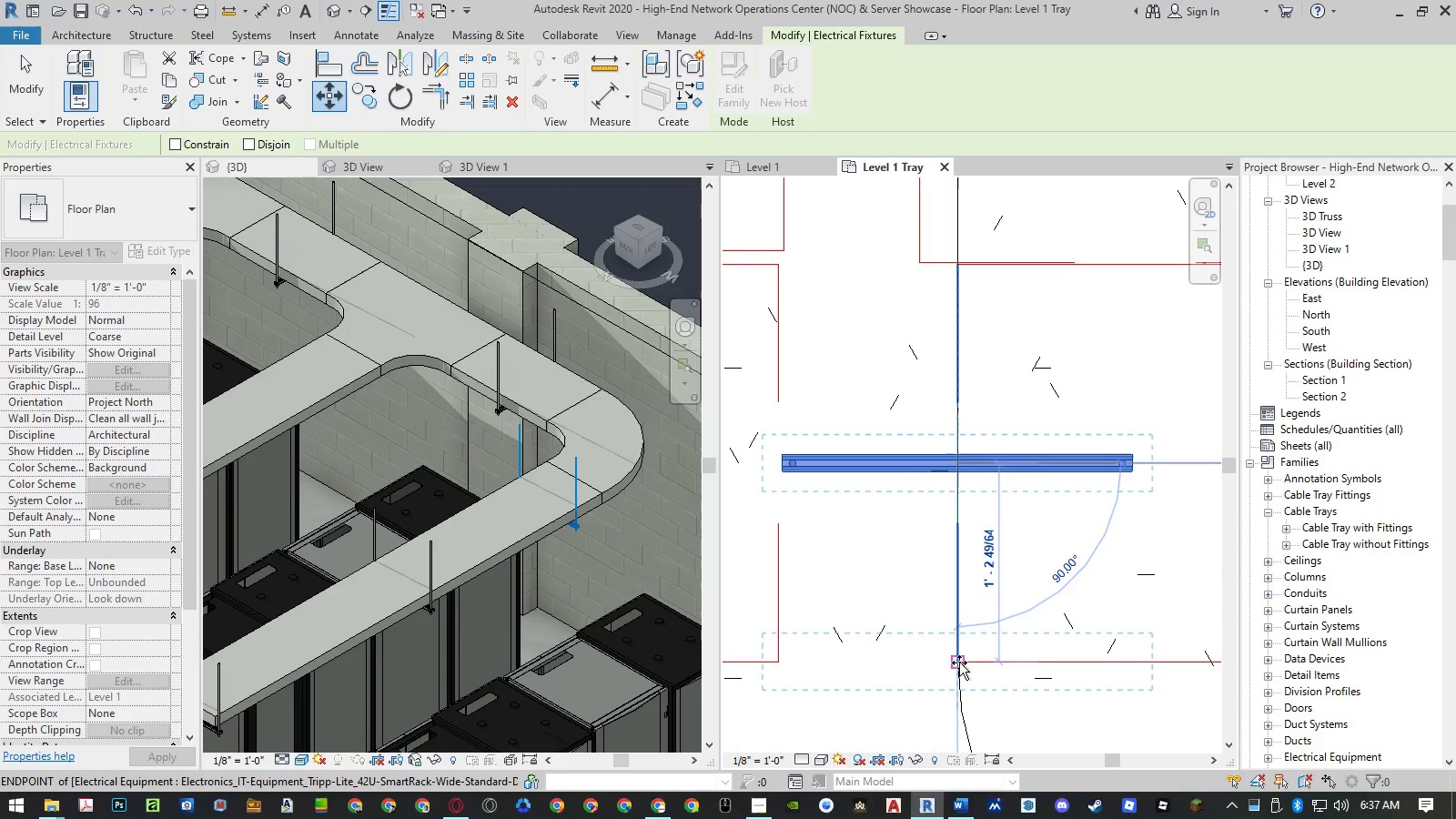 
left_click([958, 662])
 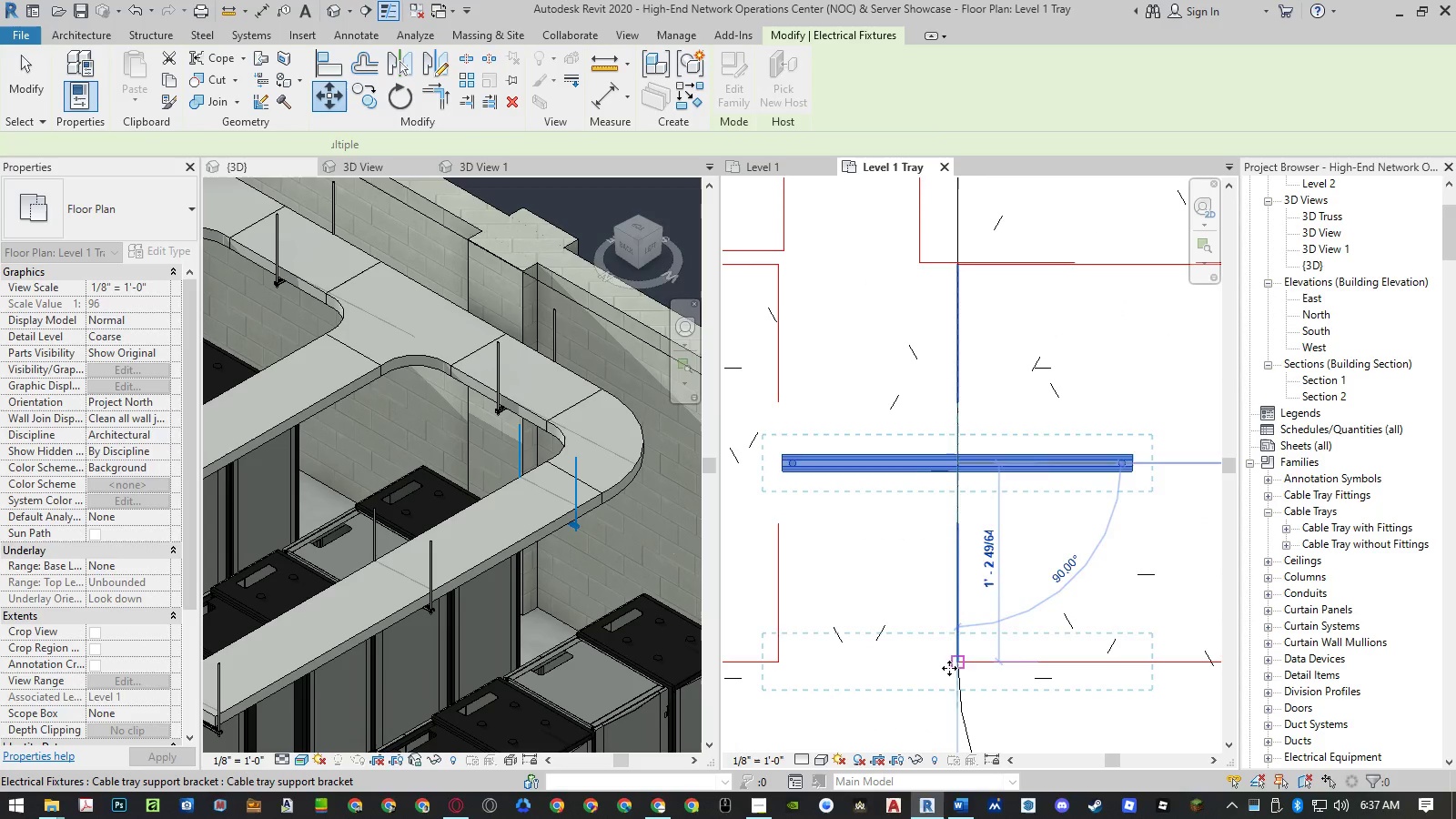 
mouse_move([941, 692])
 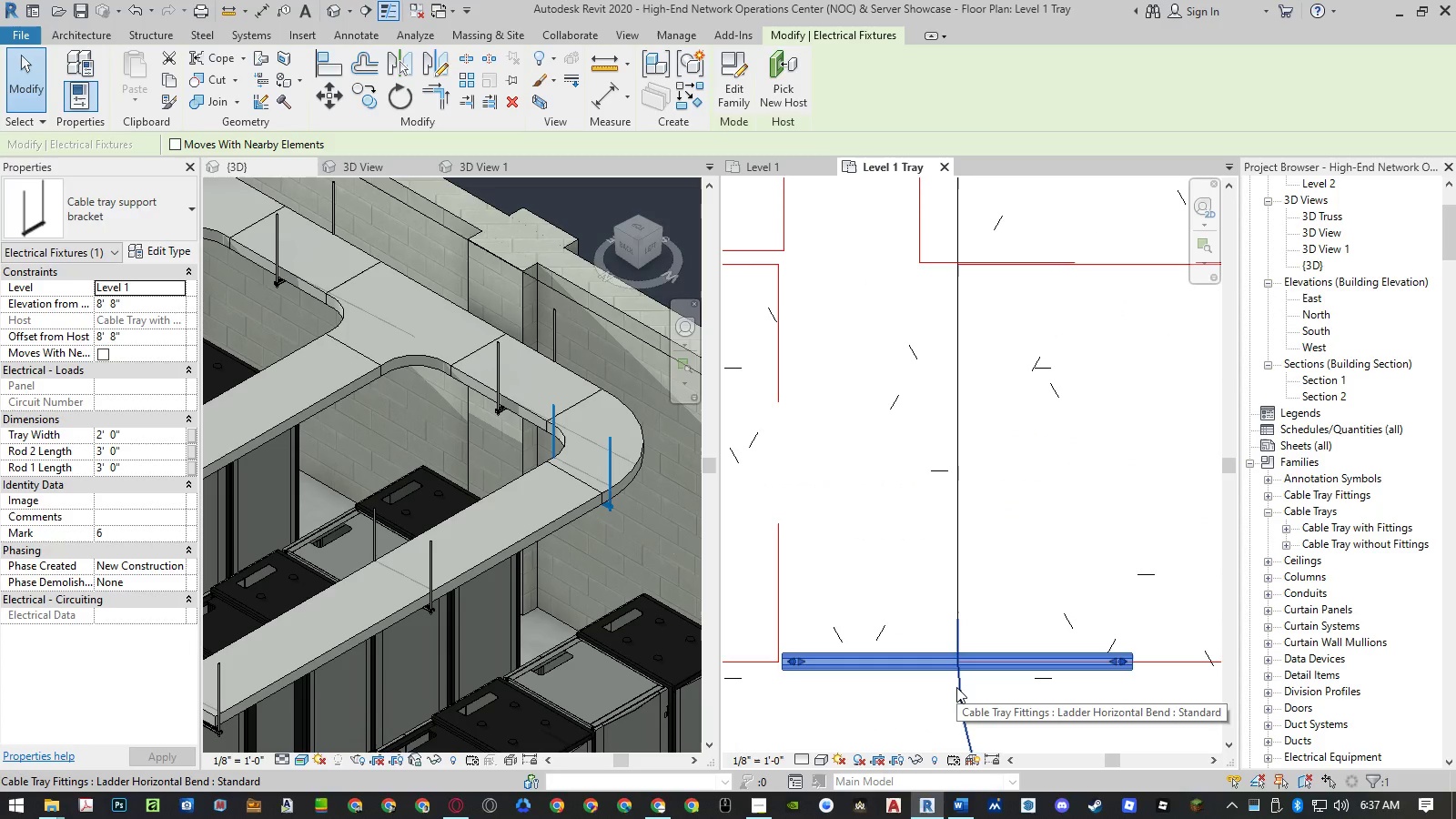 
type(mv)
 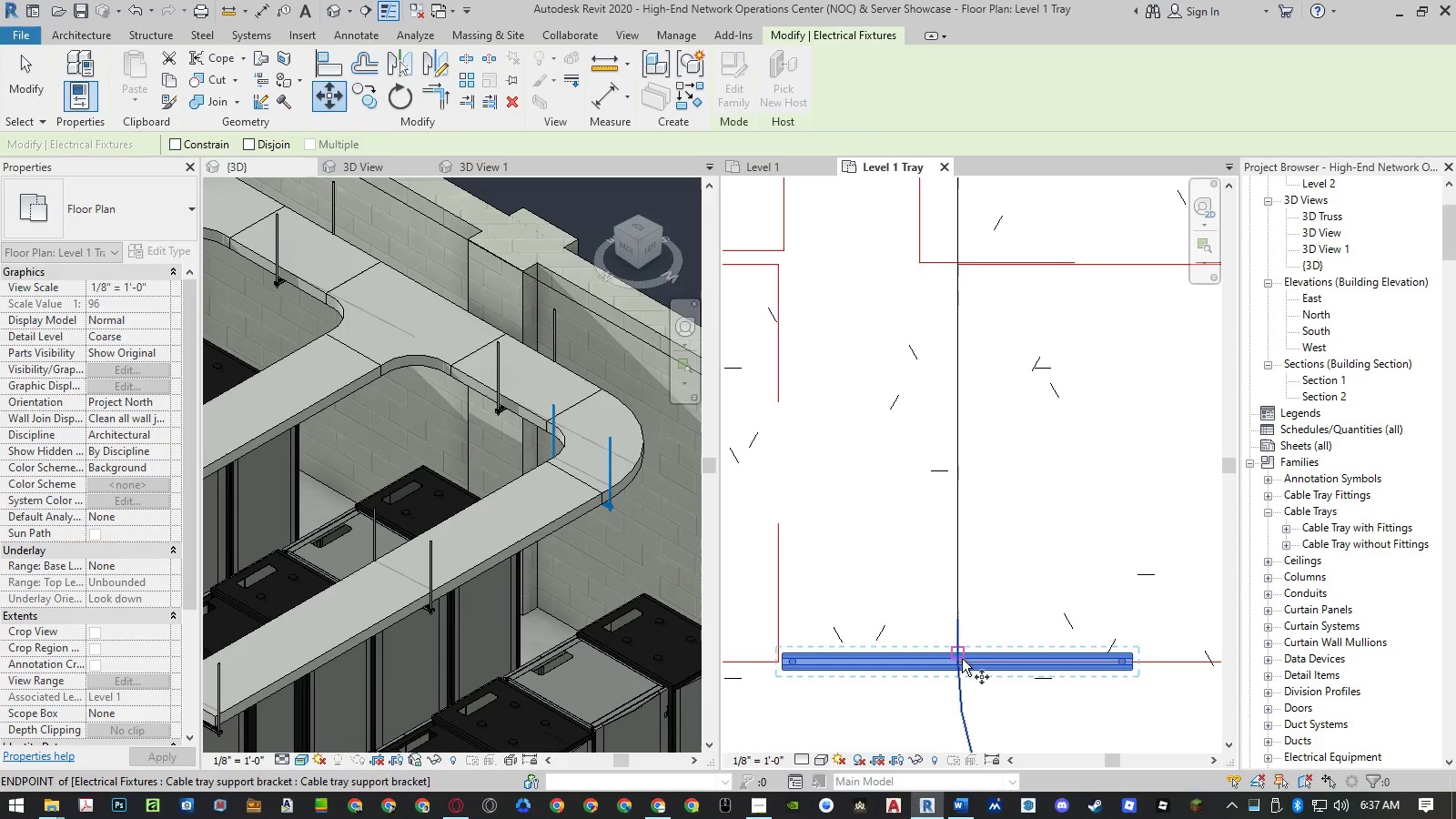 
key(Escape)
 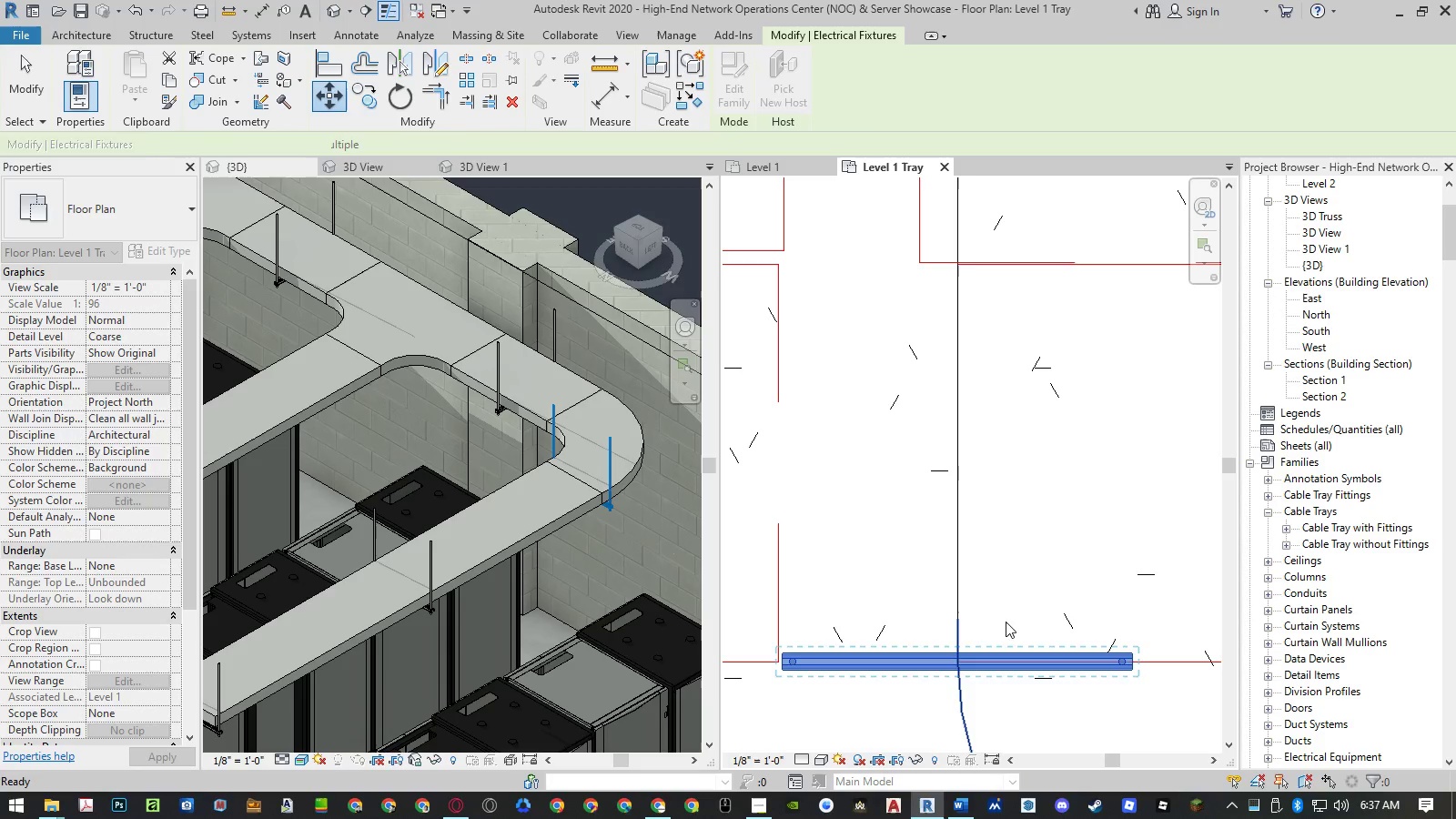 
key(Escape)
 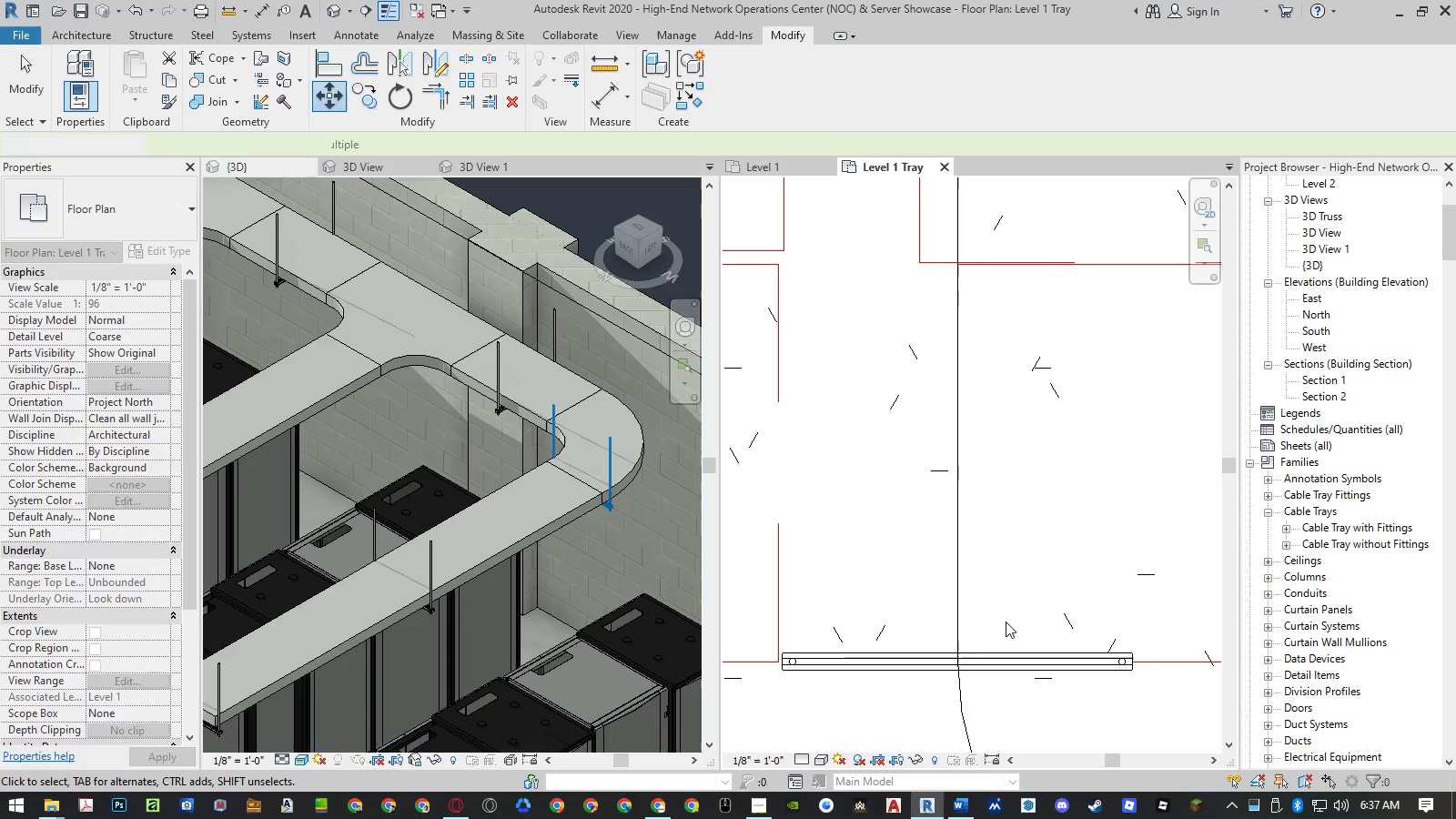 
key(Control+Z)
 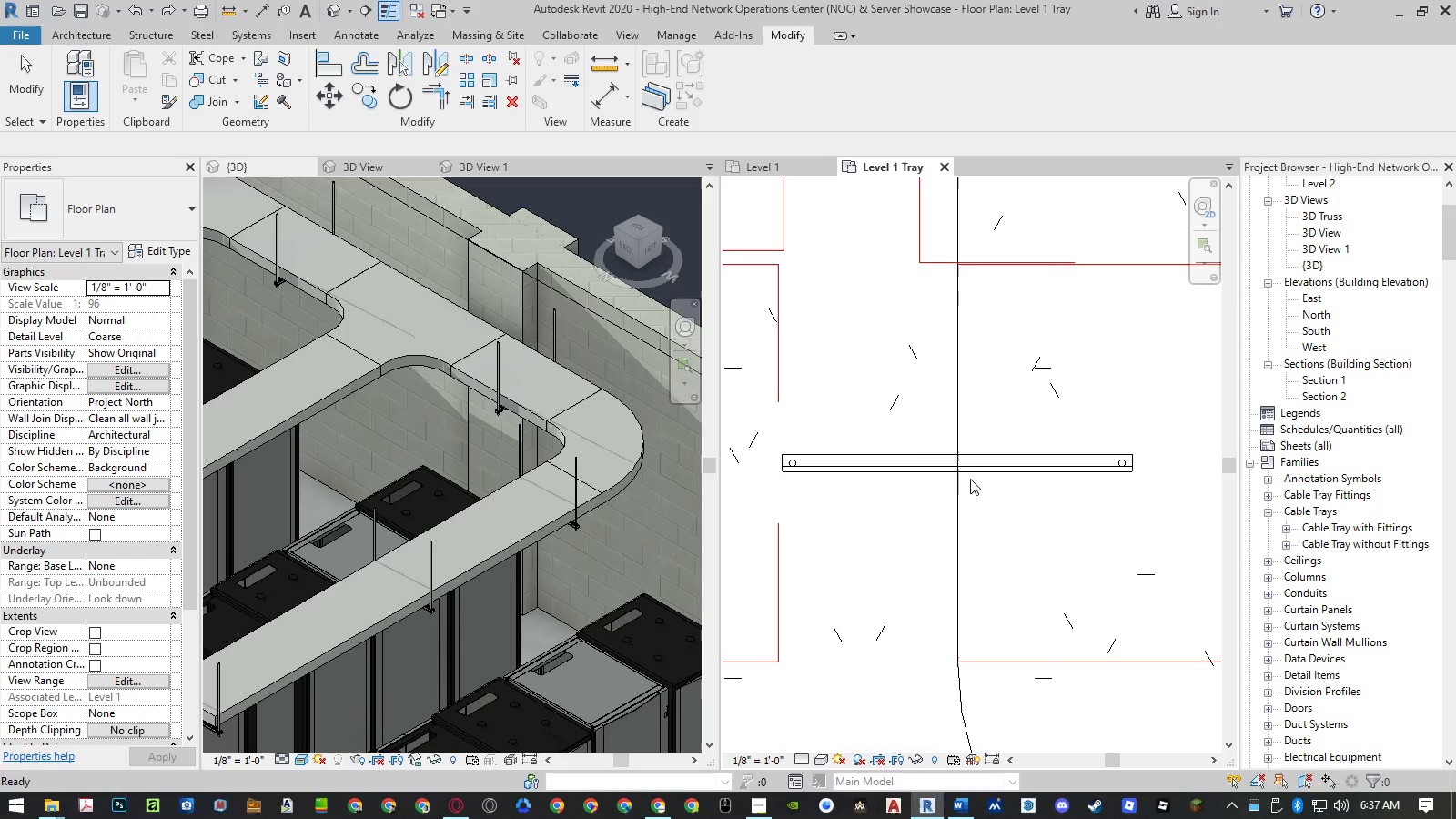 
left_click([970, 468])
 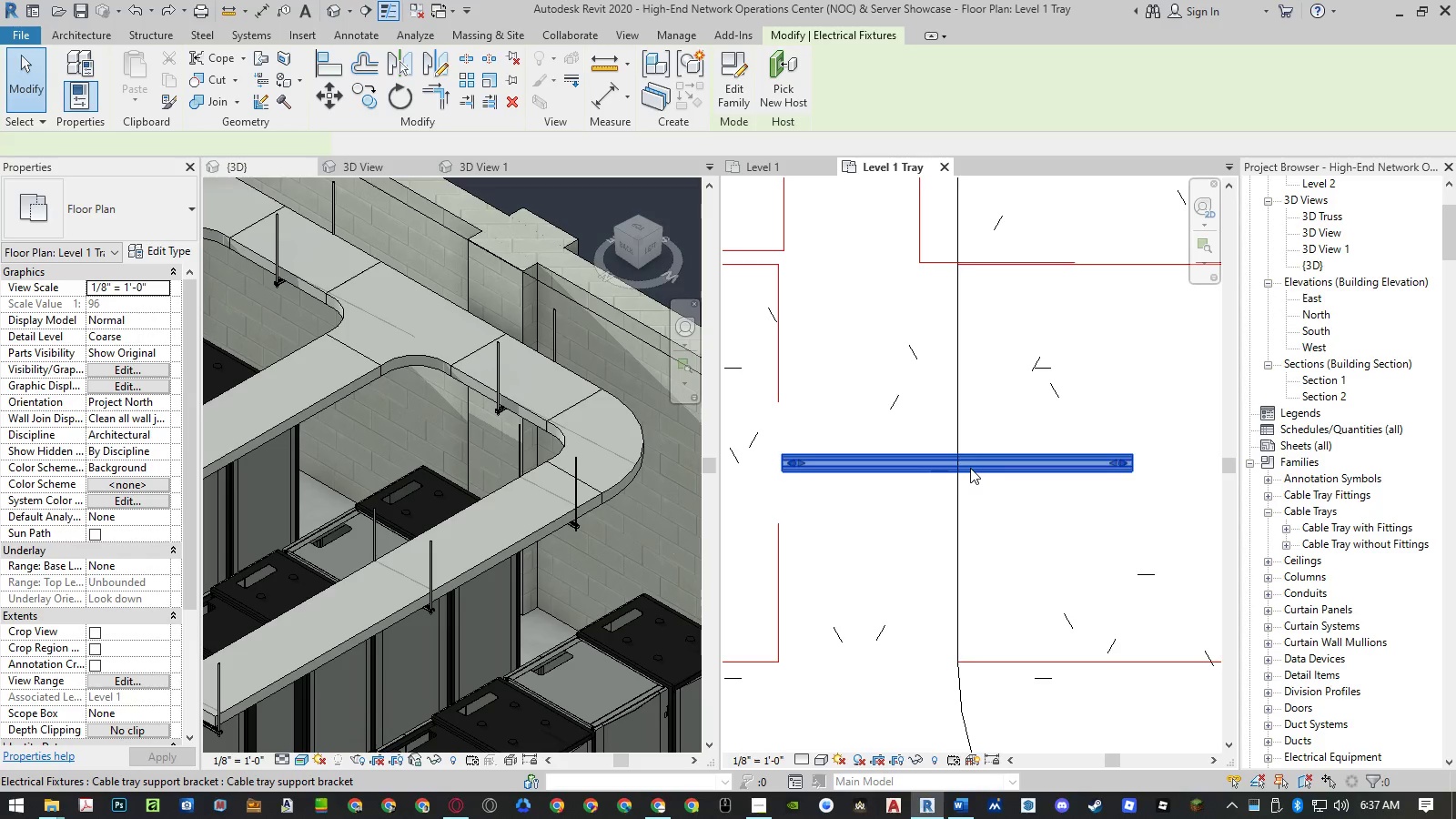 
type(mv)
 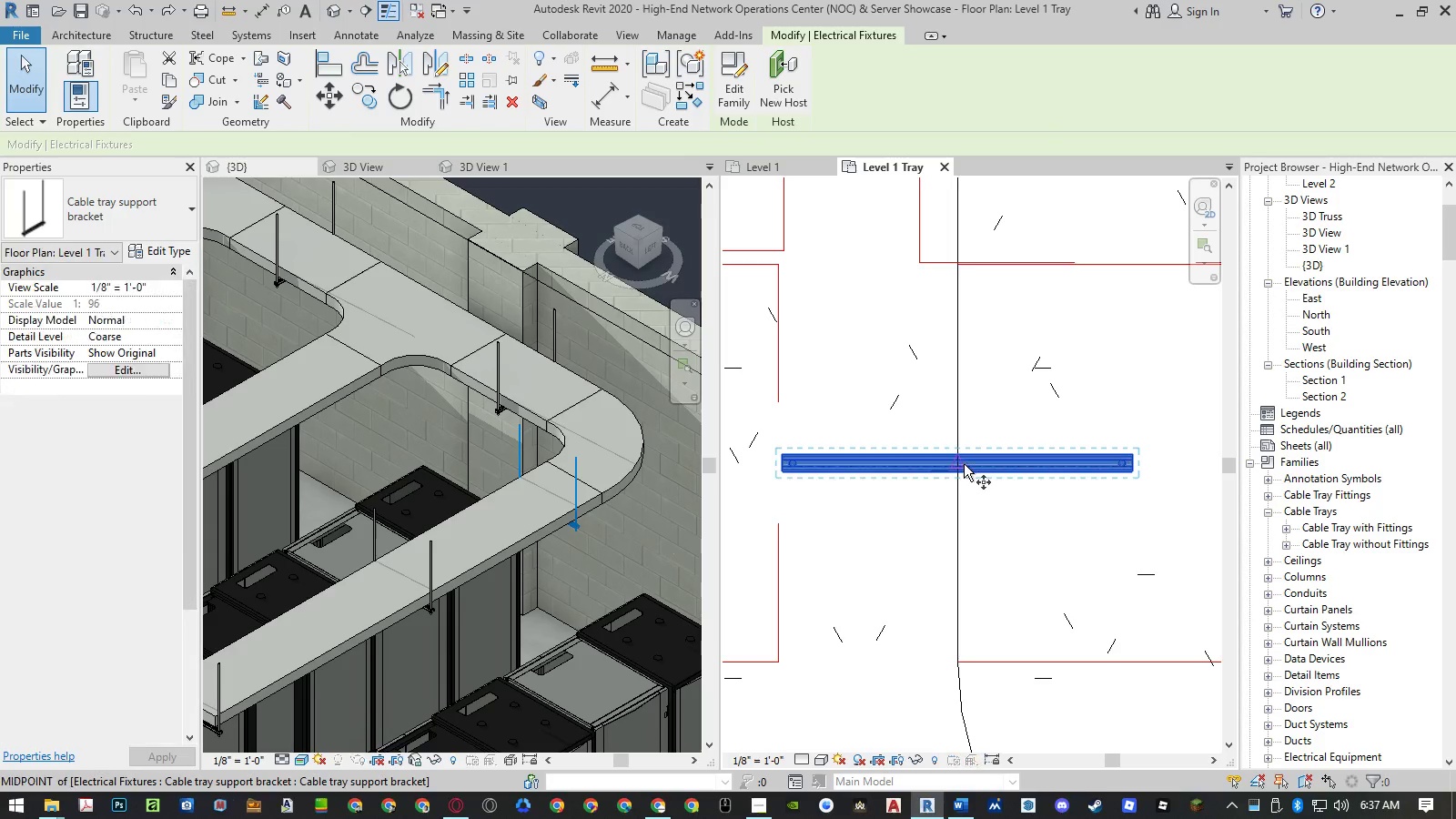 
scroll: coordinate [964, 461], scroll_direction: up, amount: 8.0
 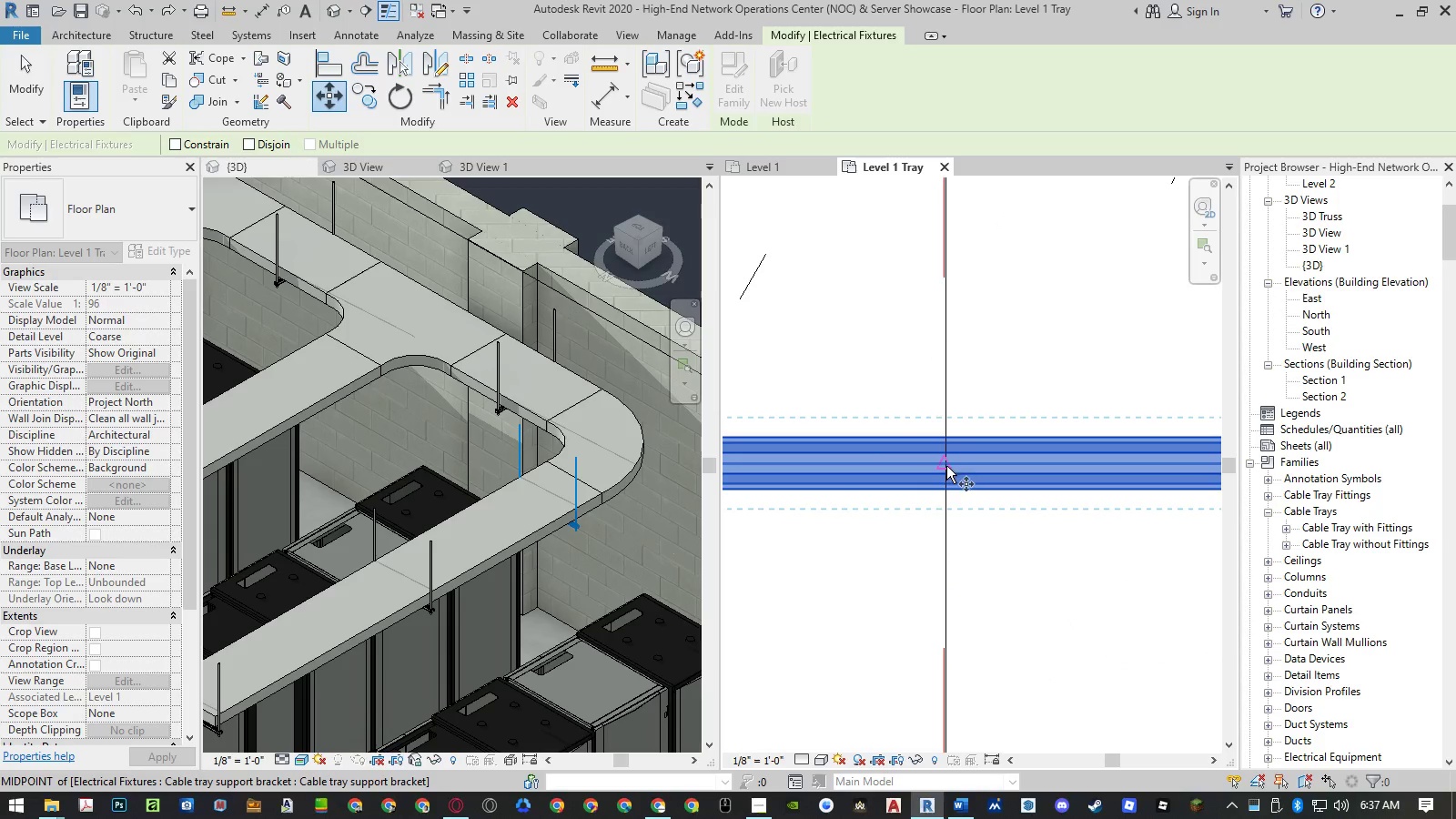 
left_click([946, 466])
 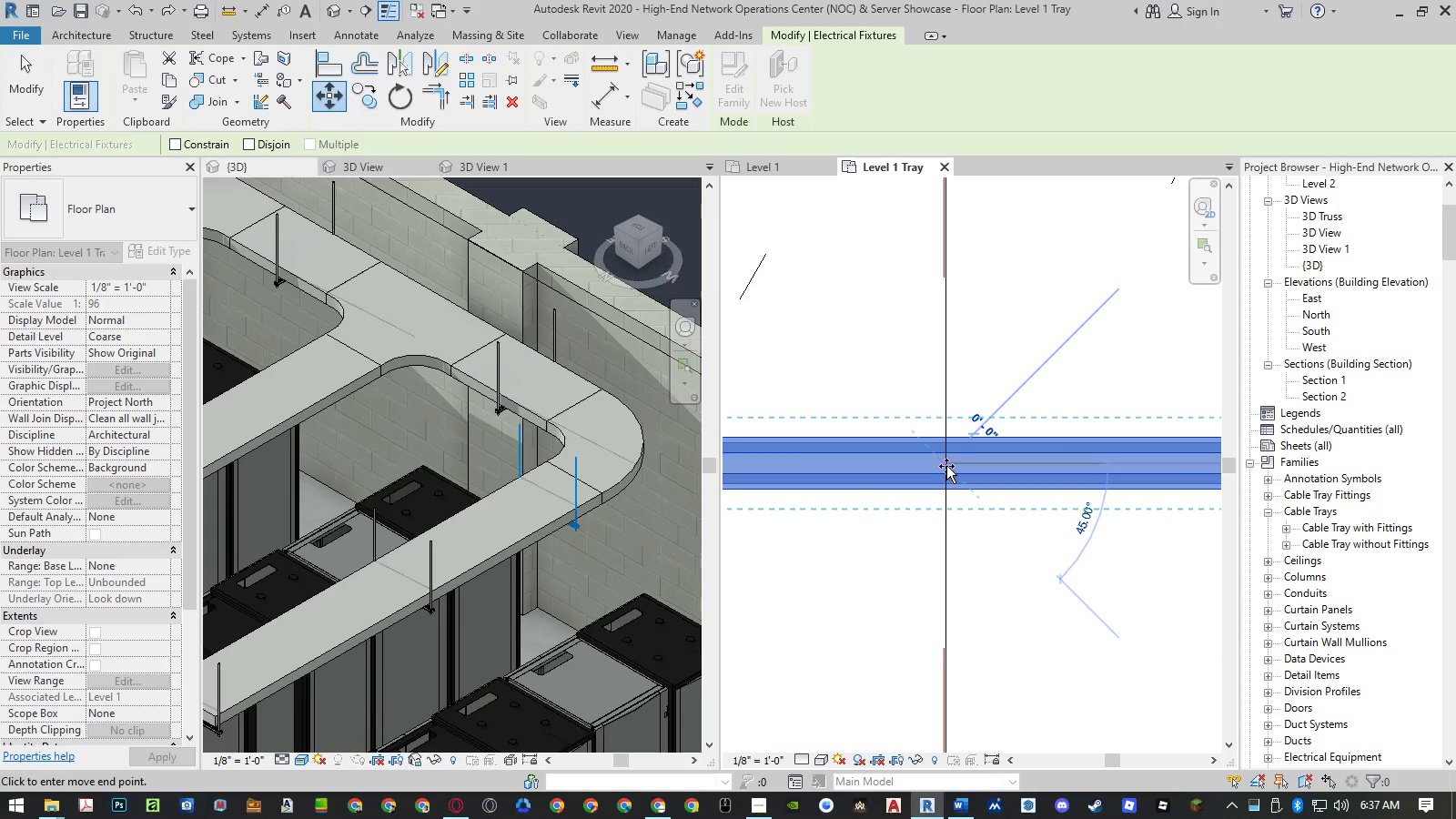 
scroll: coordinate [946, 466], scroll_direction: down, amount: 10.0
 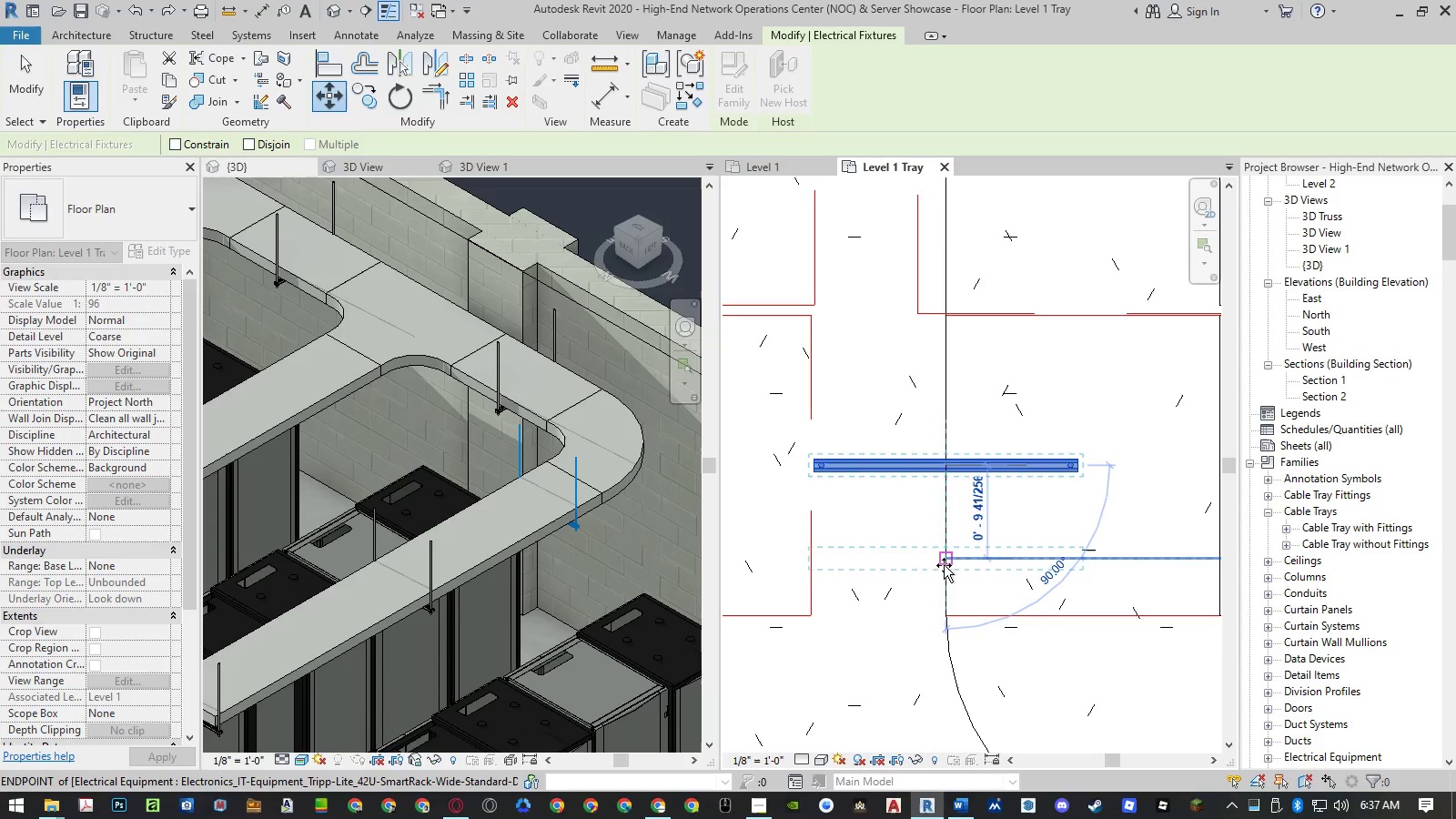 
left_click([945, 558])
 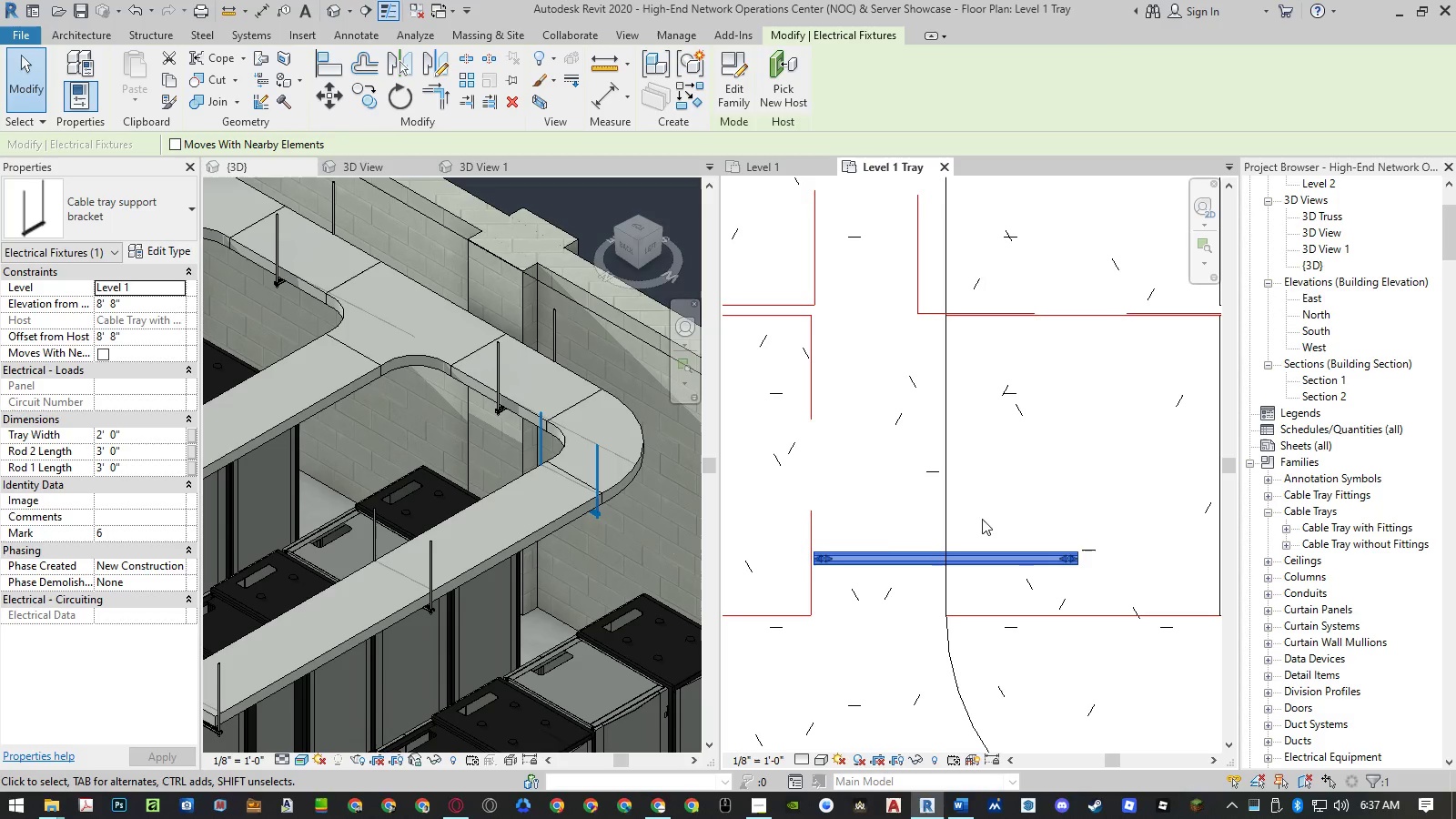 
scroll: coordinate [585, 480], scroll_direction: up, amount: 5.0
 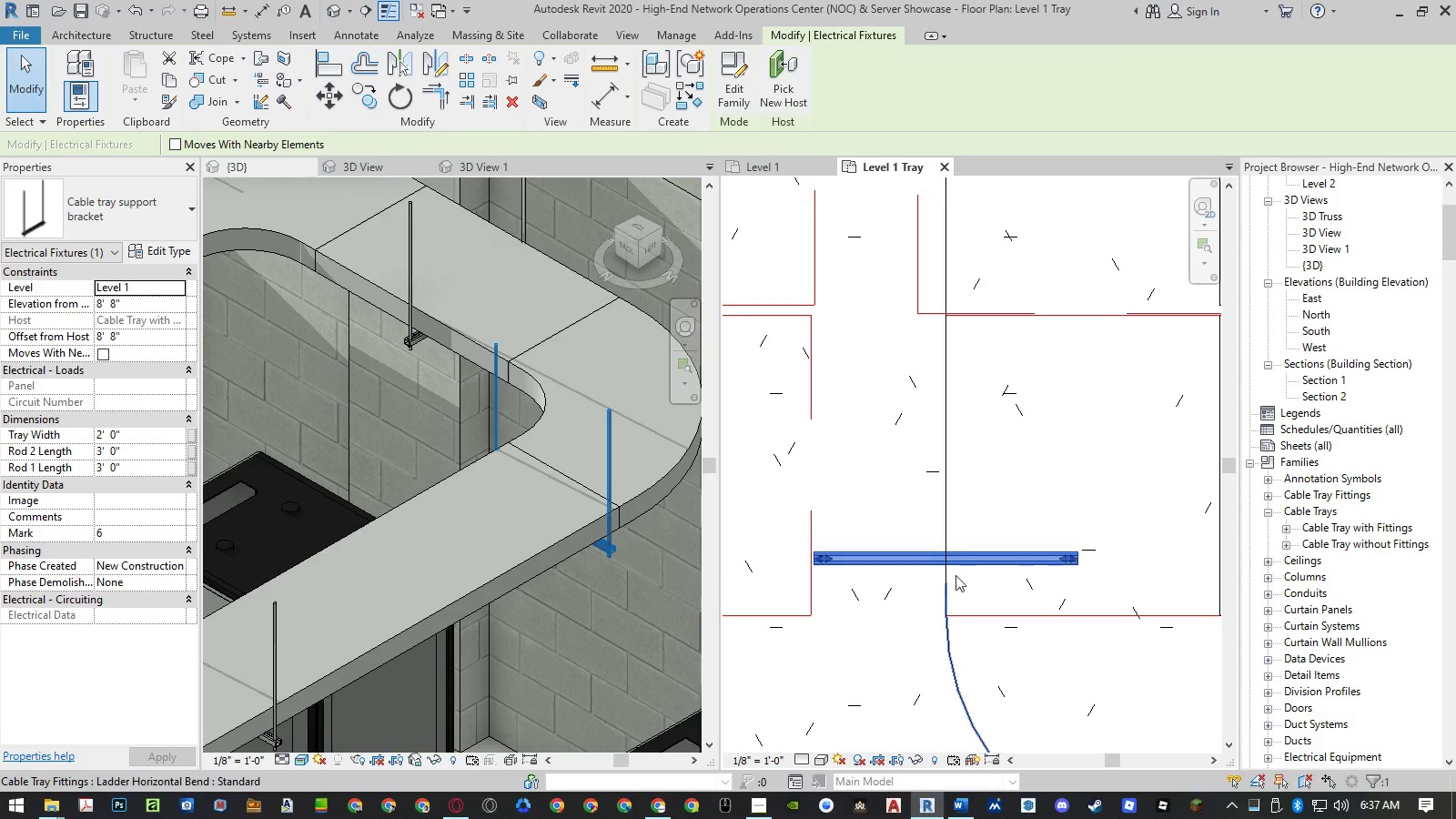 
wait(5.31)
 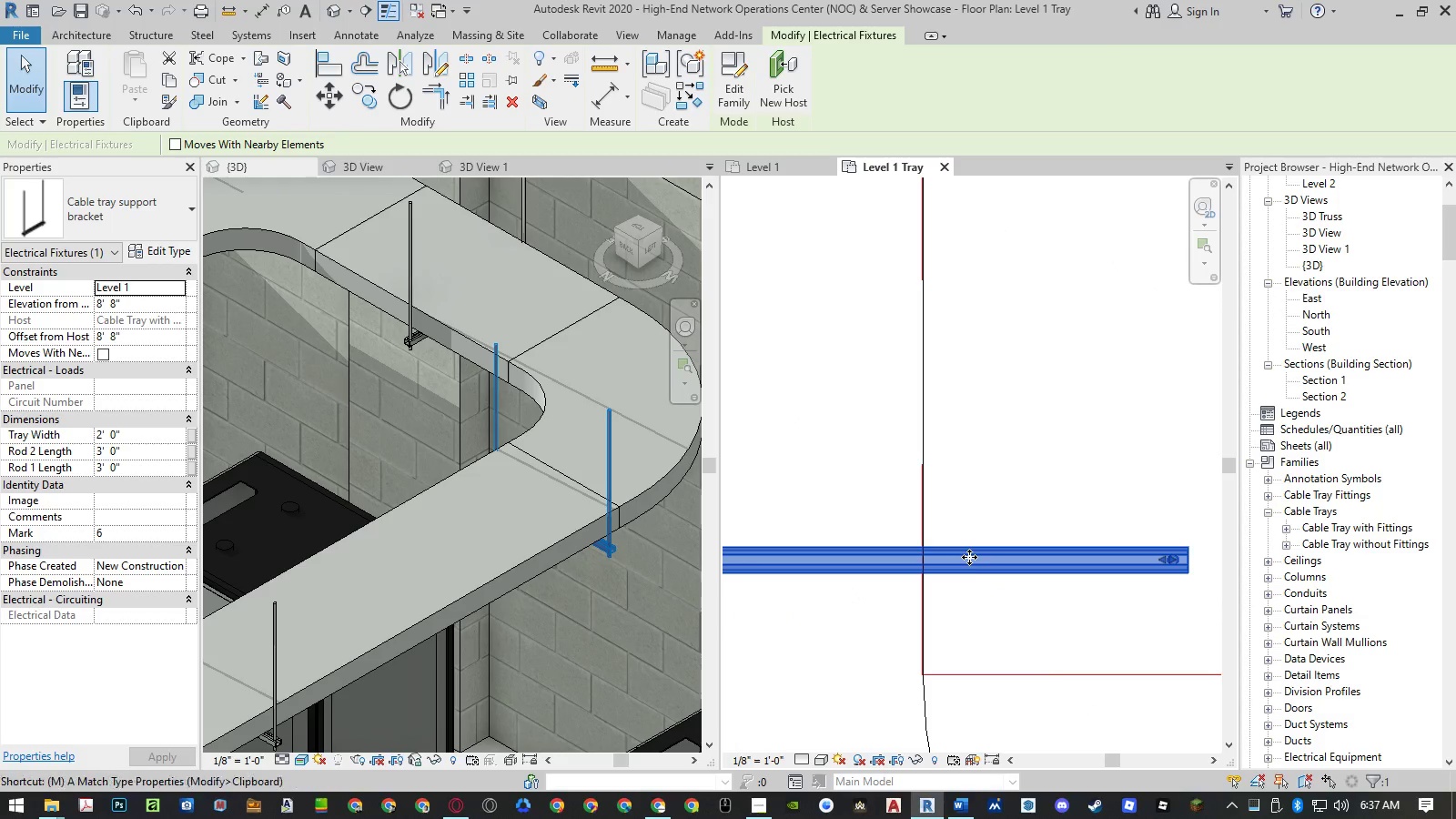 
type(mv)
 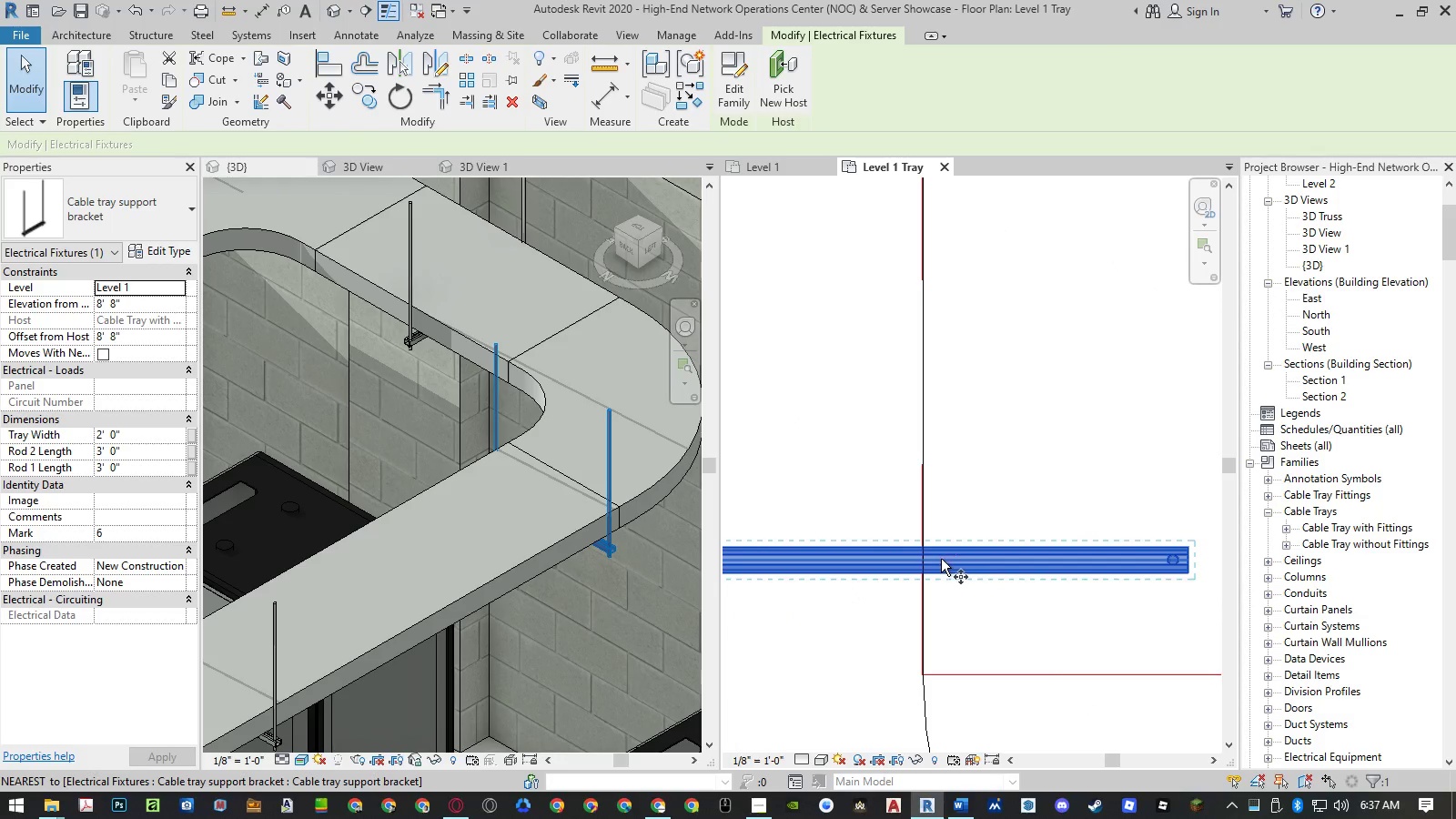 
scroll: coordinate [924, 561], scroll_direction: up, amount: 10.0
 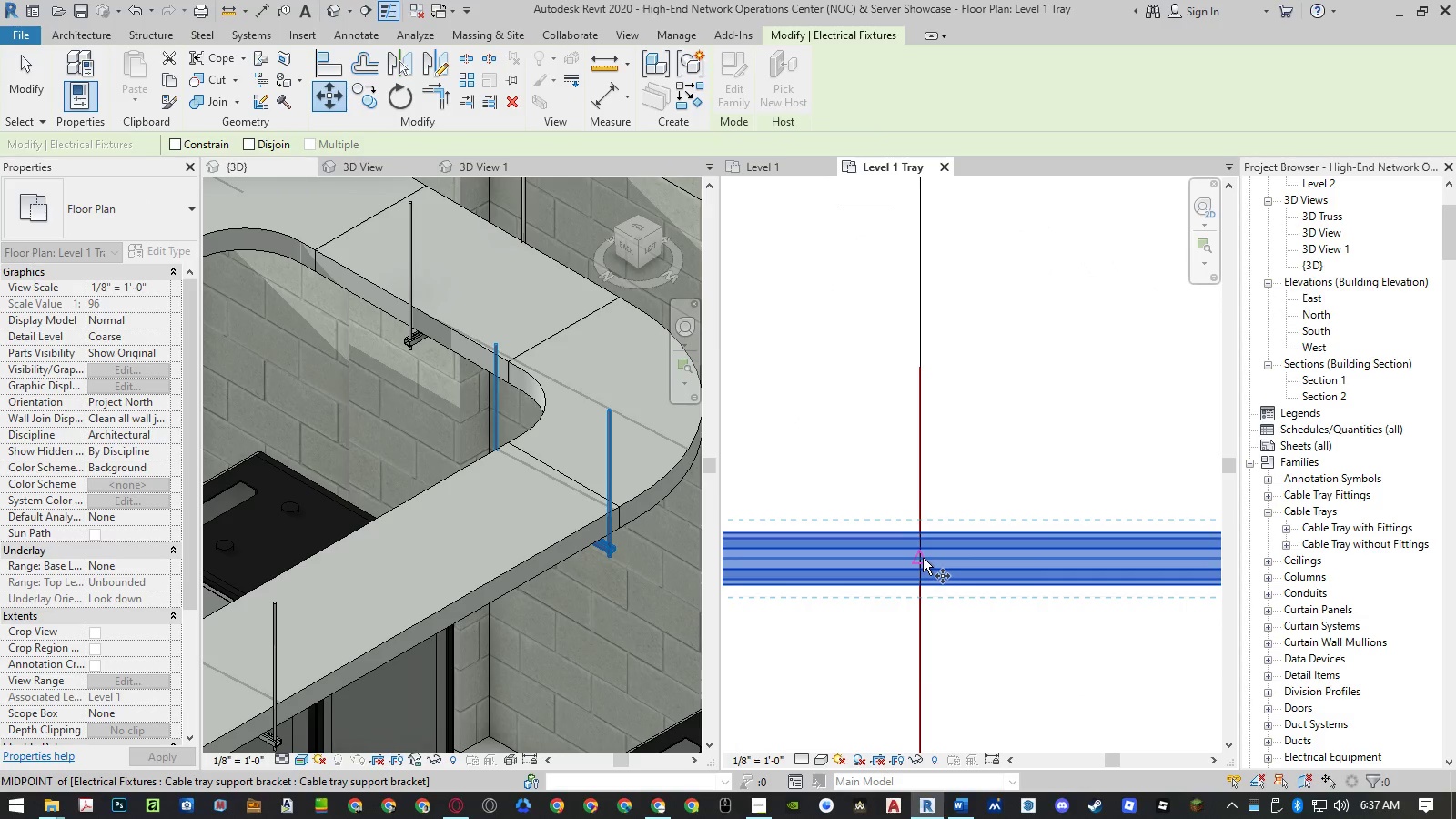 
left_click([923, 558])
 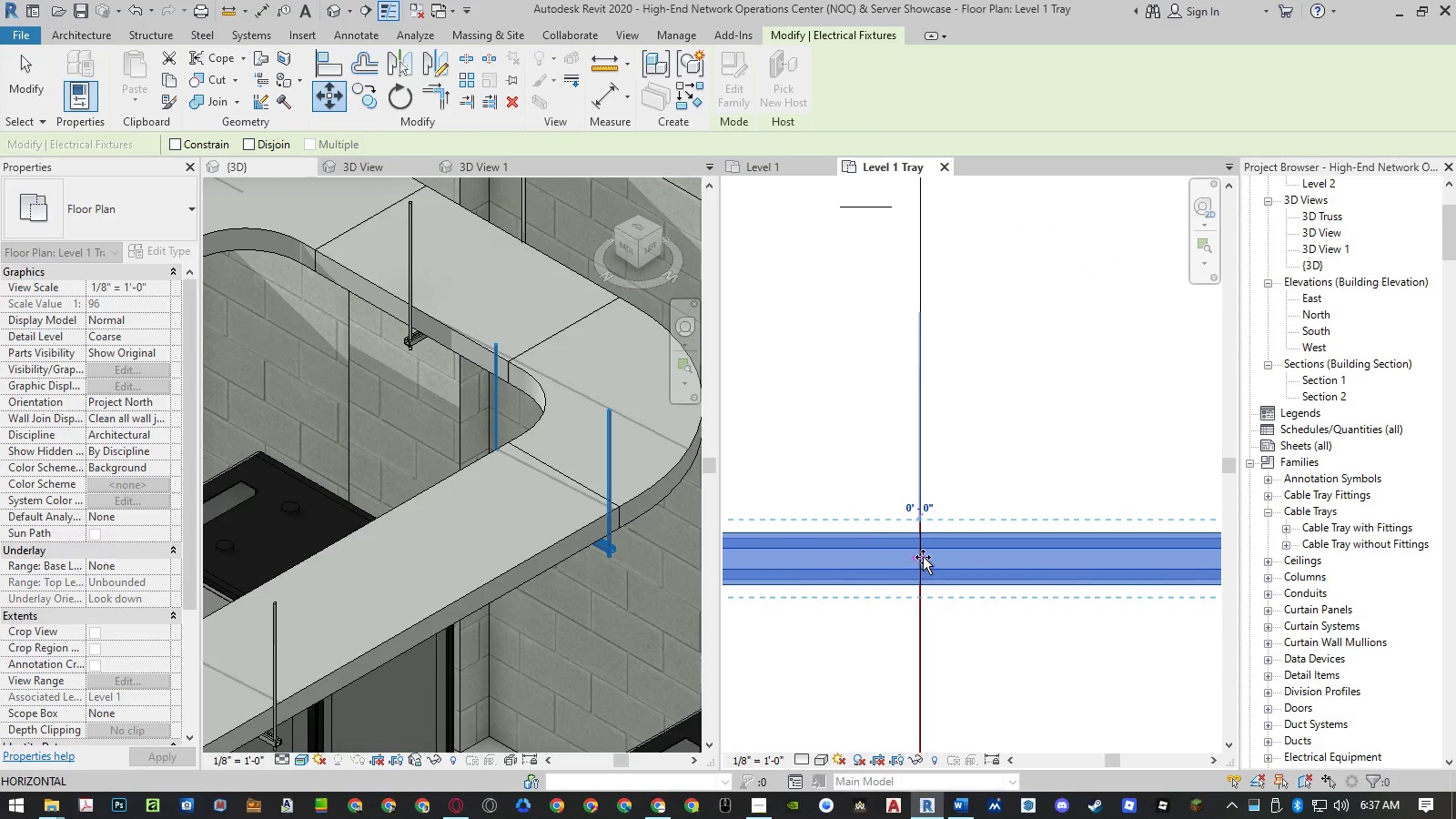 
scroll: coordinate [923, 553], scroll_direction: down, amount: 8.0
 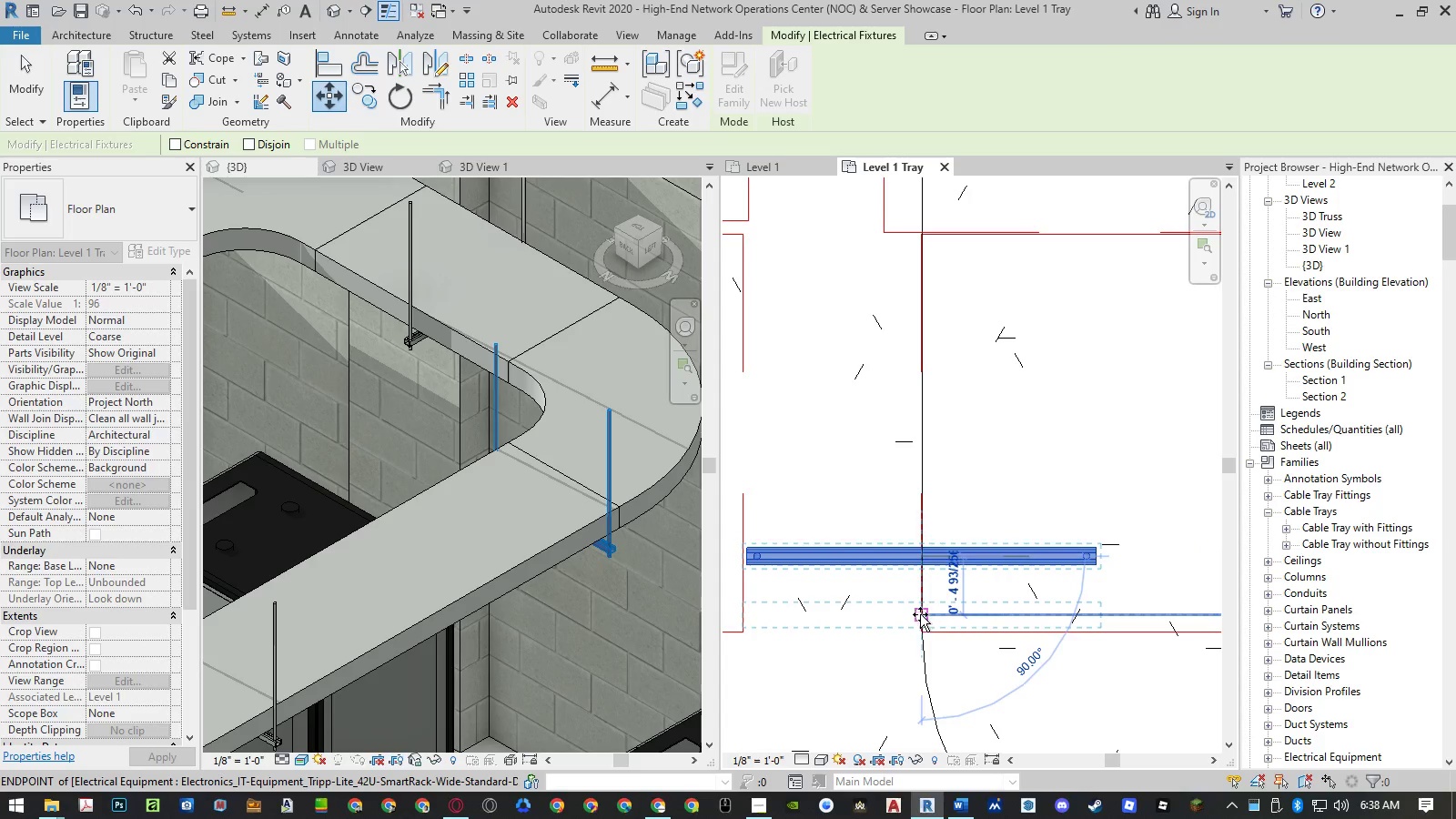 
left_click([920, 616])
 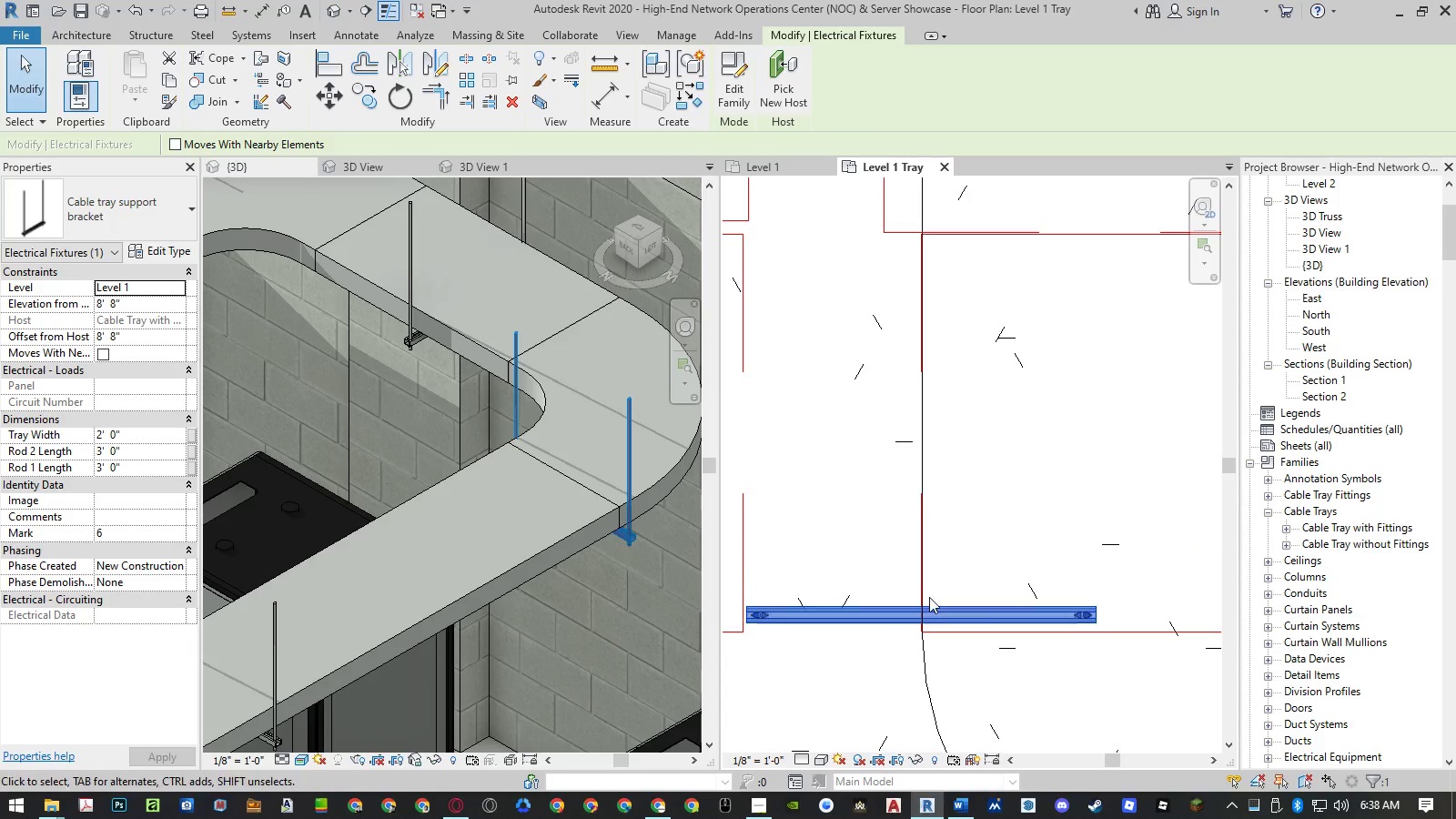 
left_click([925, 660])
 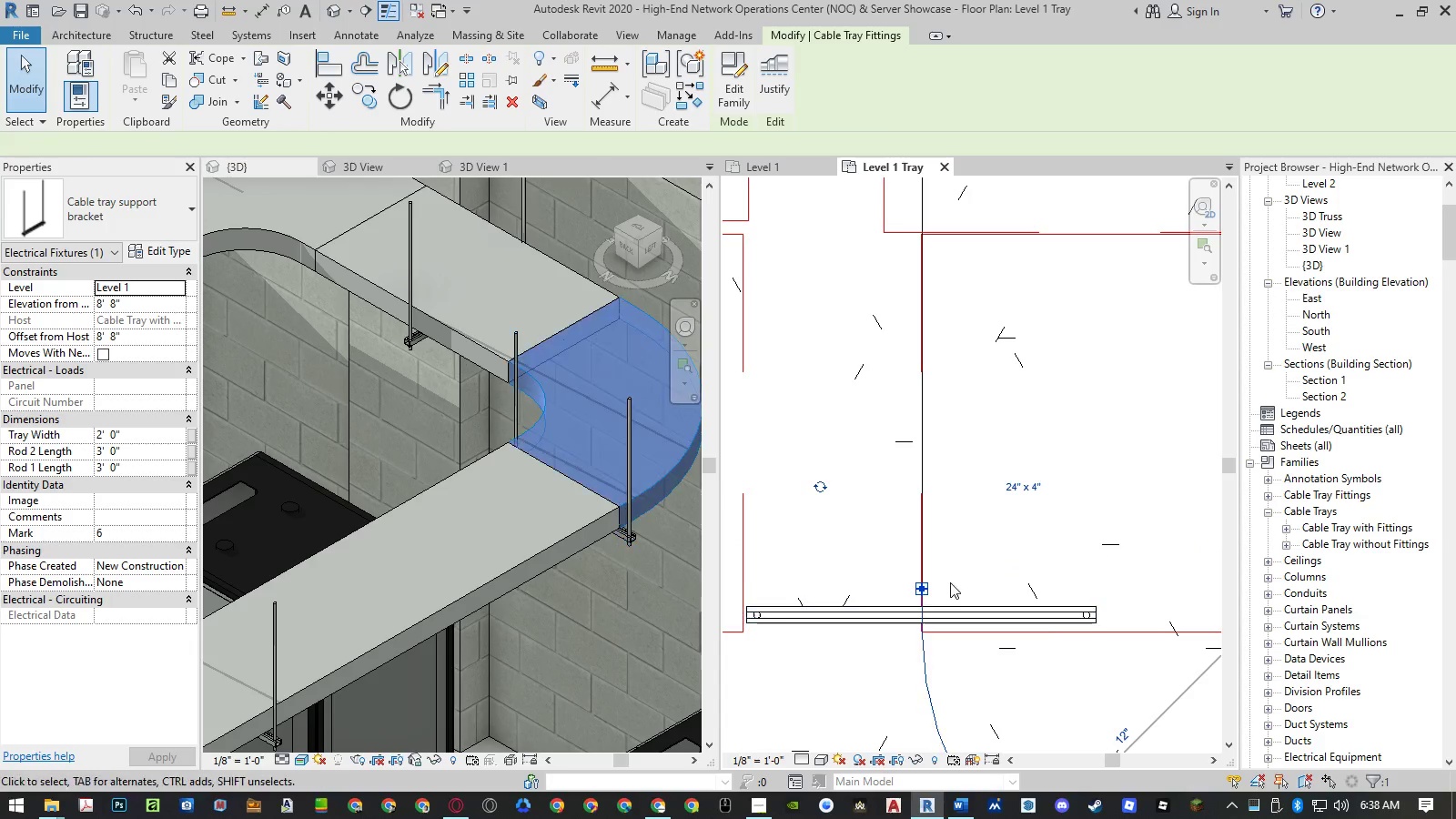 
left_click([964, 571])
 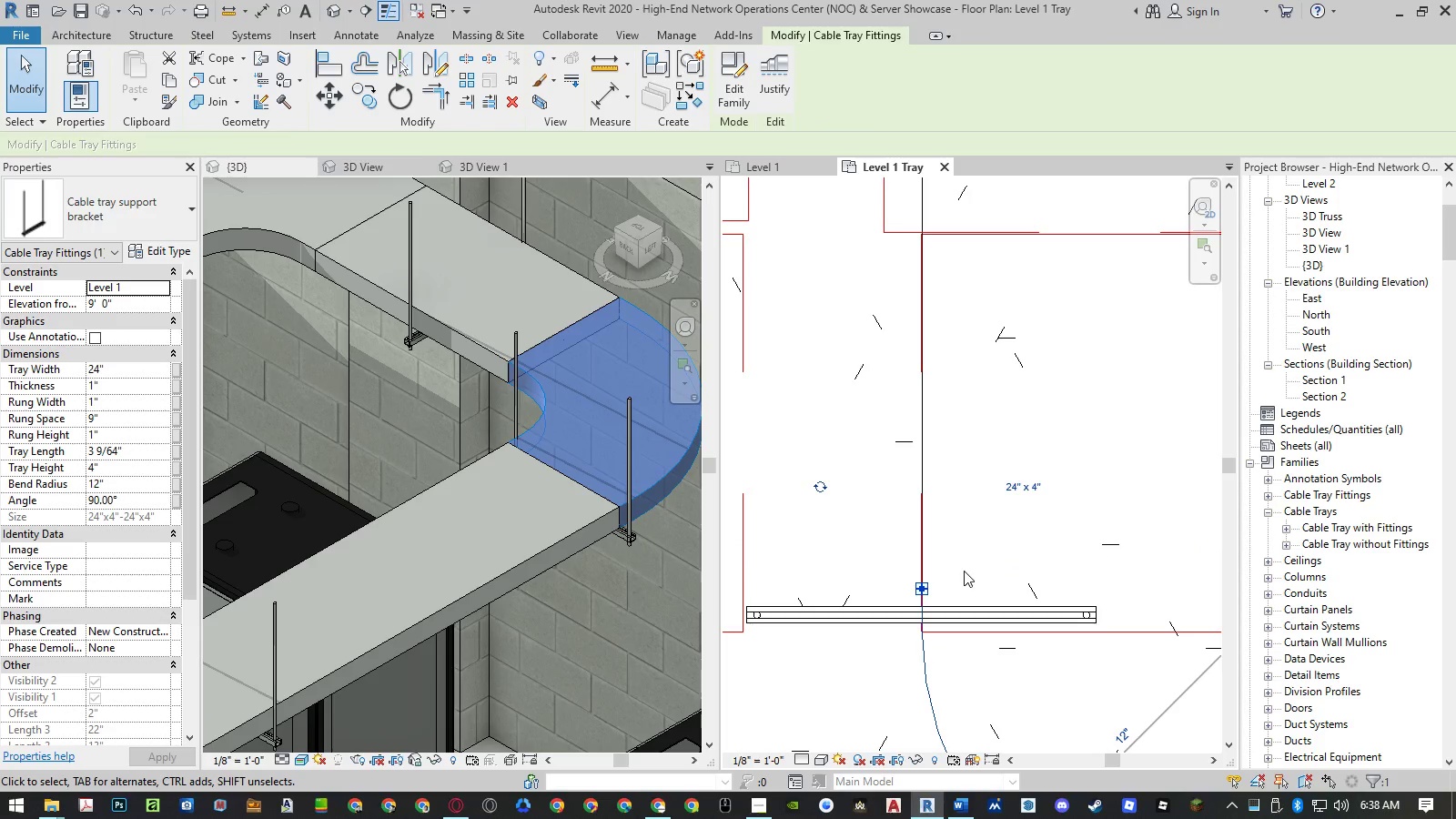 
key(Control+Z)
 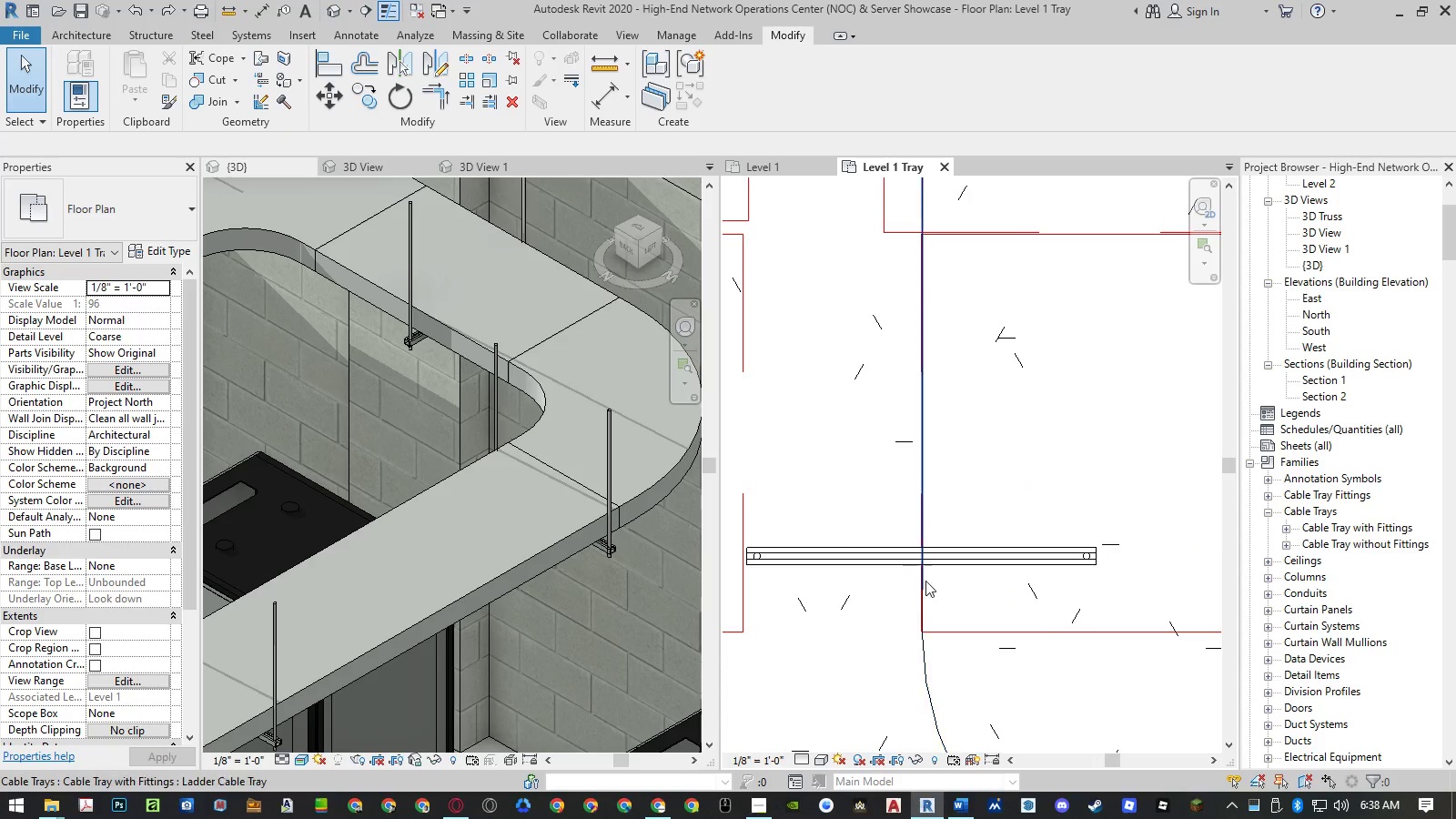 
left_click([937, 563])
 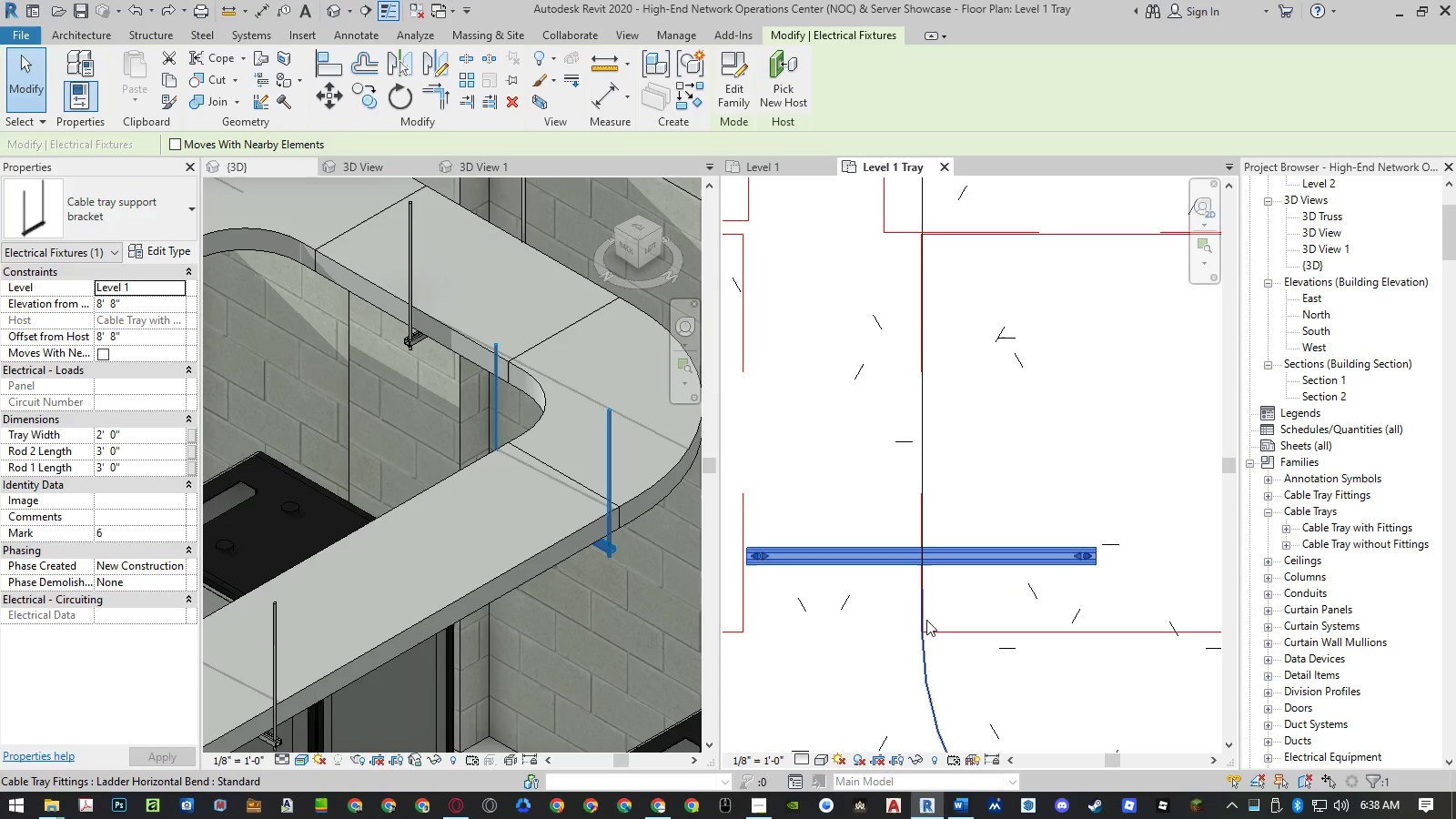 
type(mv)
 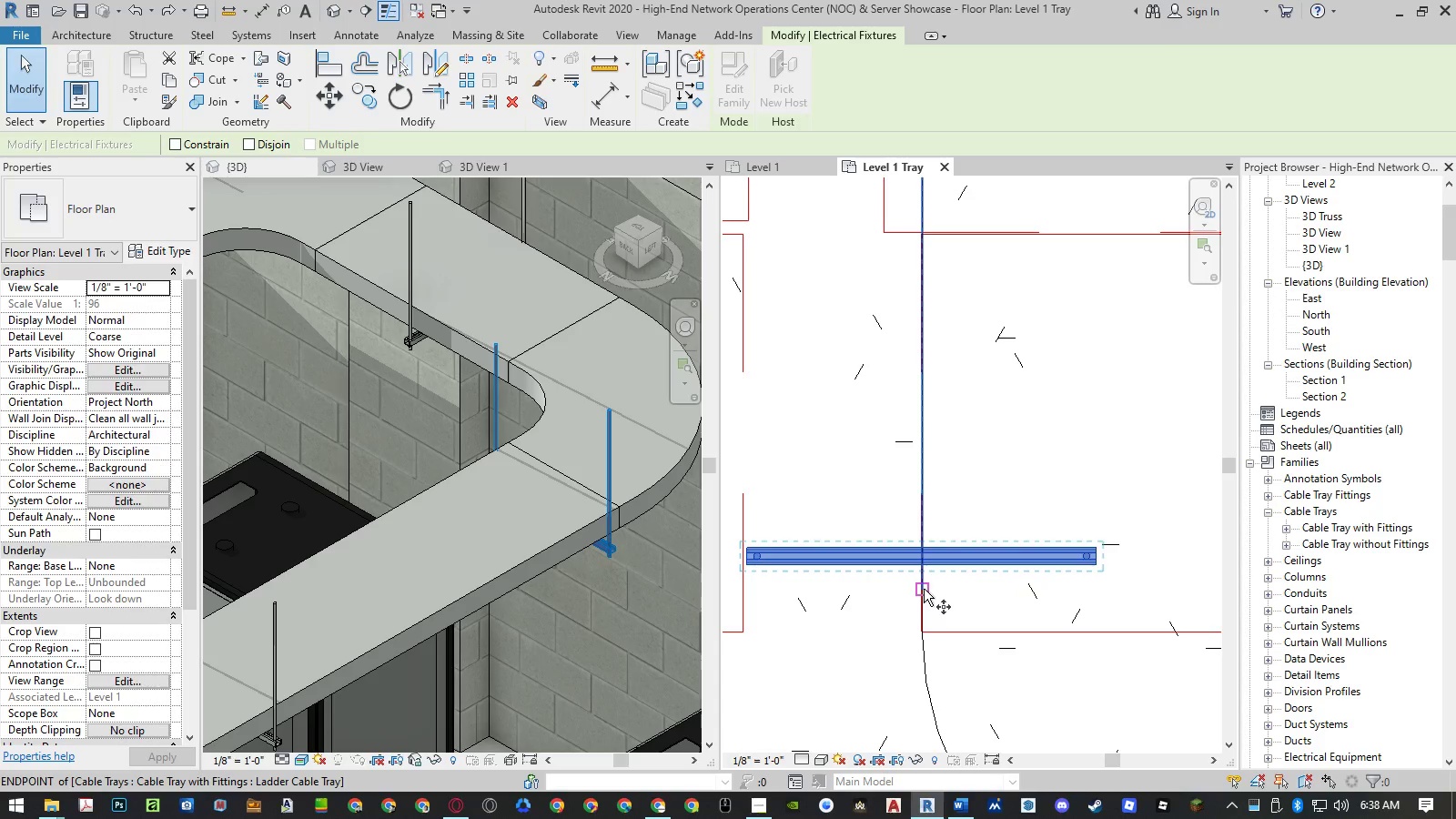 
scroll: coordinate [922, 586], scroll_direction: up, amount: 9.0
 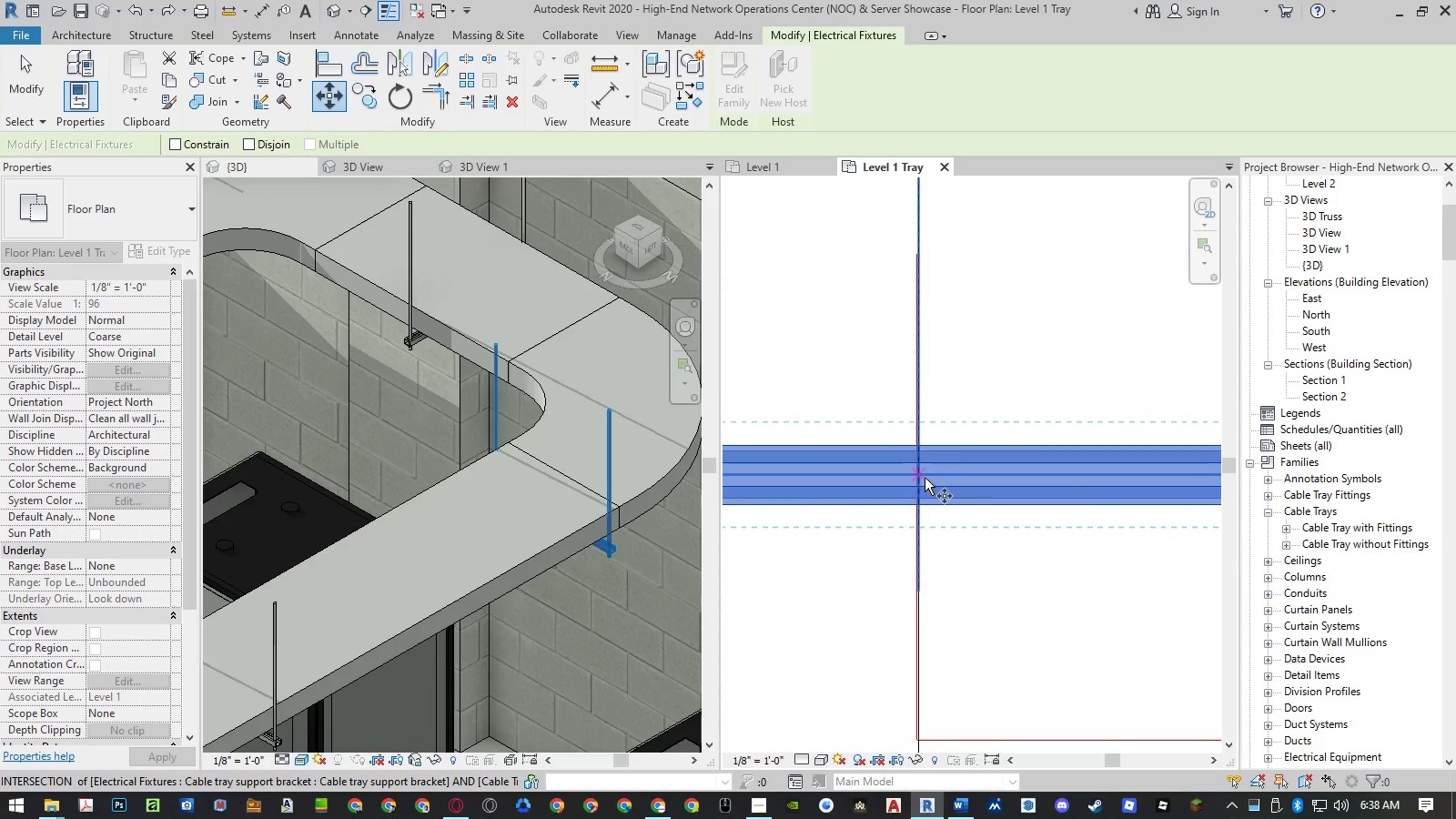 
left_click_drag(start_coordinate=[920, 474], to_coordinate=[918, 687])
 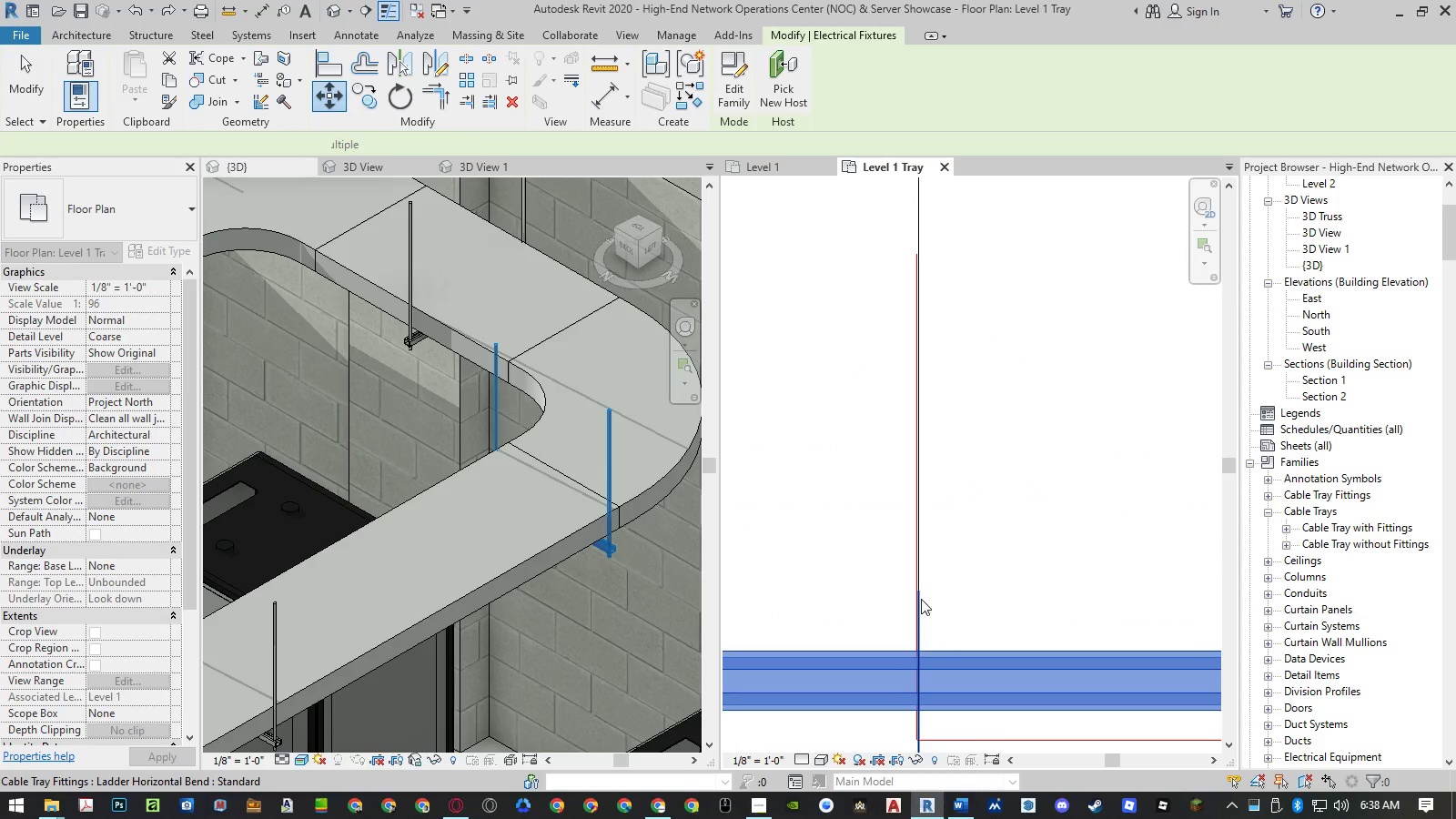 
left_click([918, 687])
 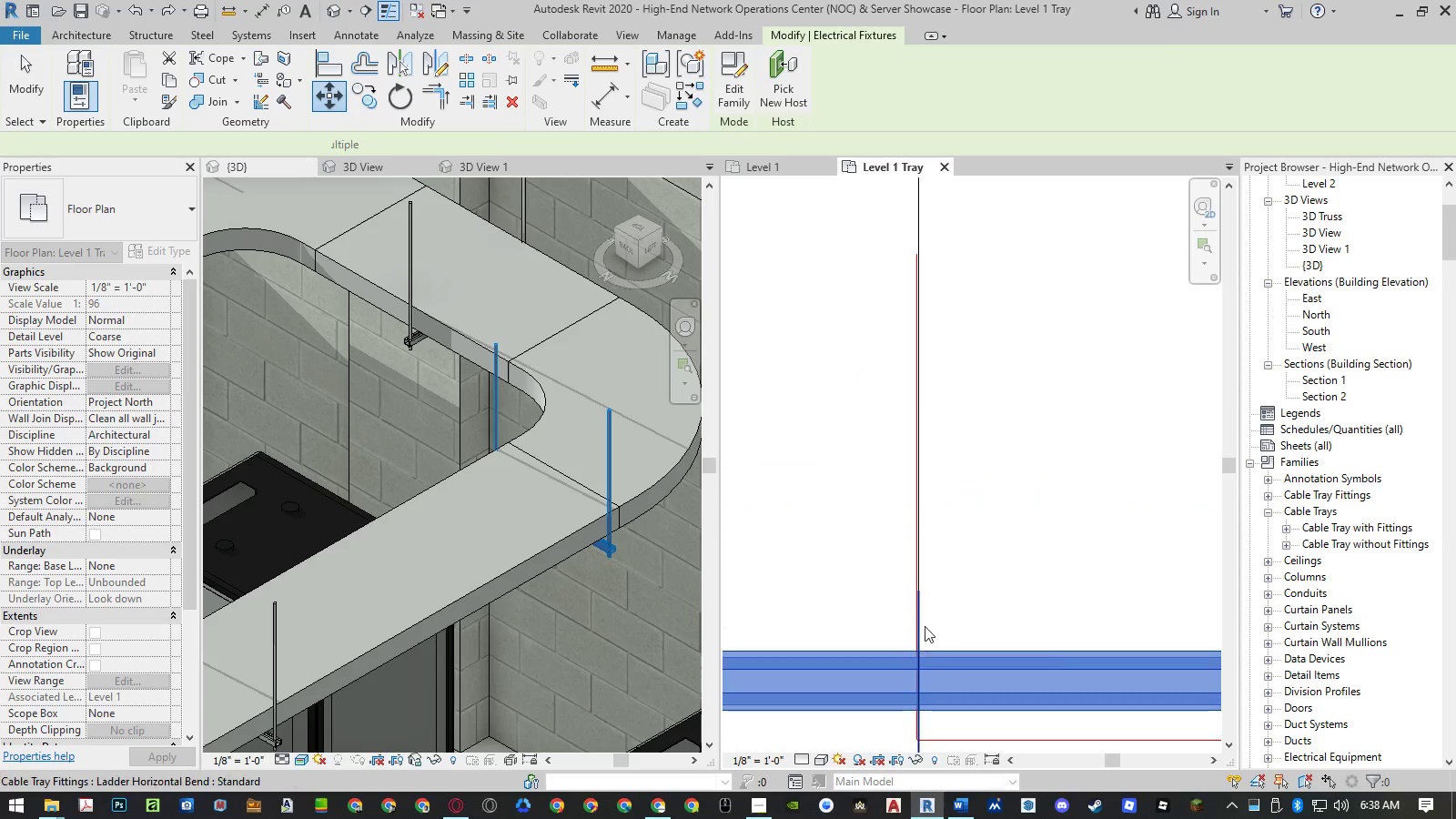 
scroll: coordinate [921, 593], scroll_direction: down, amount: 17.0
 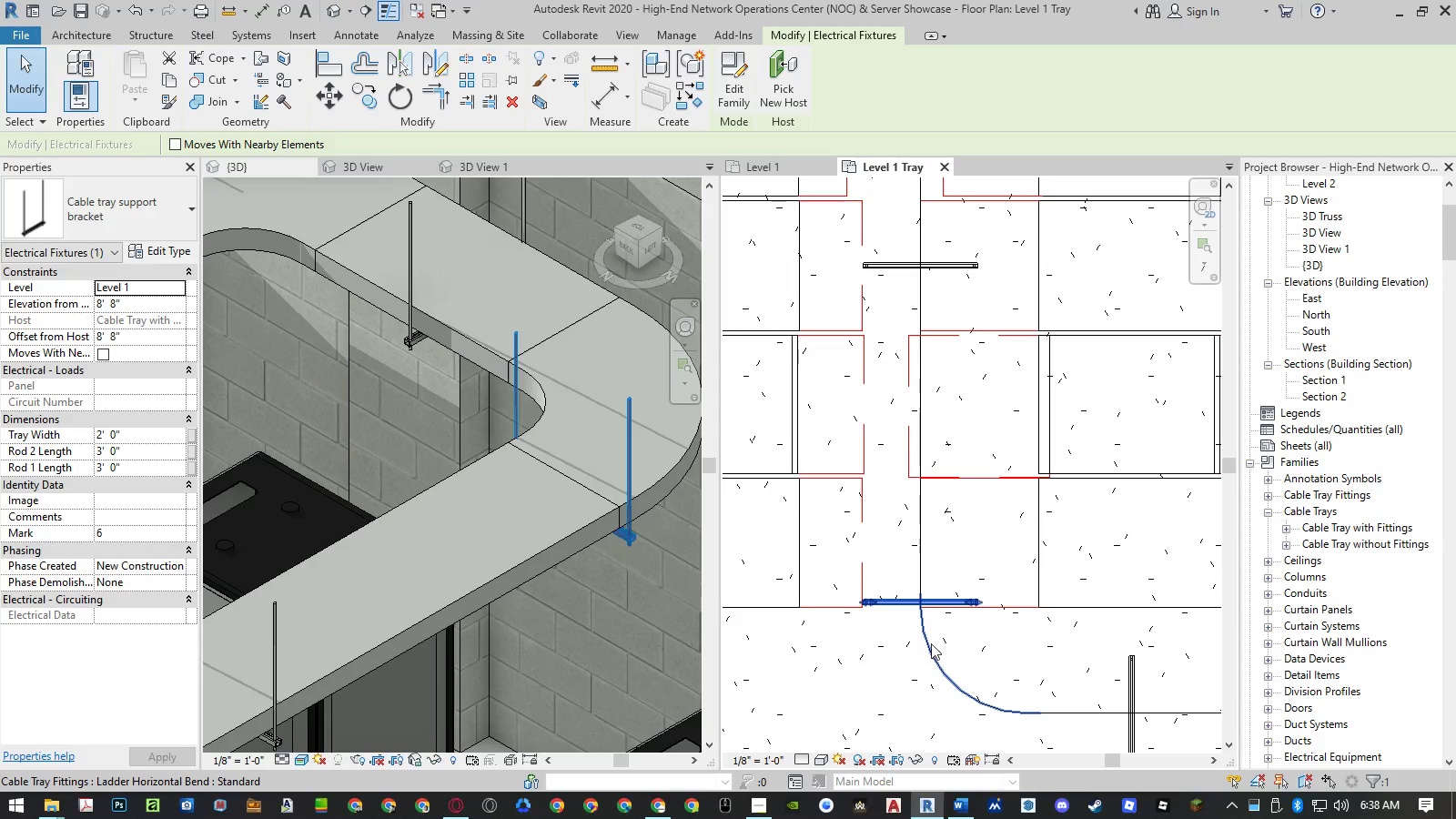 
scroll: coordinate [924, 604], scroll_direction: up, amount: 4.0
 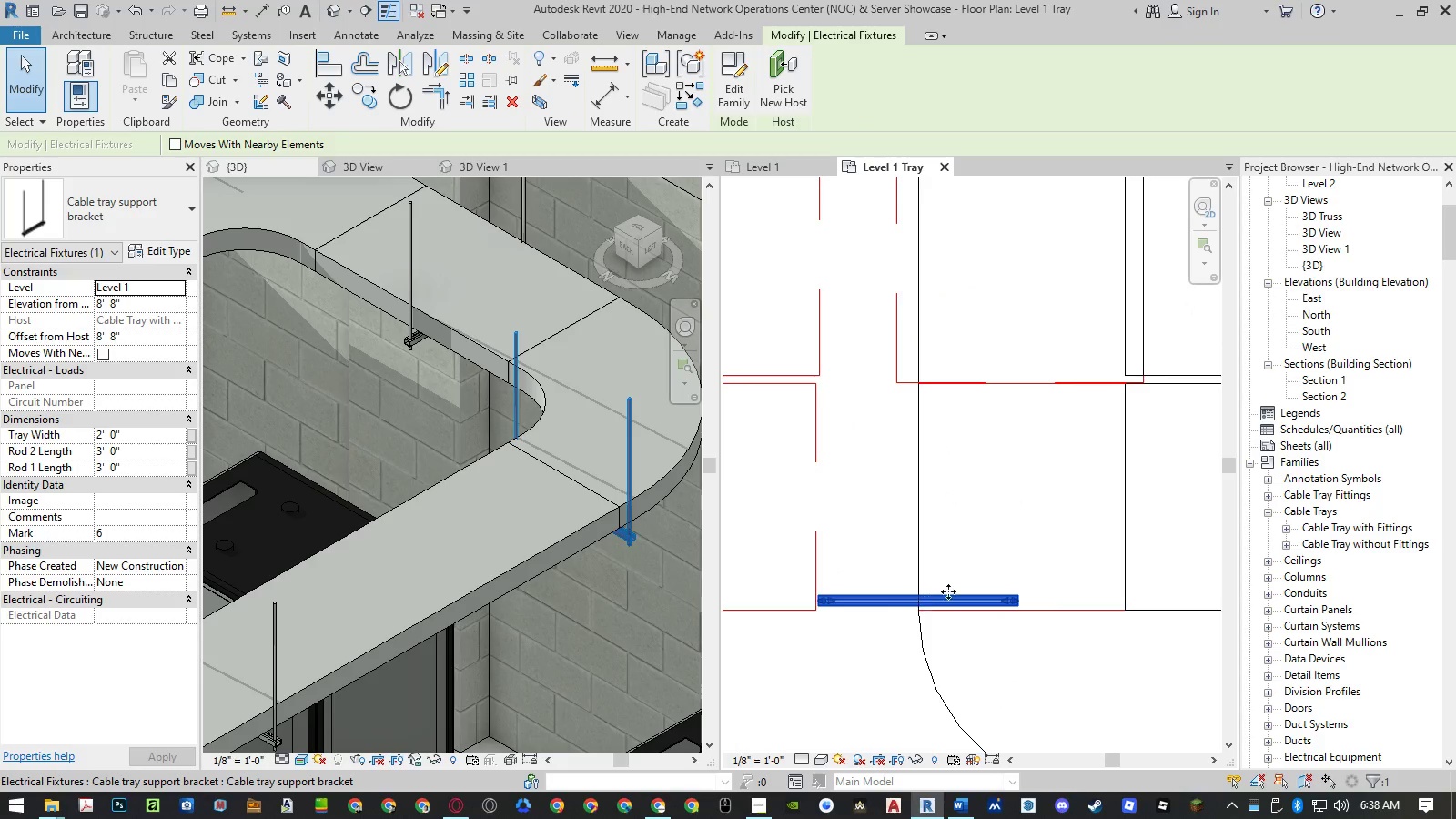 
key(Control+Z)
 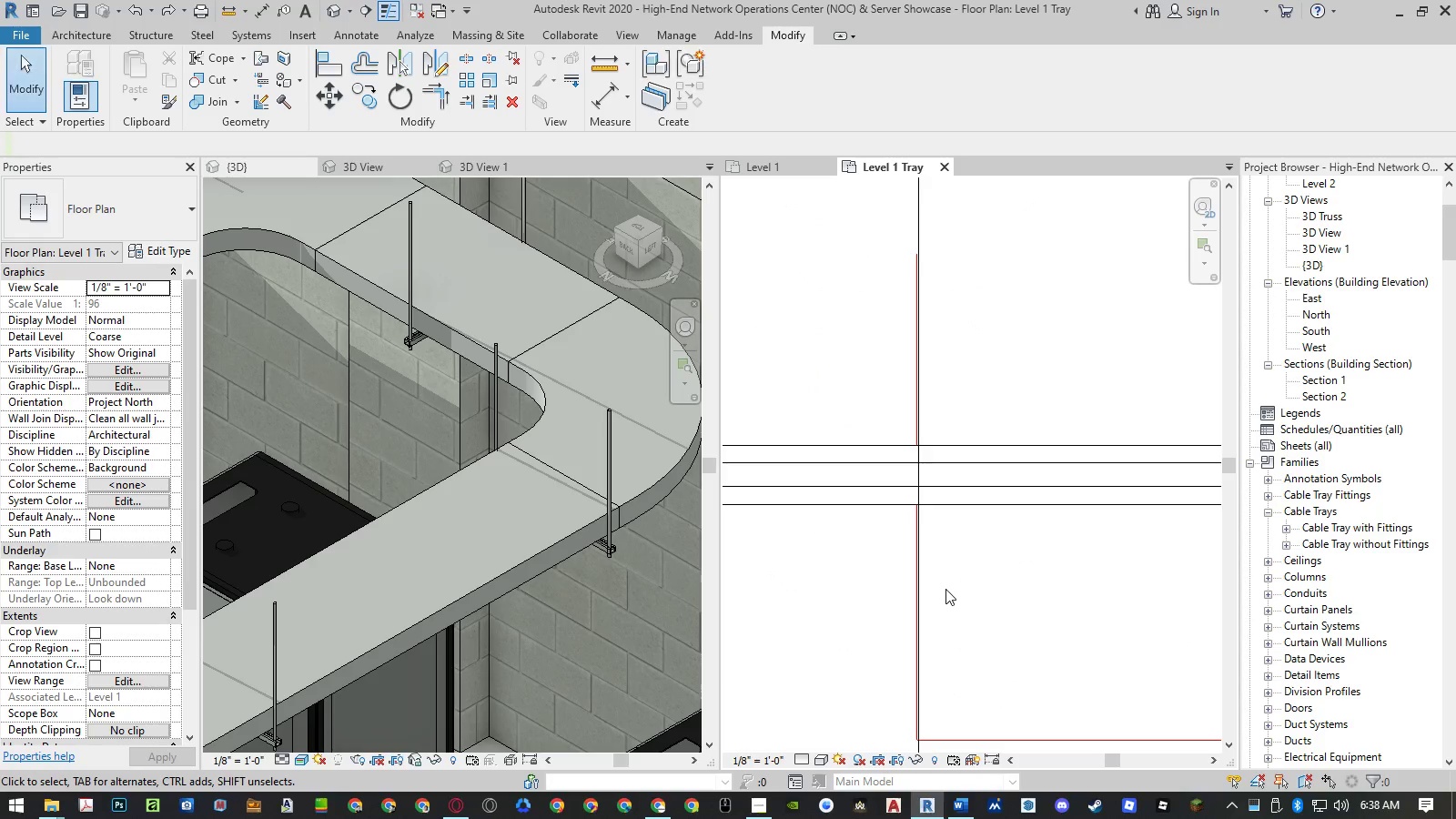 
left_click([944, 667])
 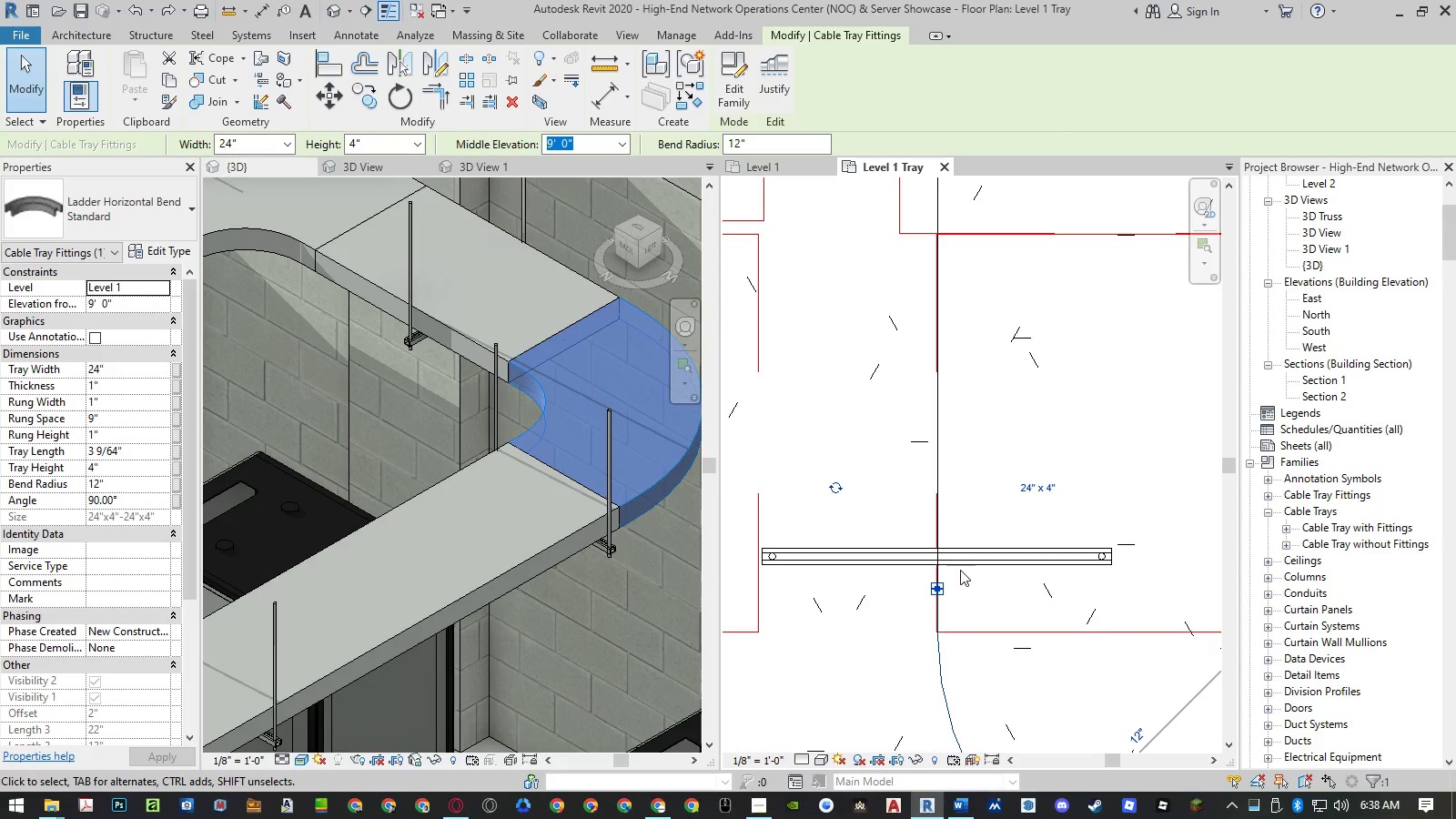 
scroll: coordinate [945, 589], scroll_direction: down, amount: 9.0
 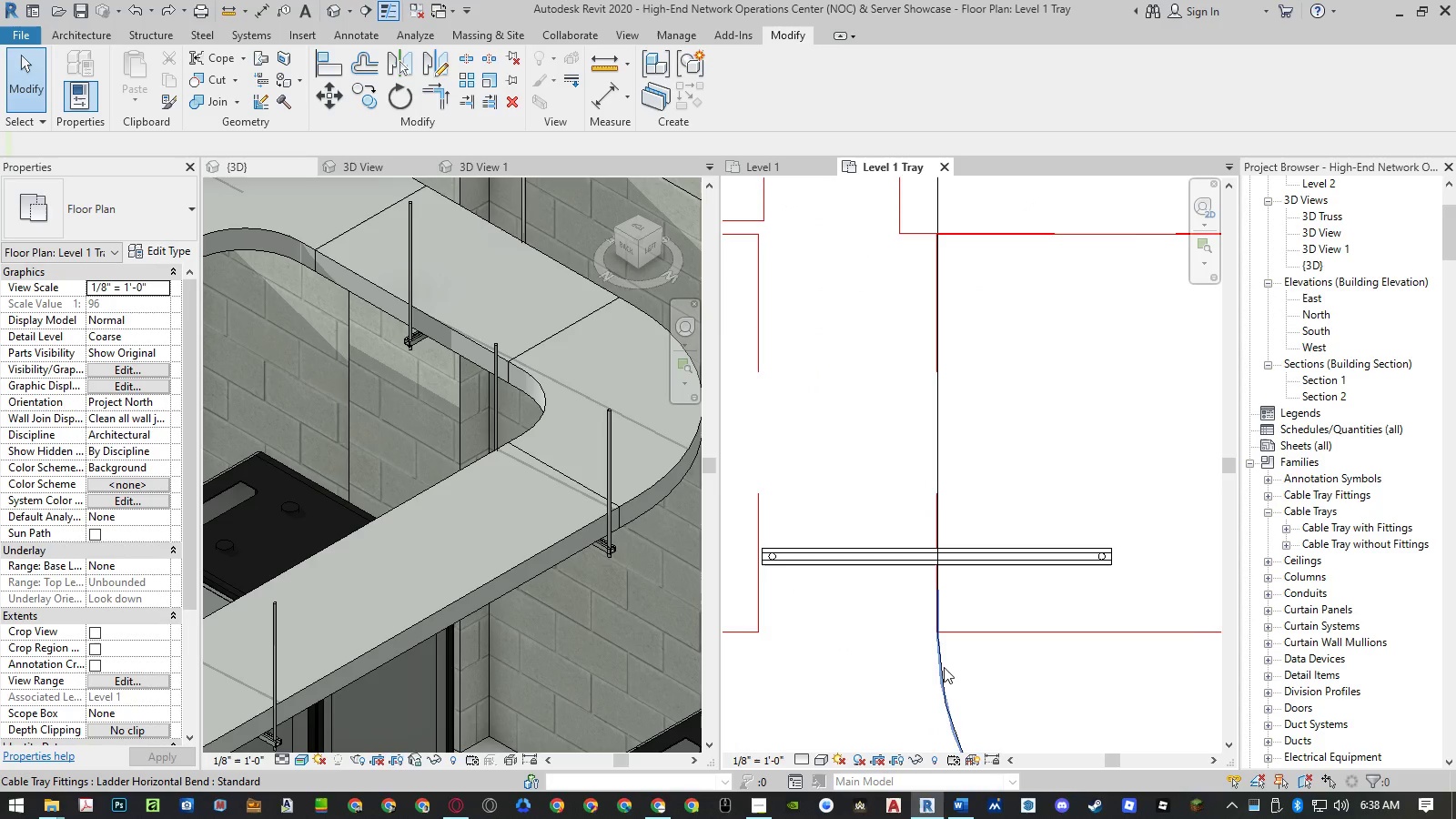 
left_click([965, 561])
 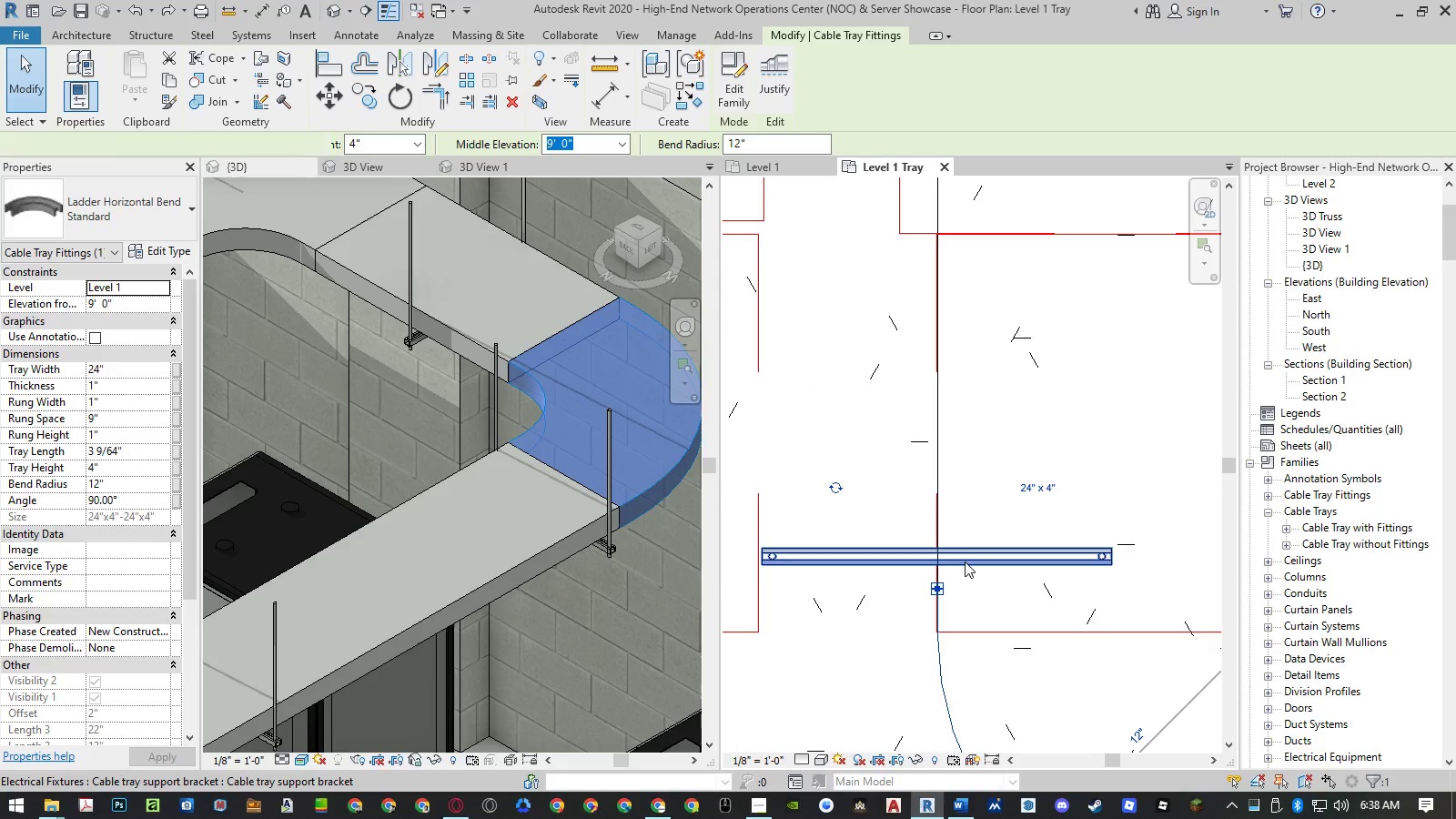 
type(mv)
 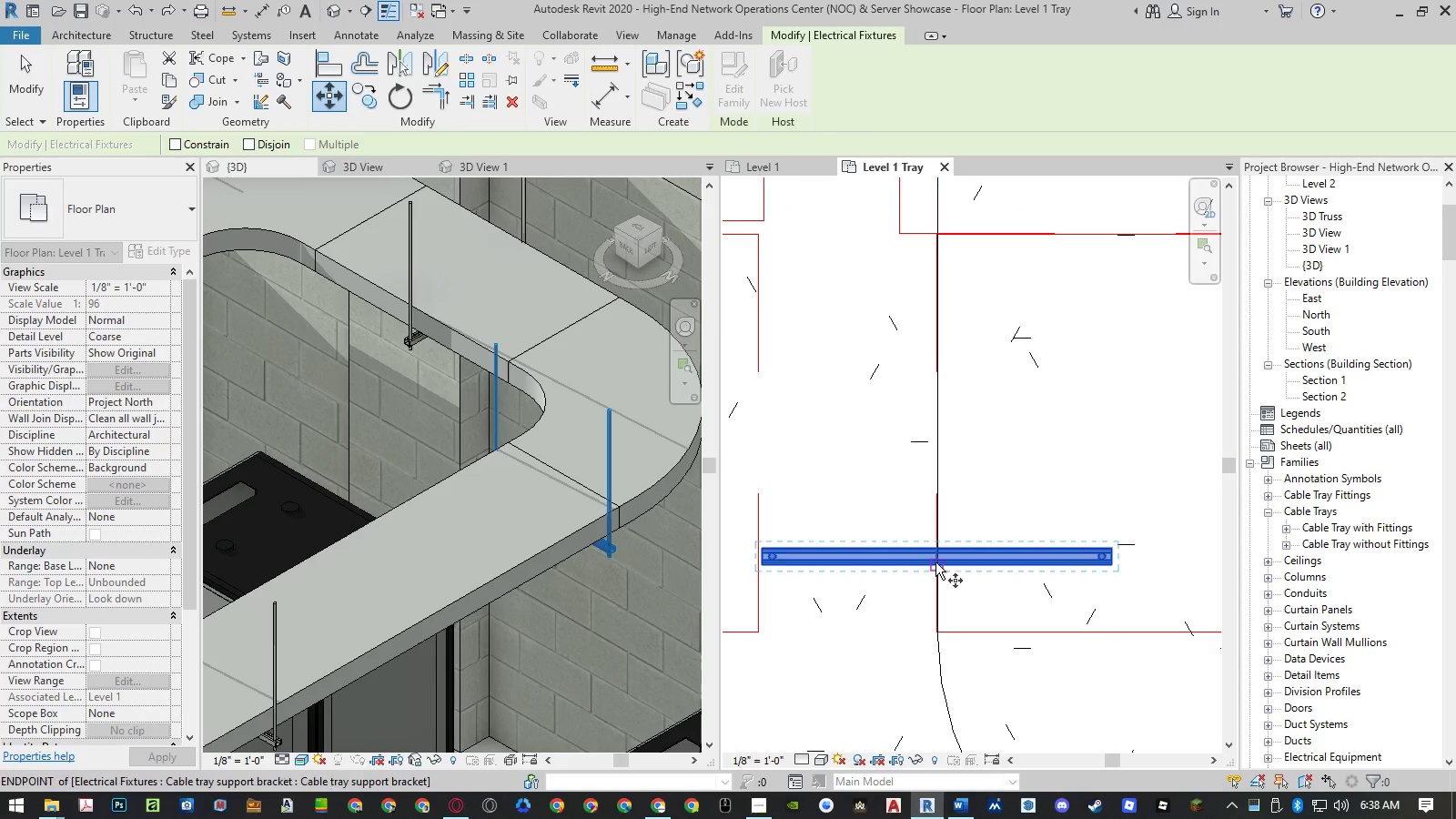 
scroll: coordinate [935, 559], scroll_direction: up, amount: 6.0
 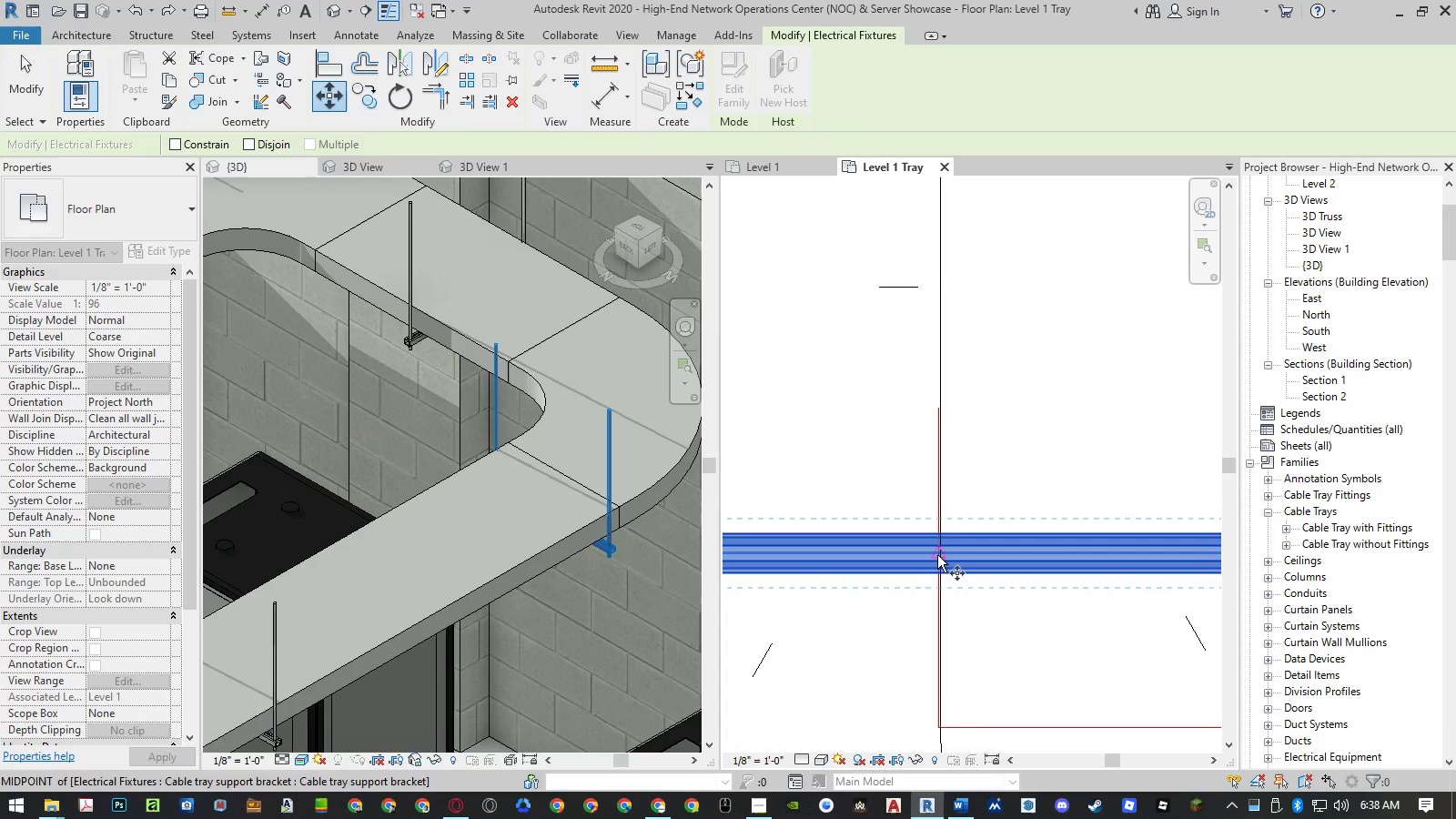 
left_click([937, 555])
 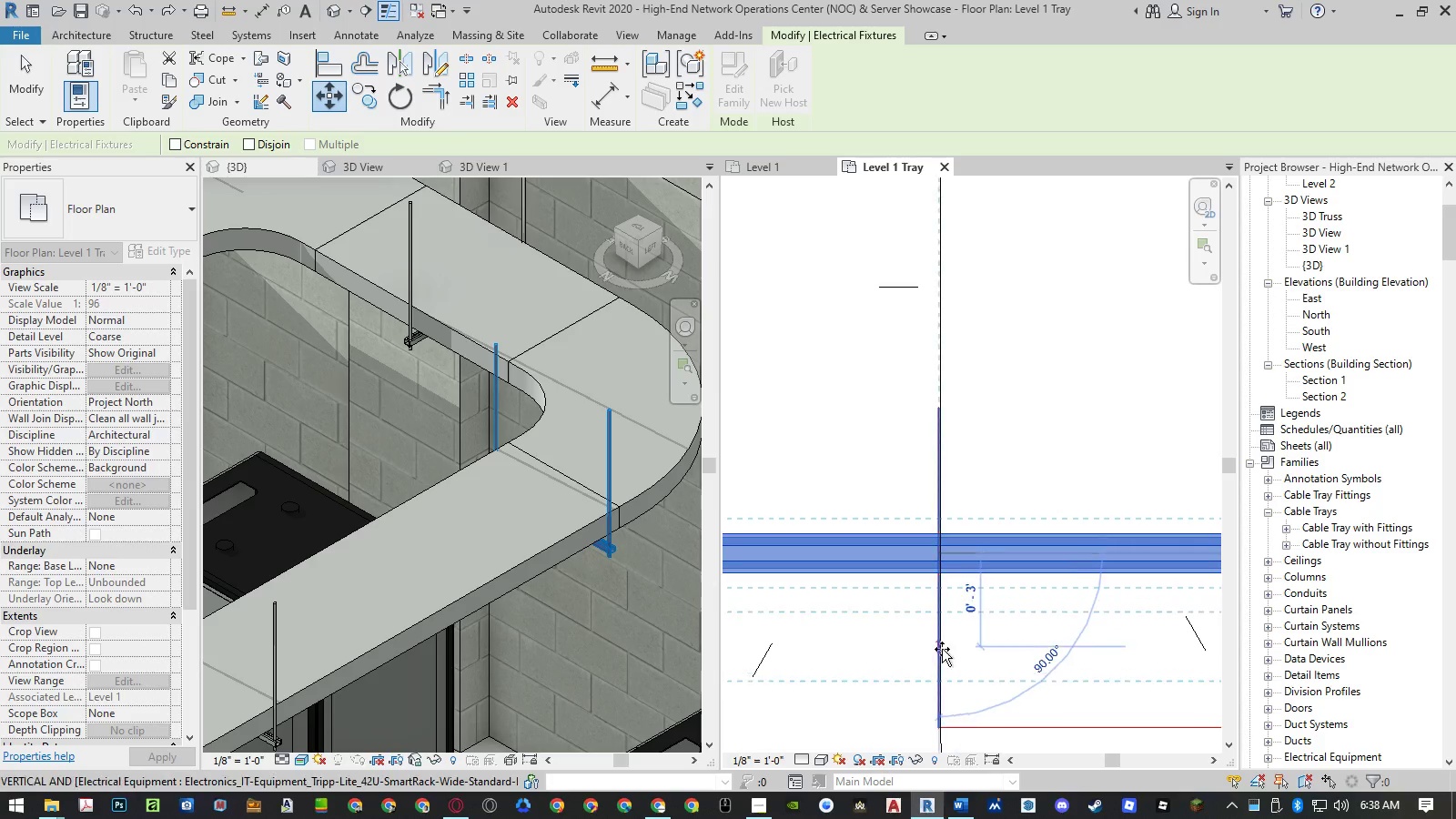 
left_click_drag(start_coordinate=[938, 640], to_coordinate=[938, 651])
 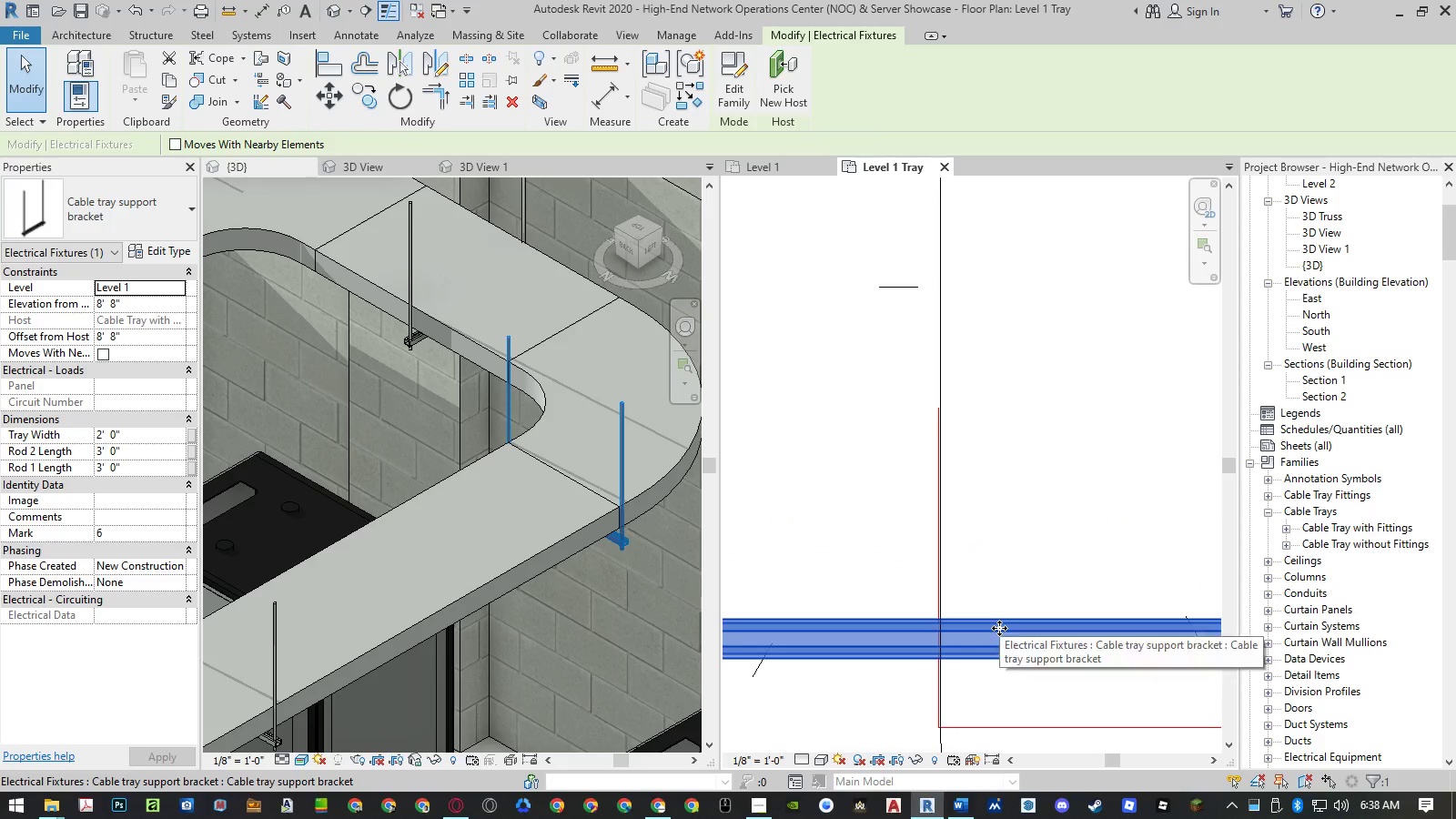 
key(Control+Z)
 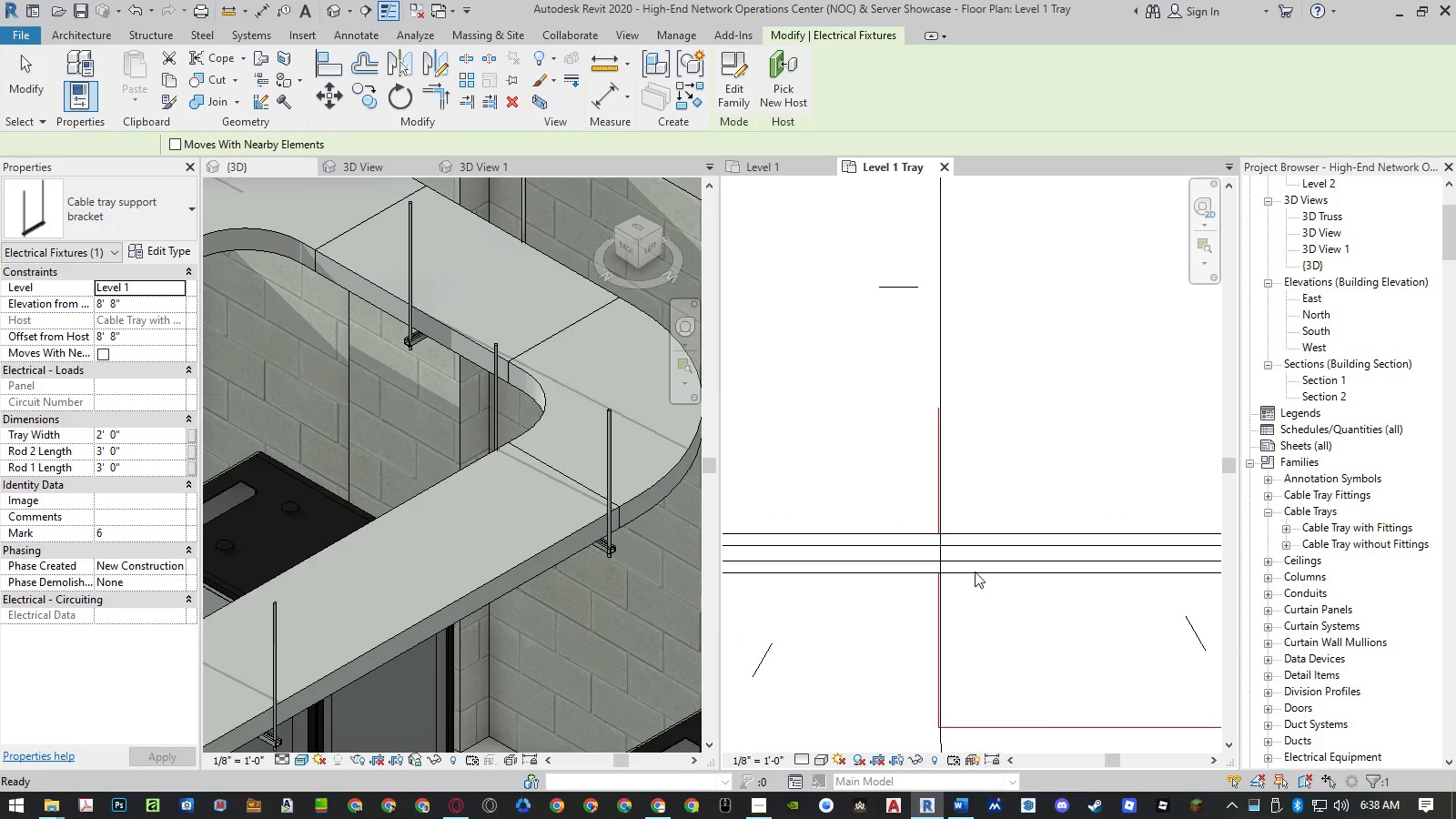 
left_click_drag(start_coordinate=[974, 566], to_coordinate=[942, 556])
 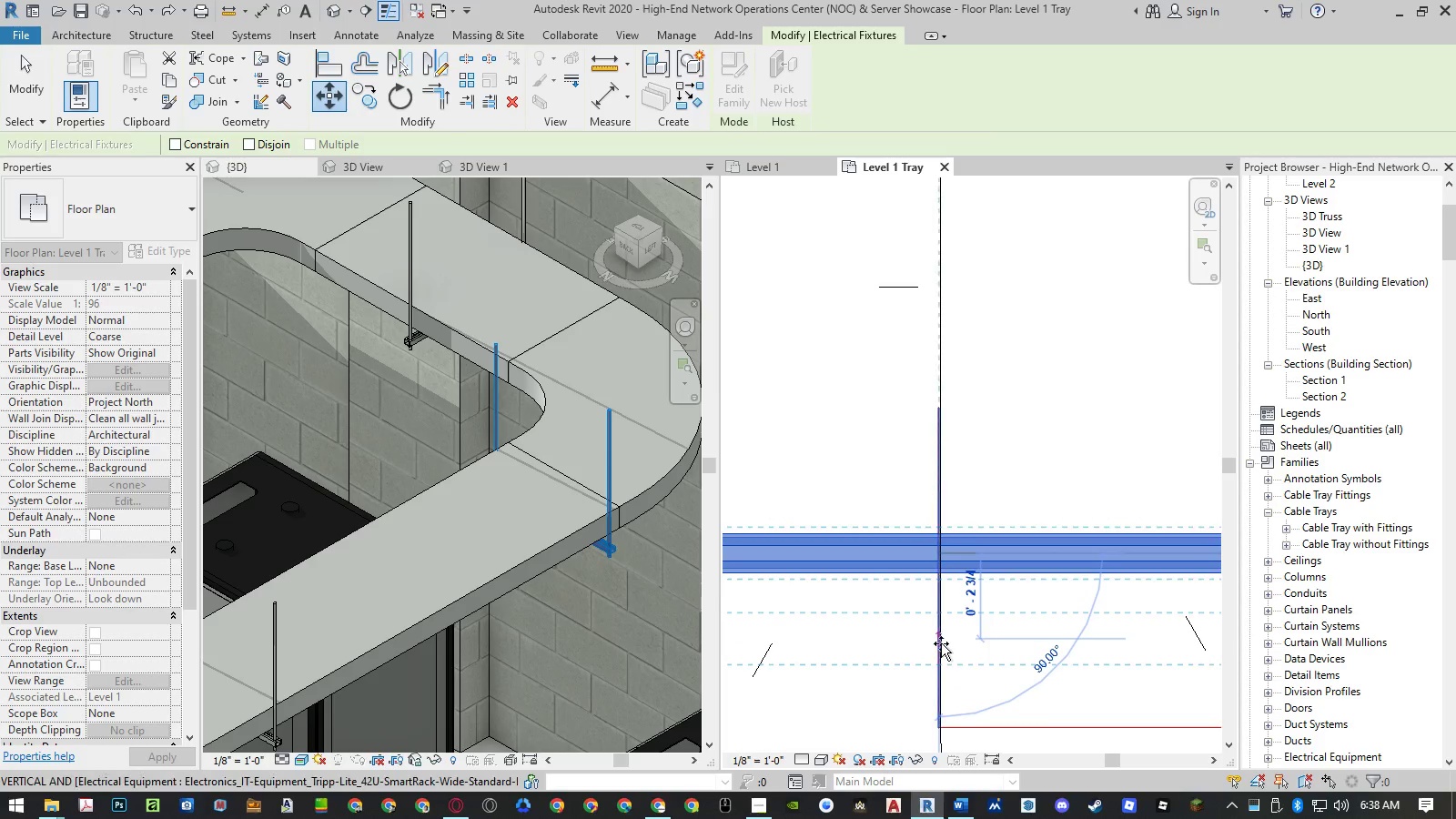 
type(mv)
 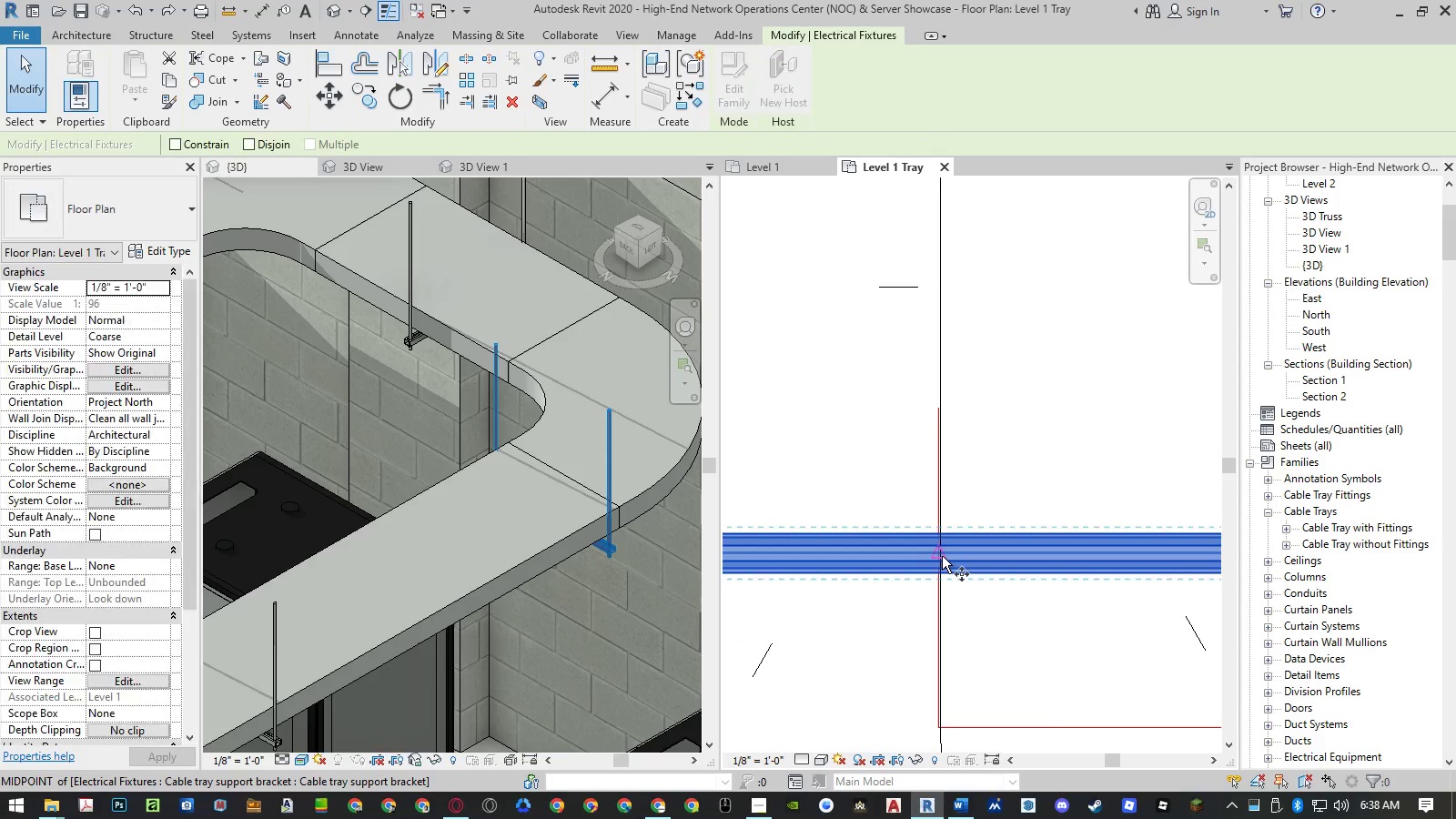 
left_click([942, 556])
 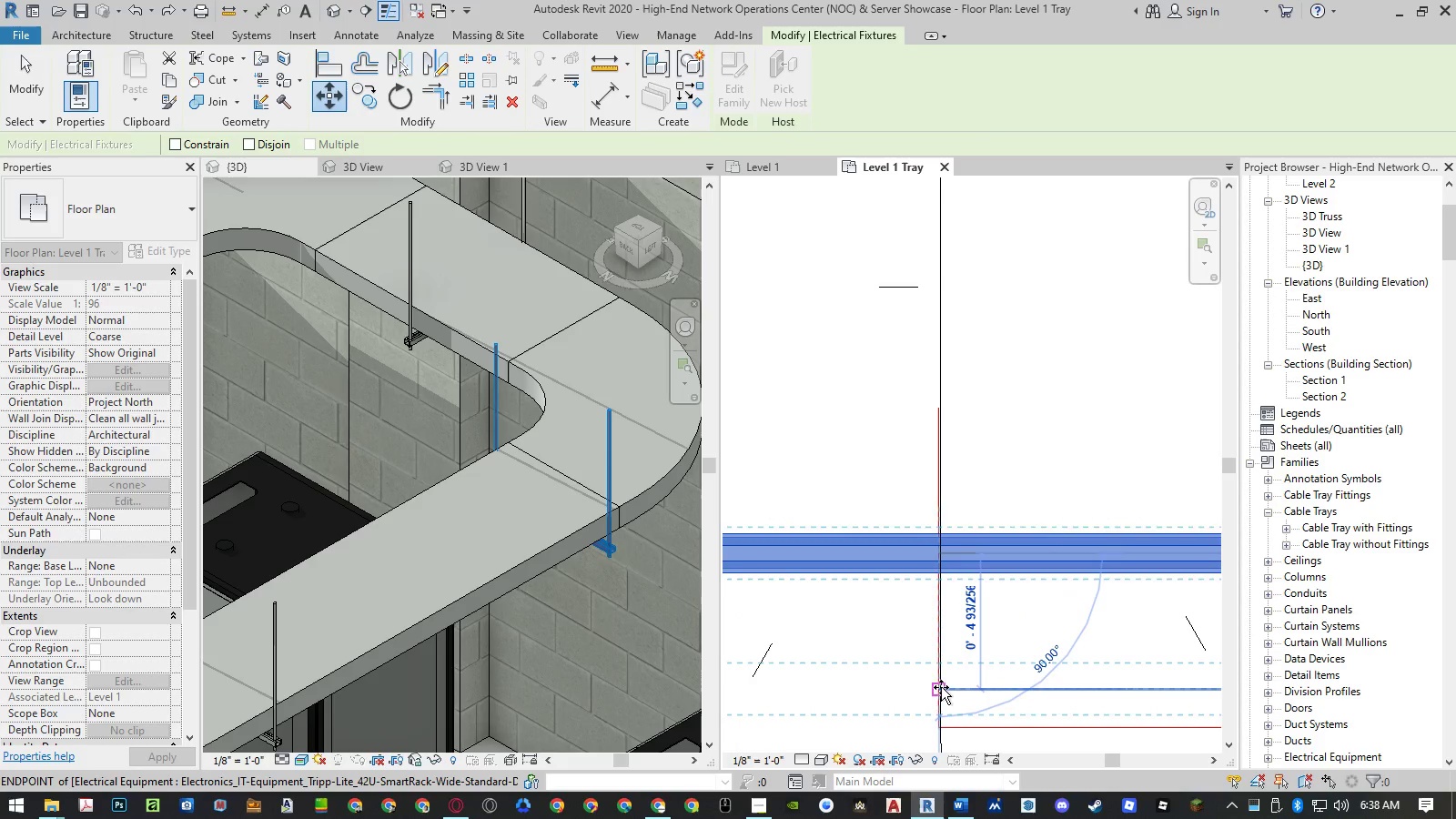 
left_click([941, 693])
 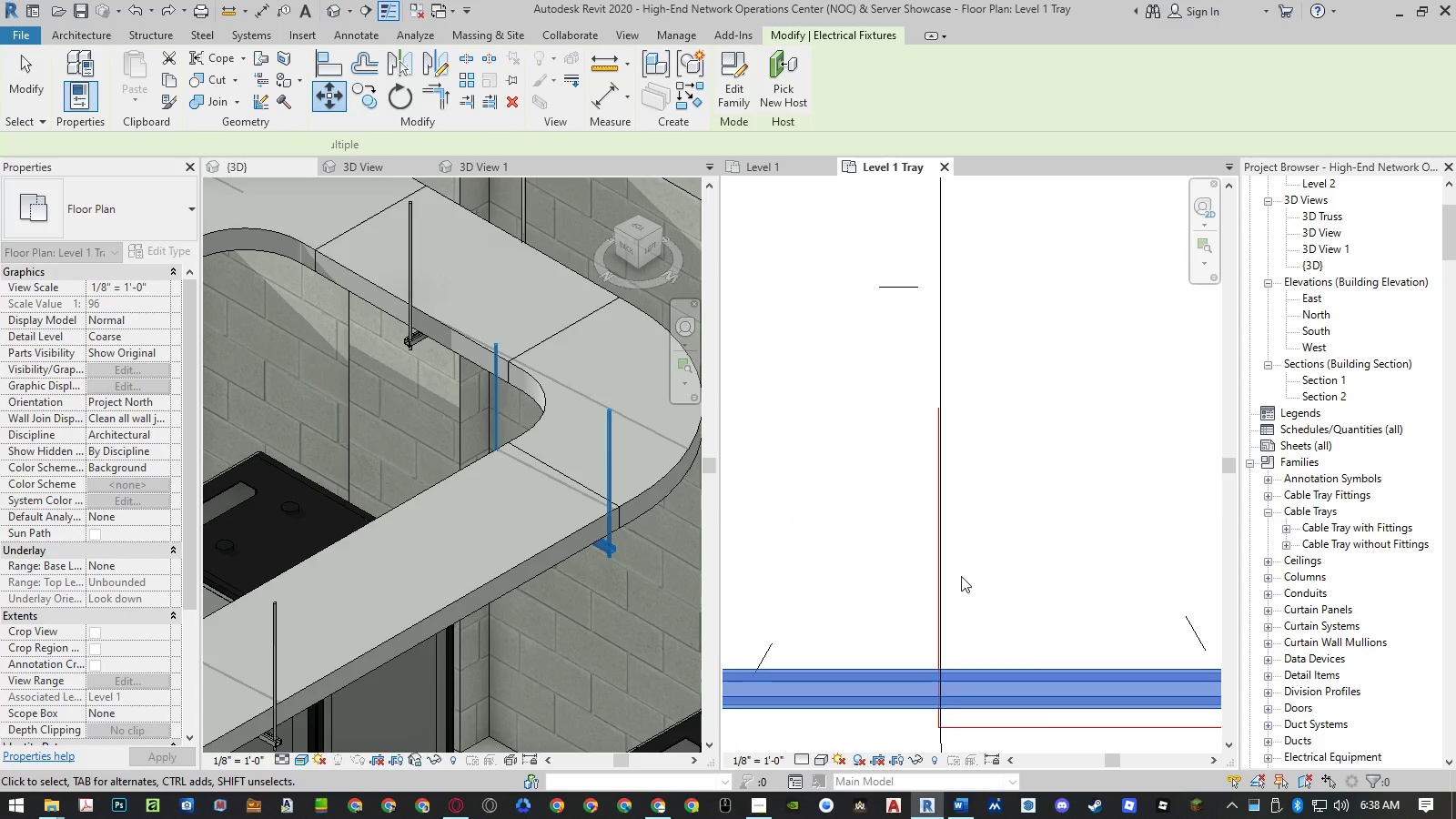 
scroll: coordinate [1002, 593], scroll_direction: down, amount: 14.0
 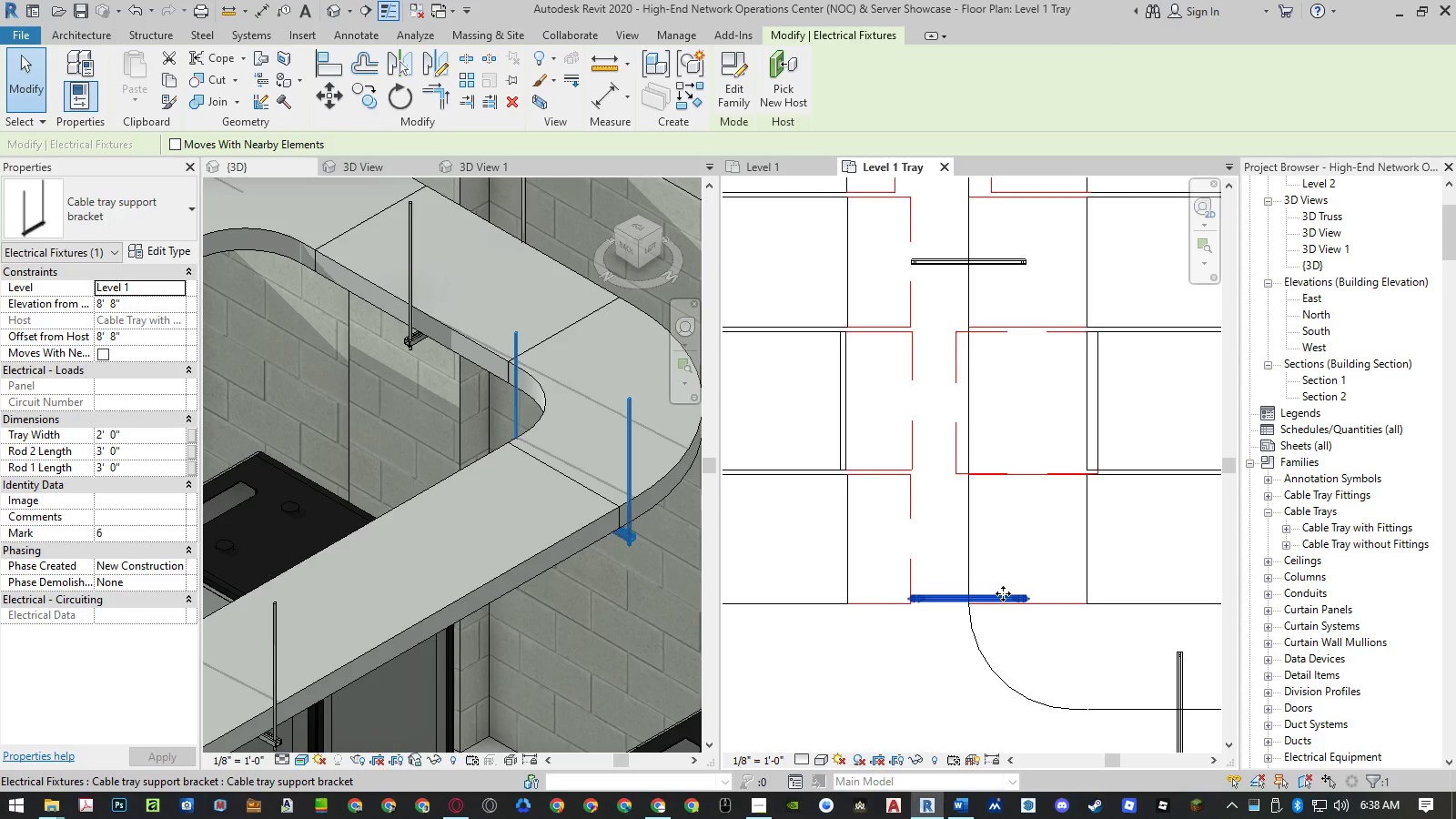 
key(Control+Z)
 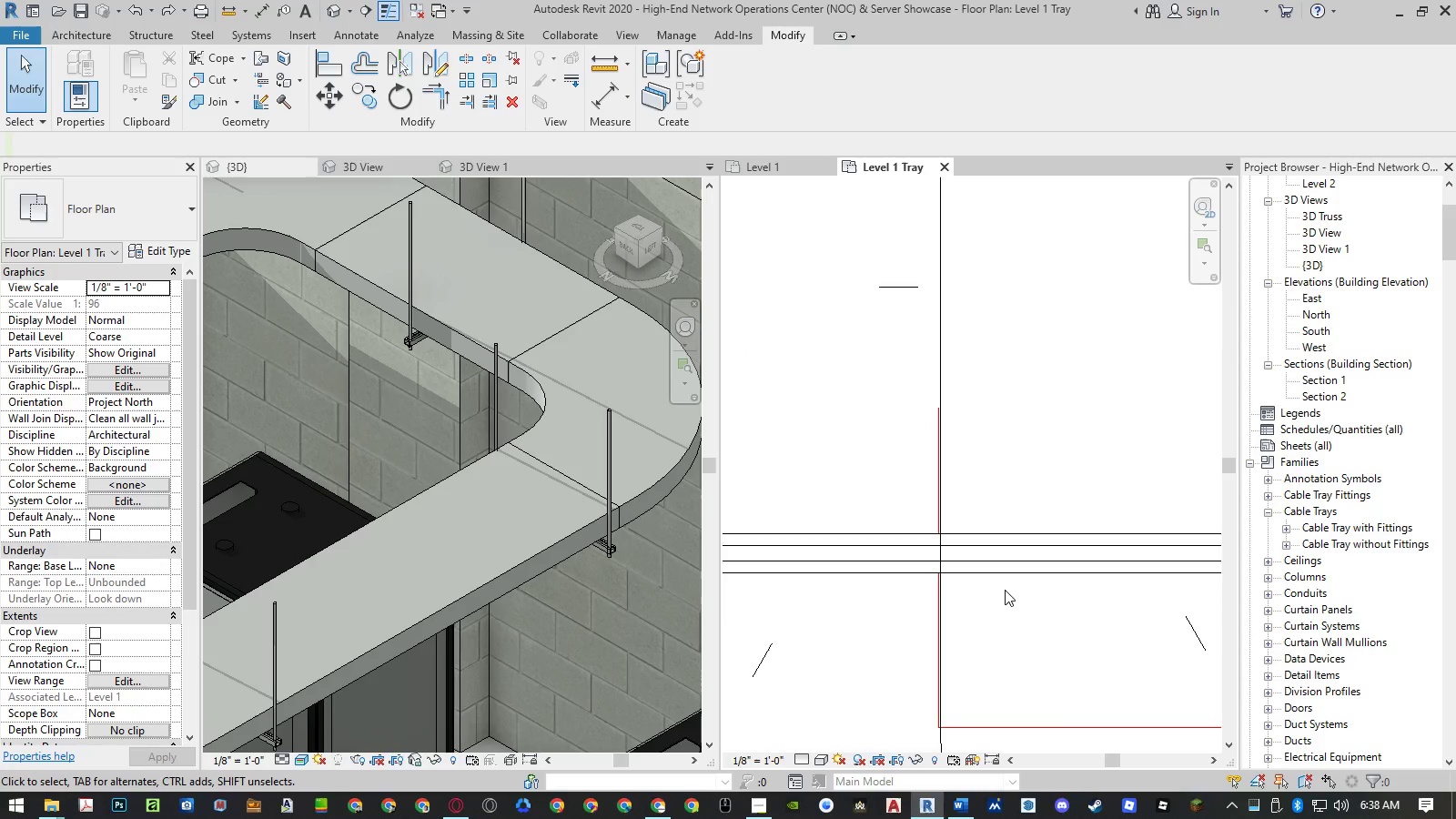 
left_click([1007, 584])
 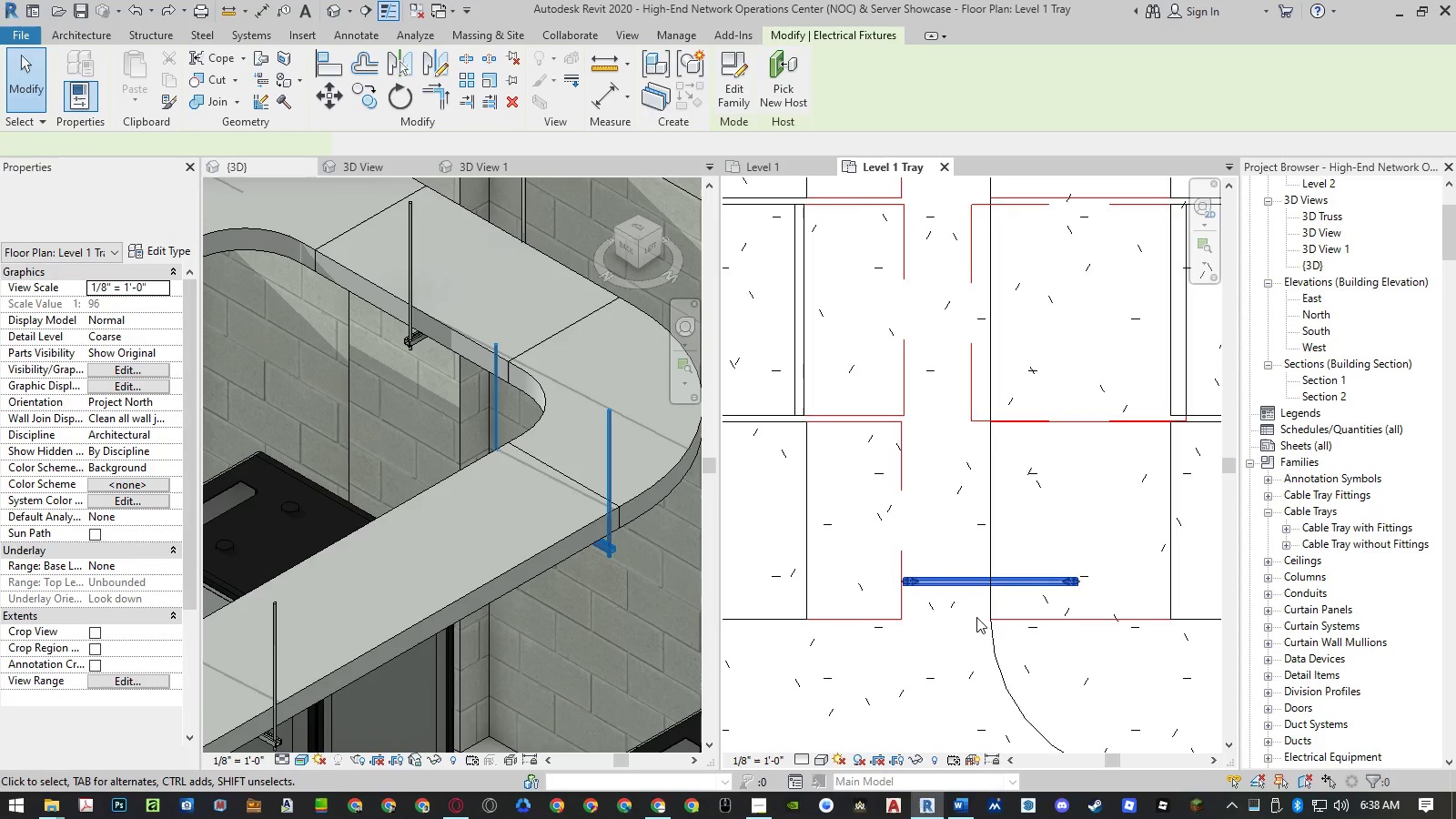 
scroll: coordinate [1005, 590], scroll_direction: down, amount: 11.0
 